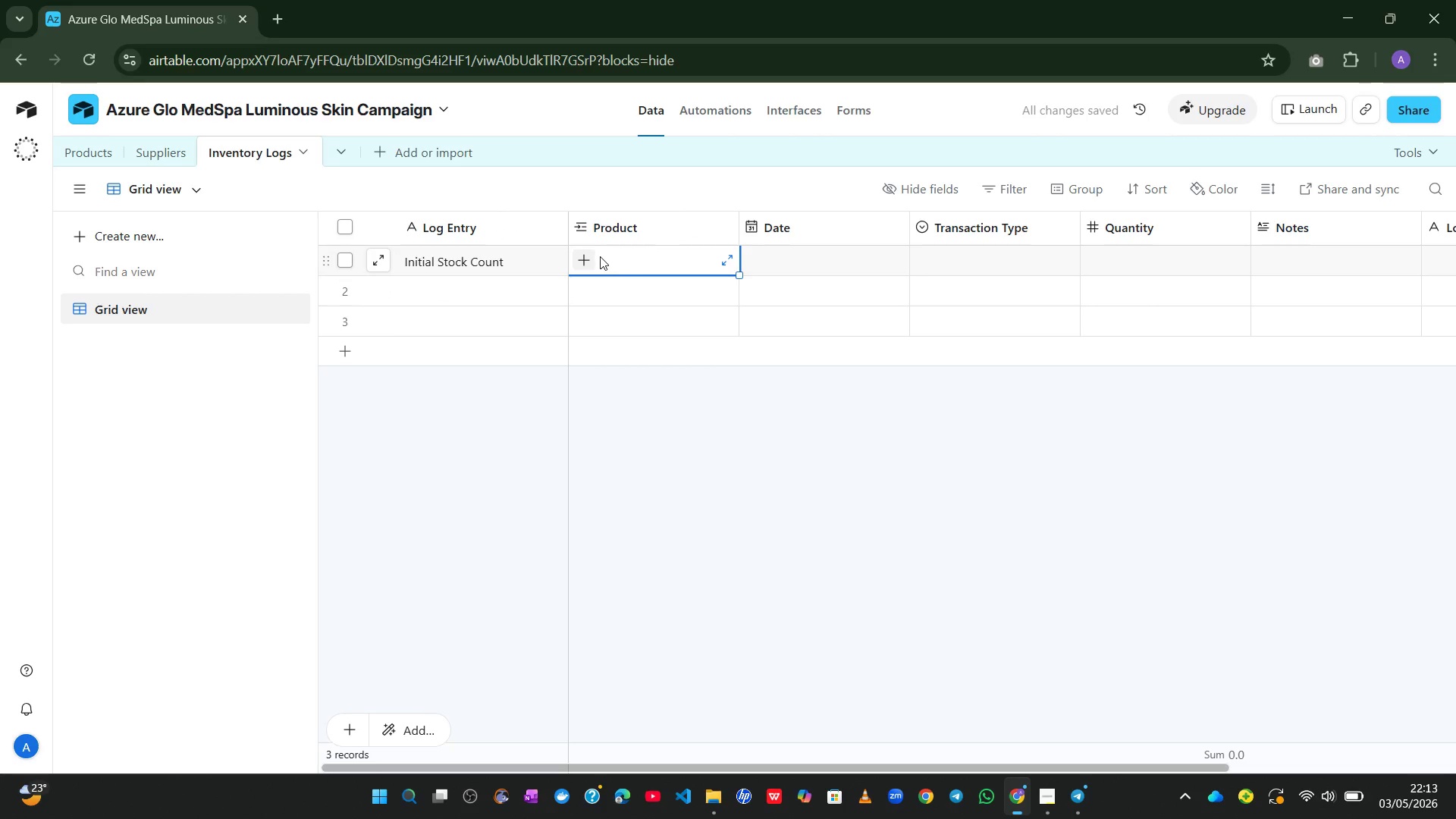 
left_click([586, 259])
 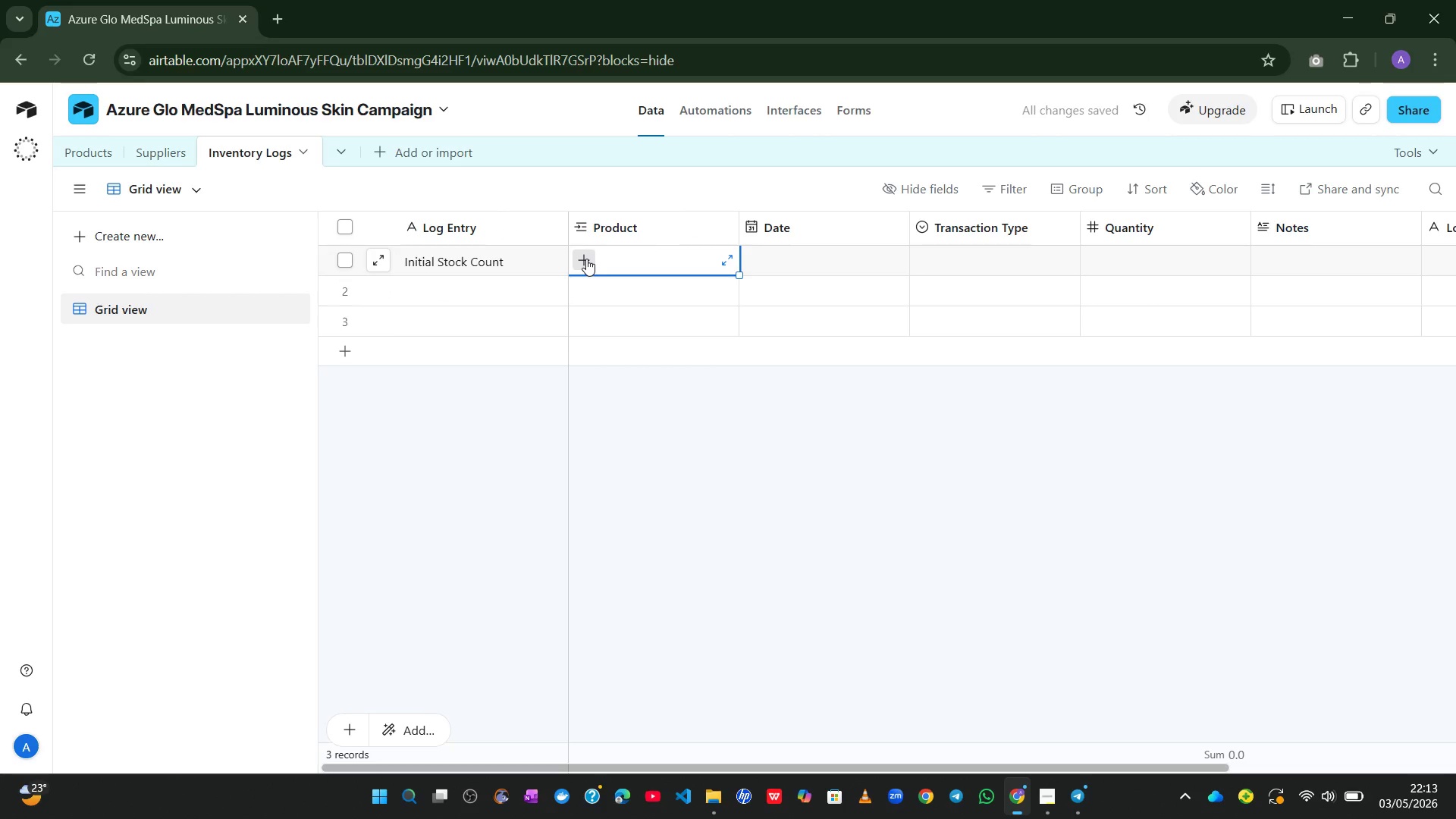 
mouse_move([611, 274])
 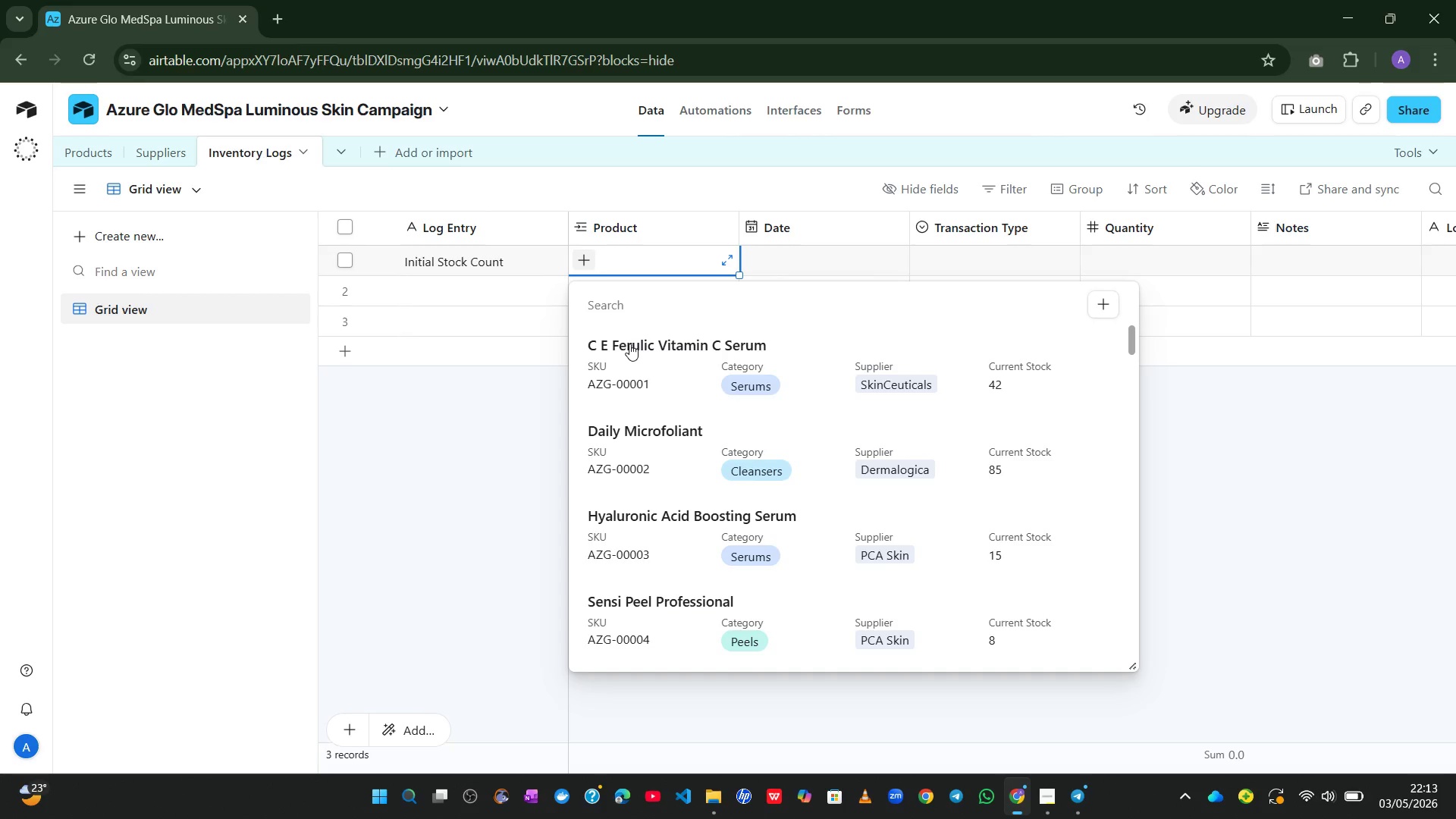 
left_click([629, 344])
 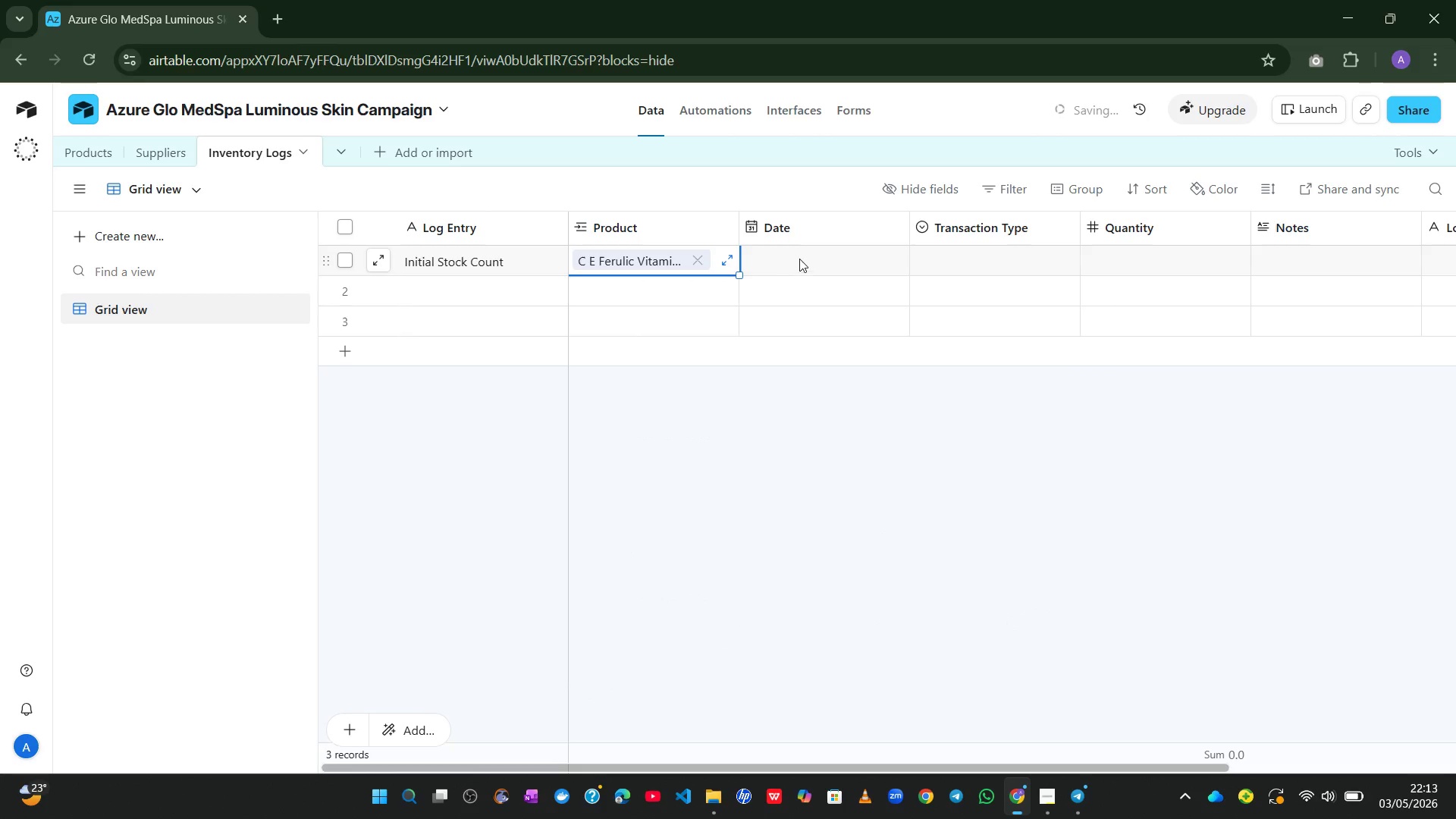 
left_click([803, 251])
 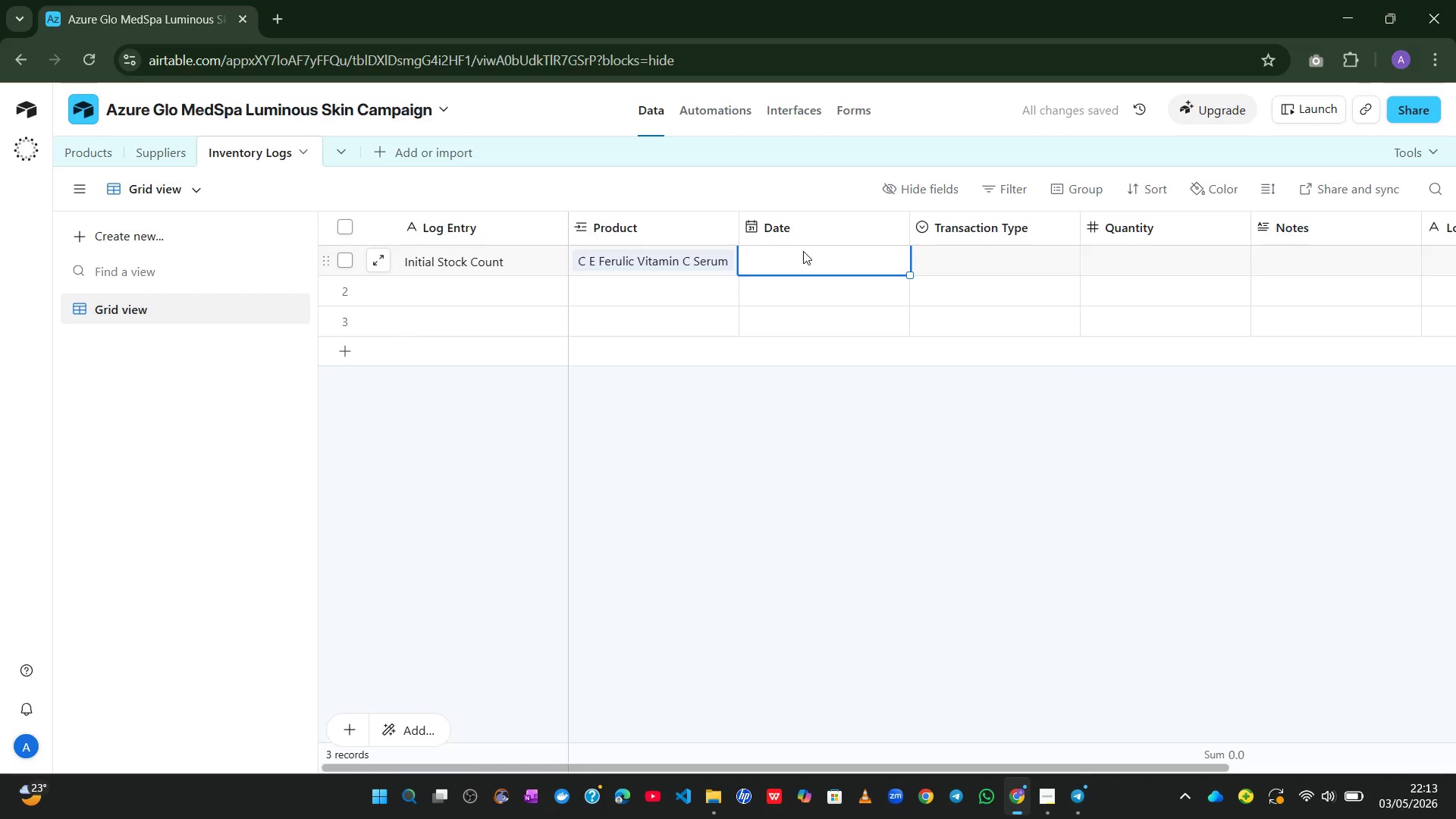 
key(Shift+T)
 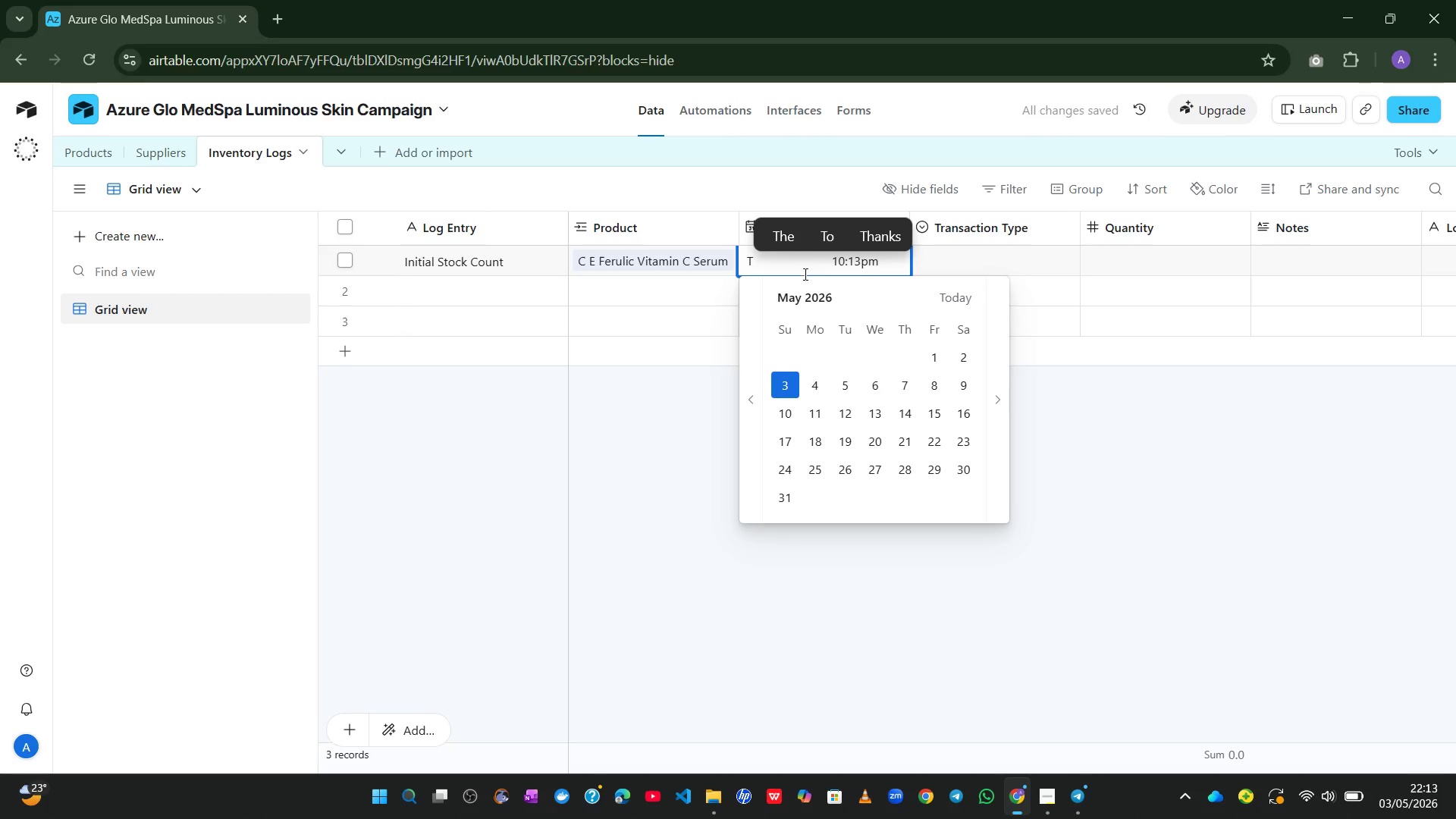 
left_click([792, 384])
 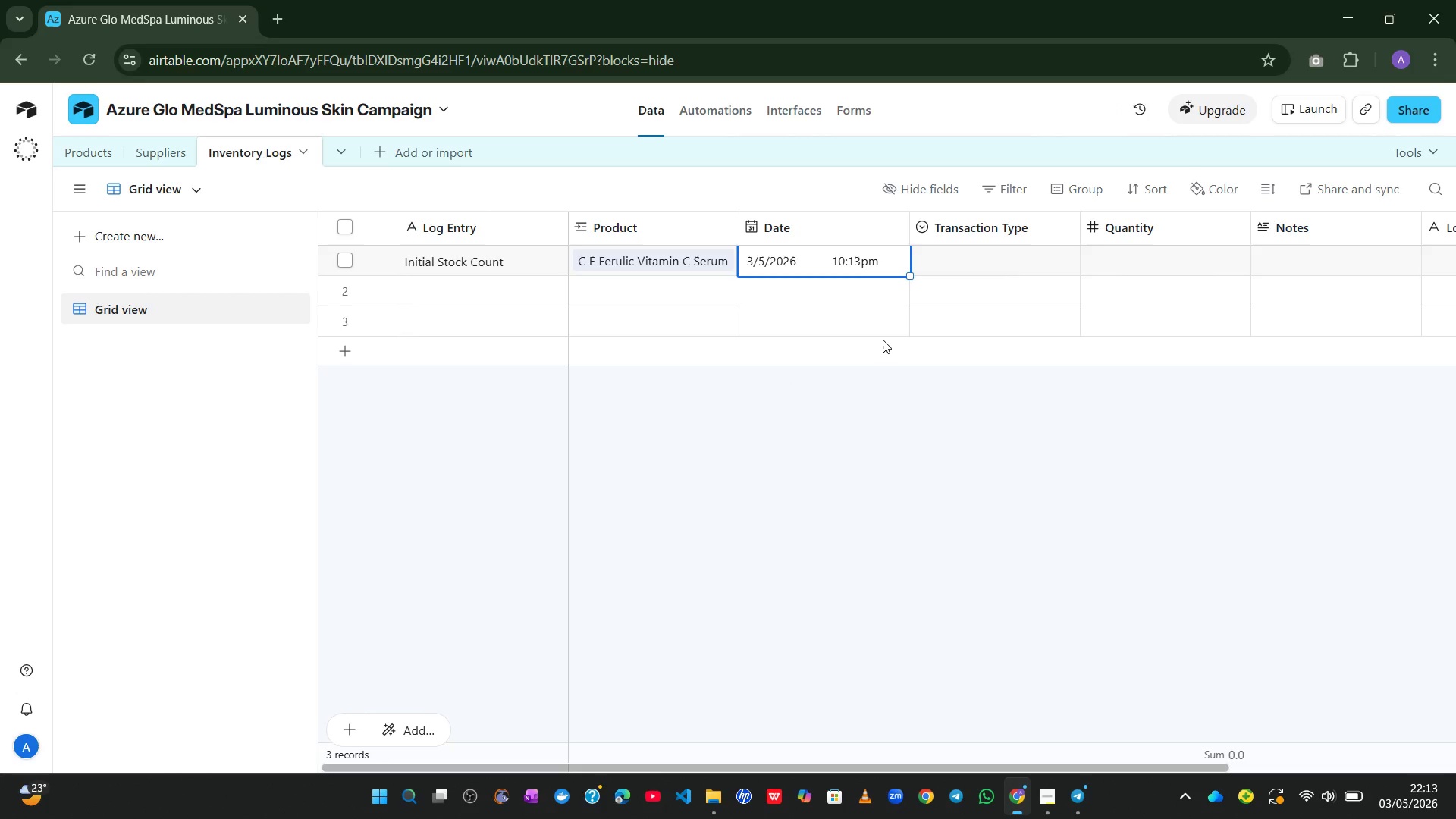 
wait(9.11)
 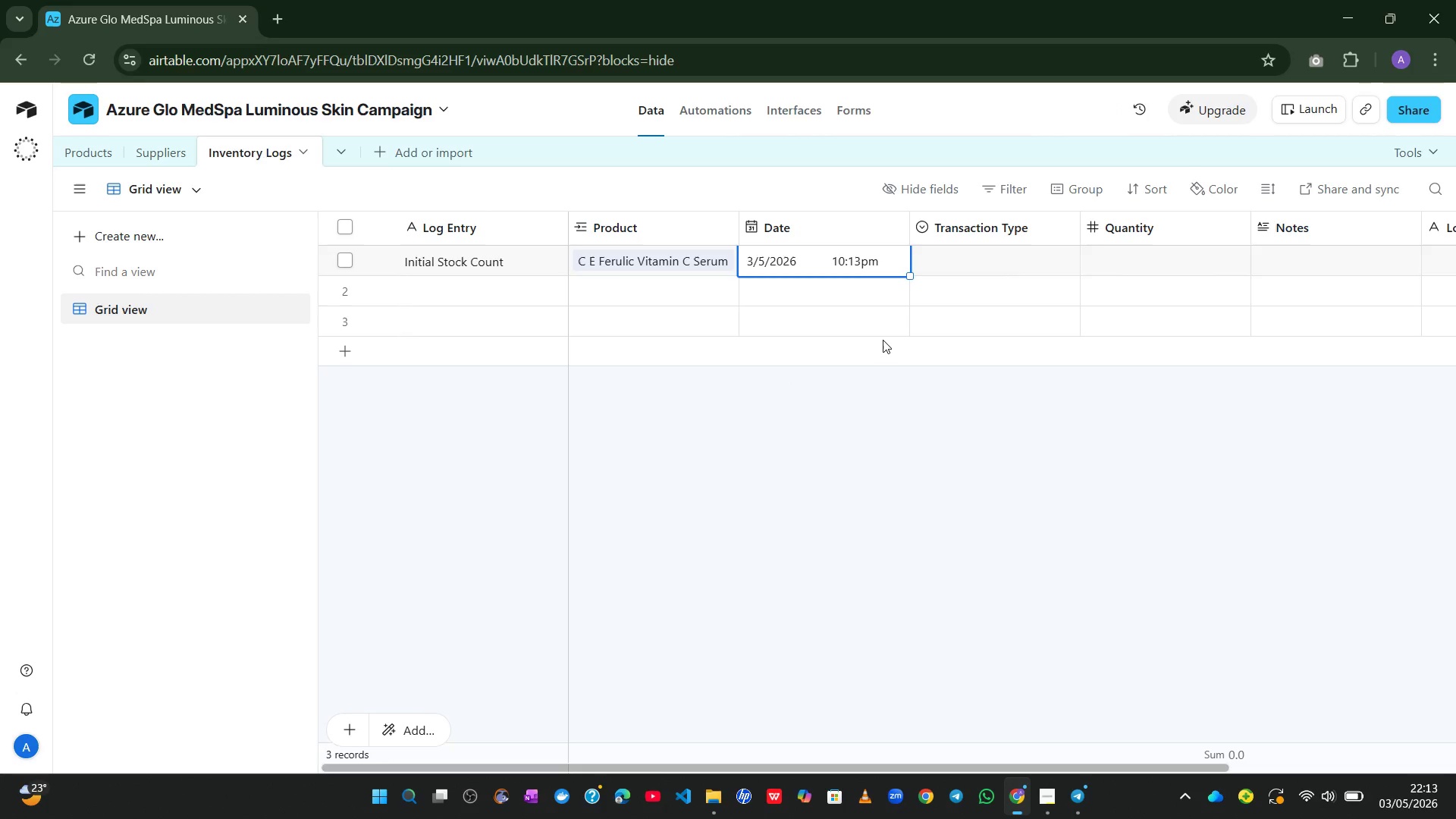 
left_click([982, 241])
 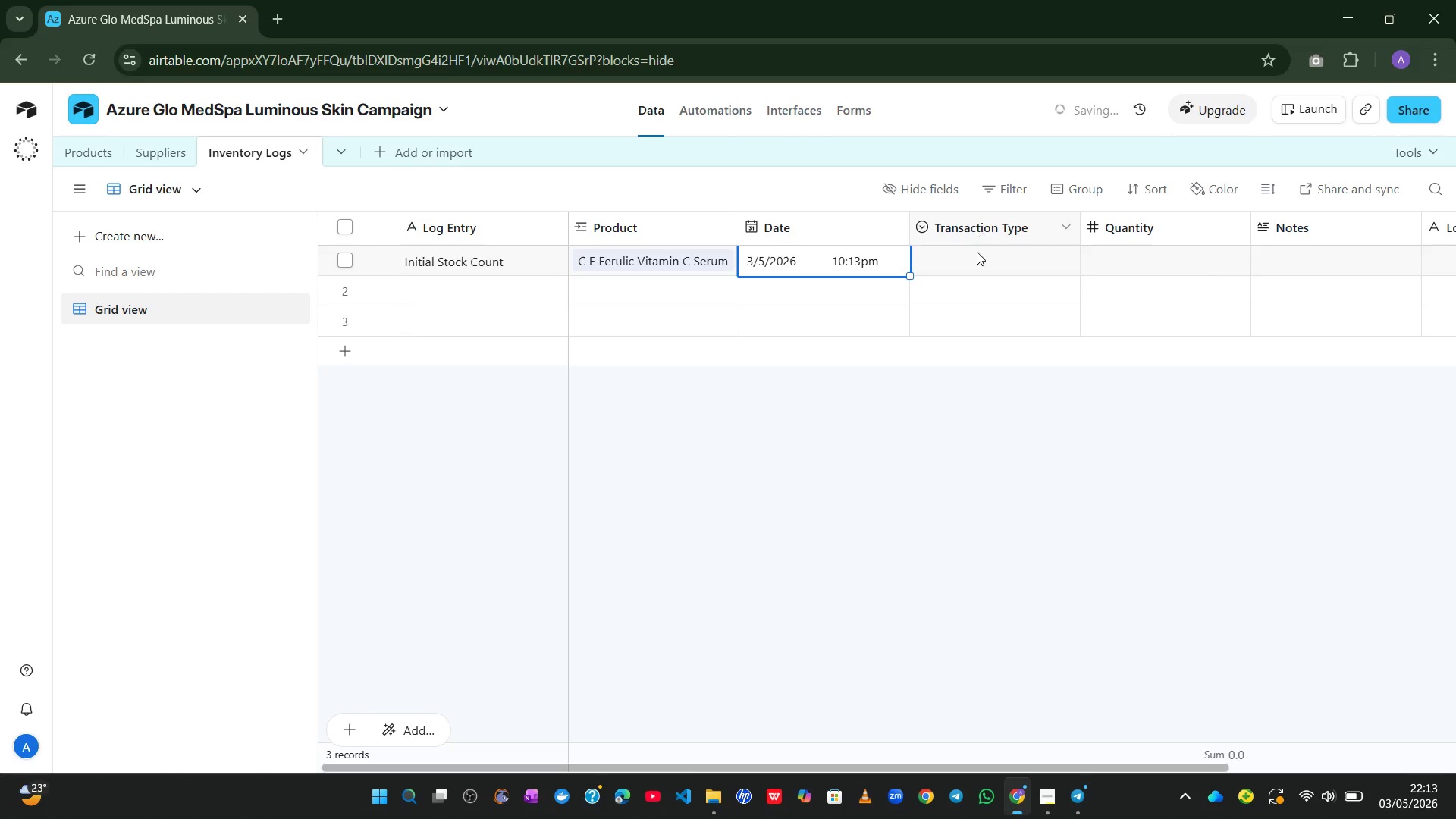 
left_click([971, 258])
 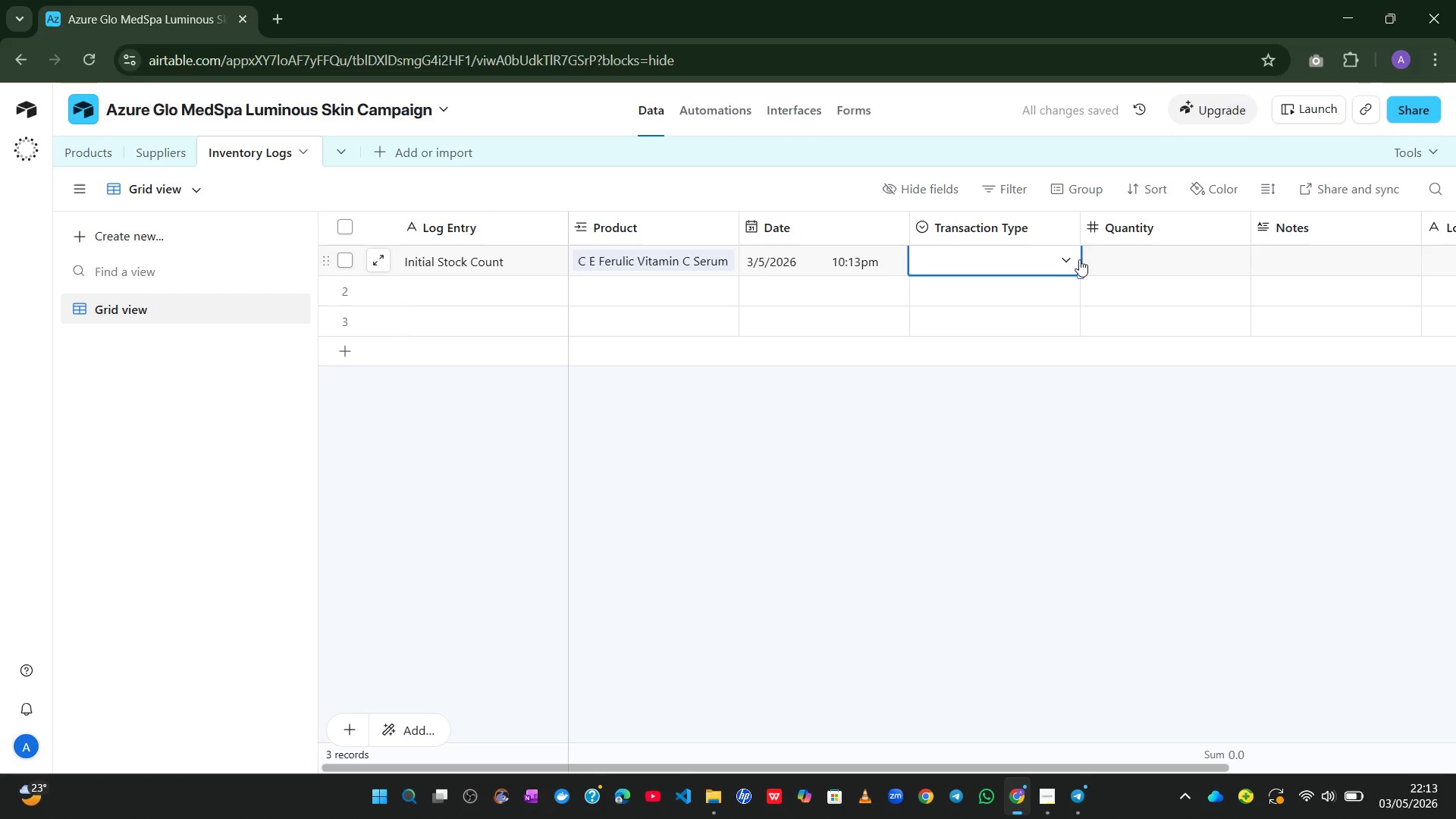 
left_click([1068, 259])
 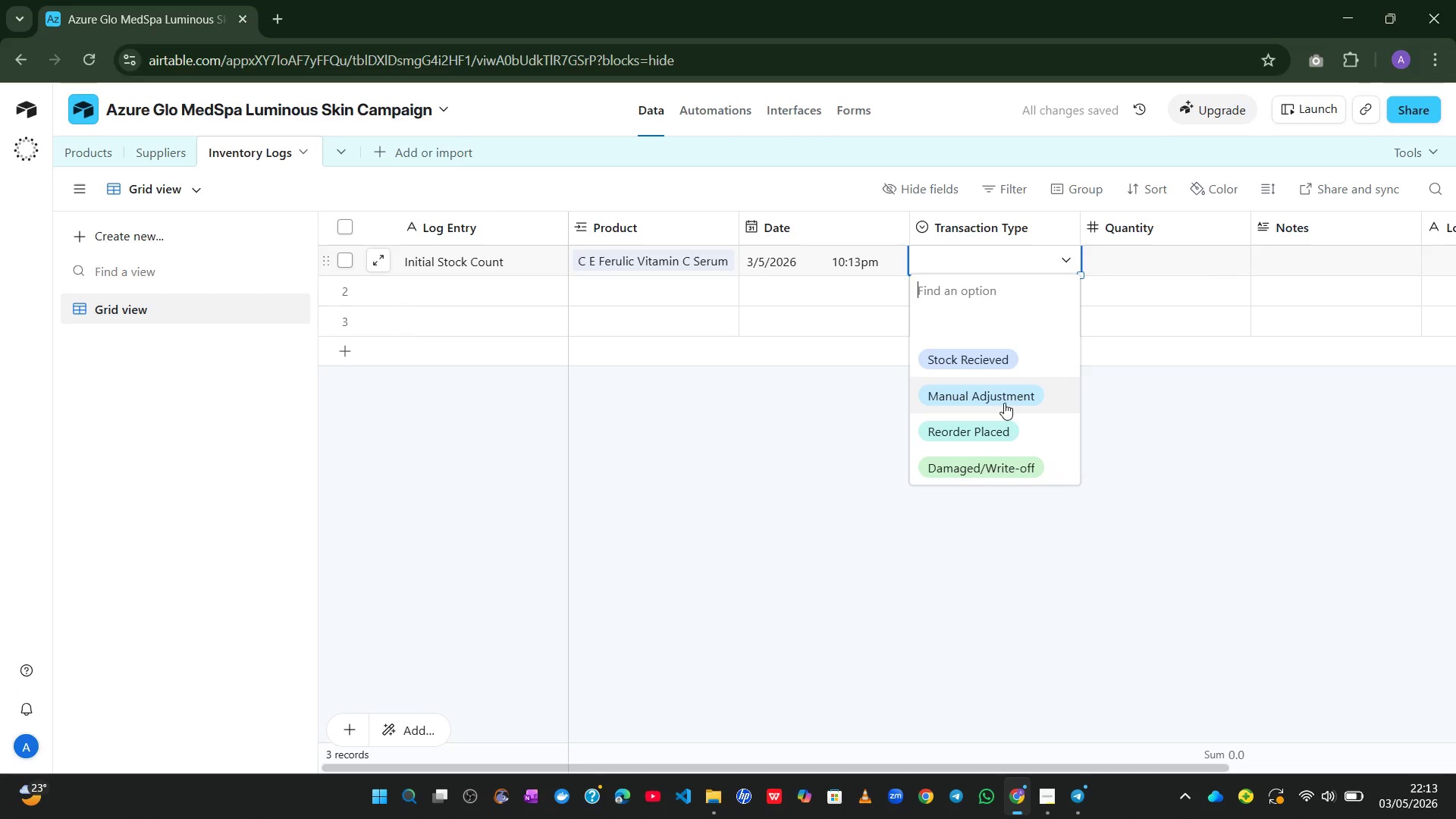 
left_click([1002, 405])
 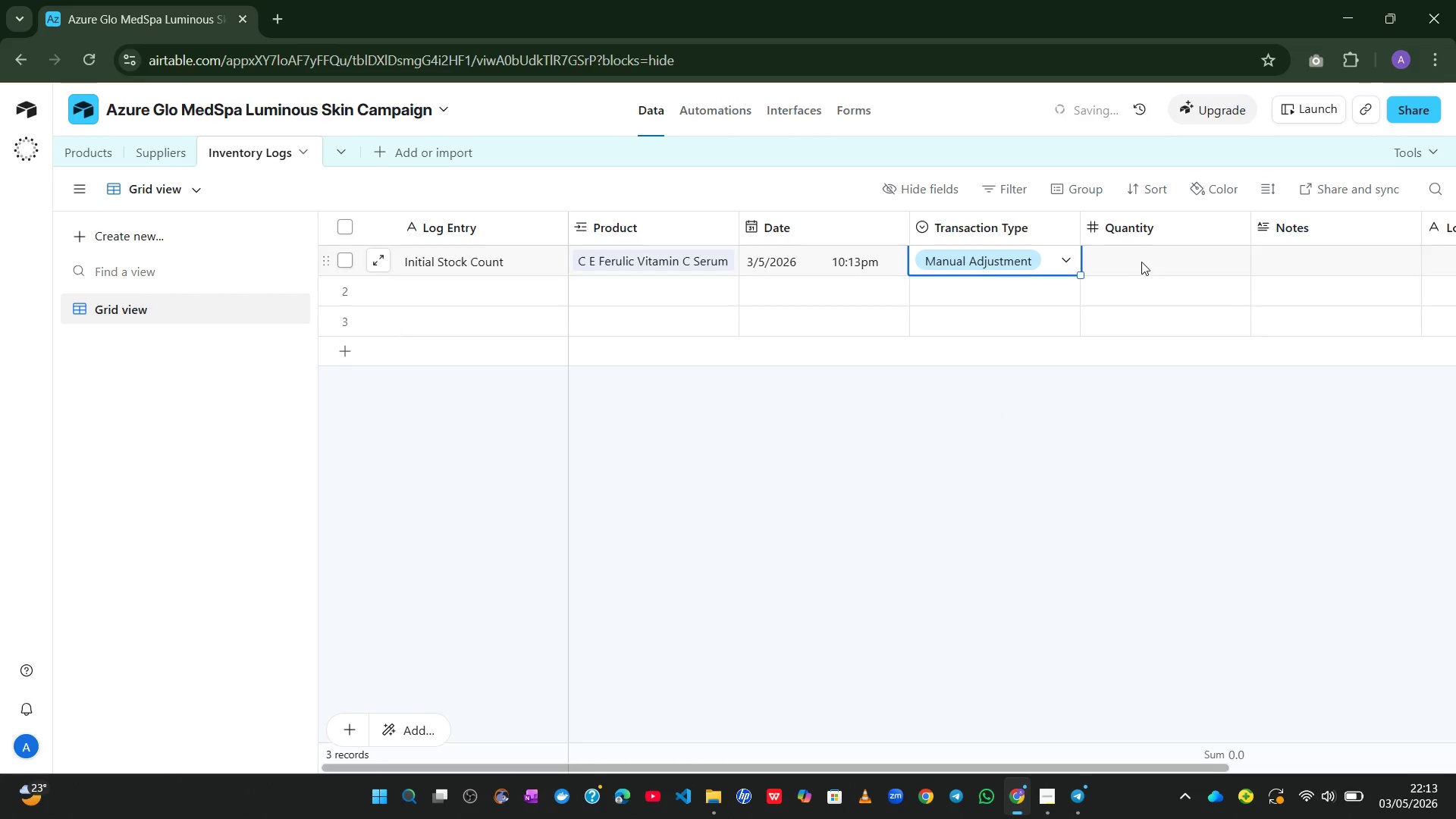 
left_click([1142, 259])
 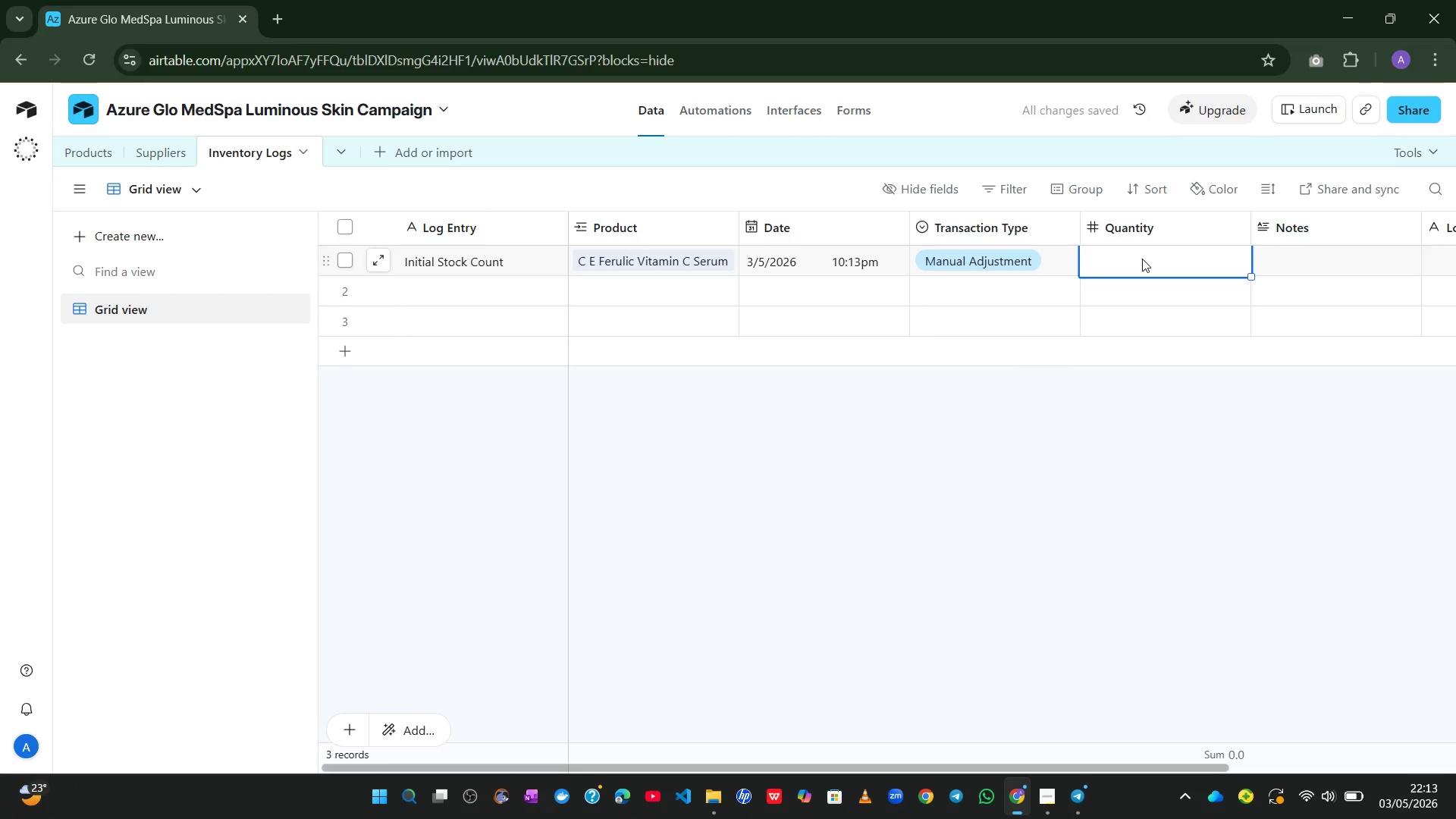 
type(42)
 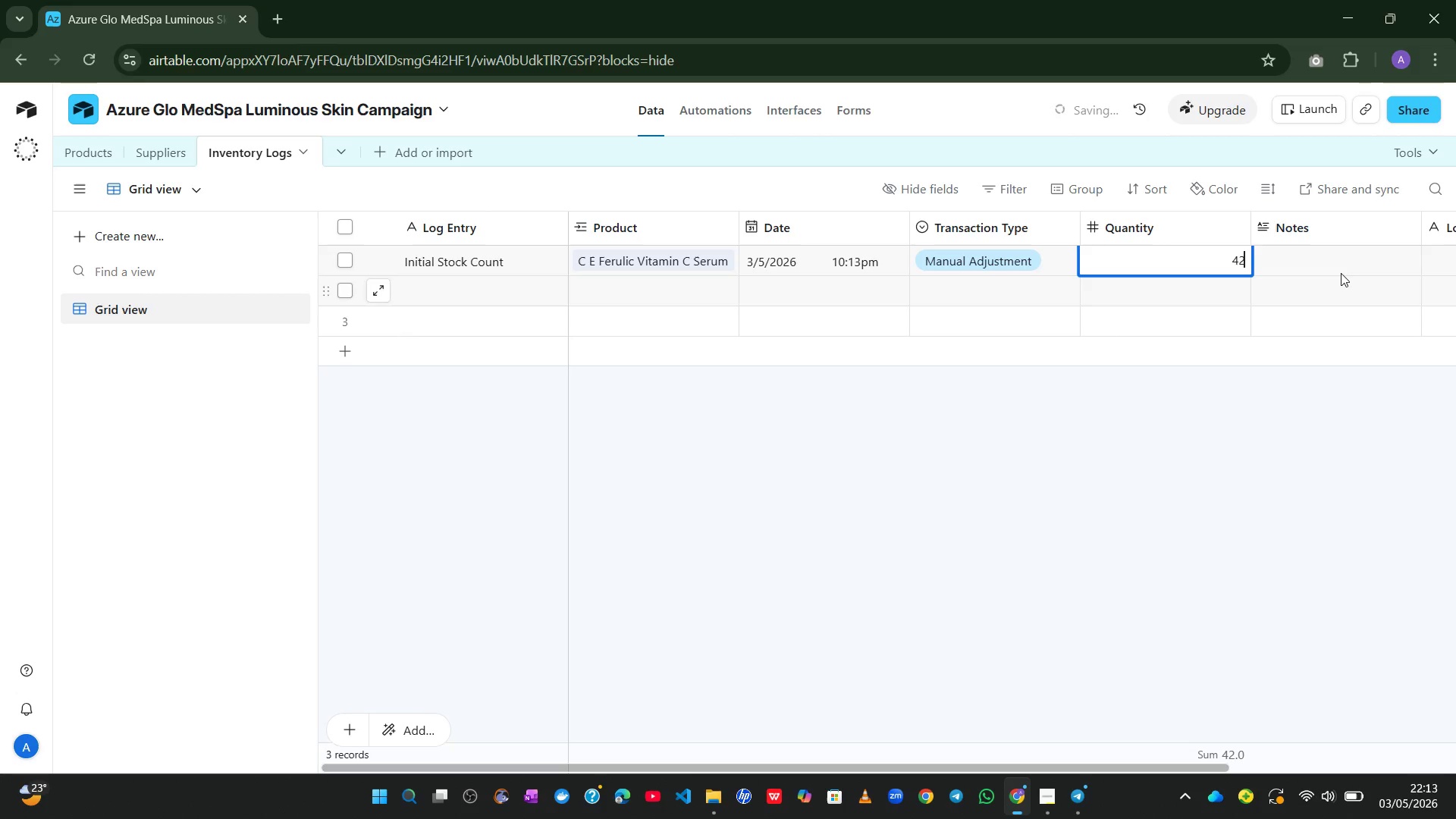 
left_click([1338, 264])
 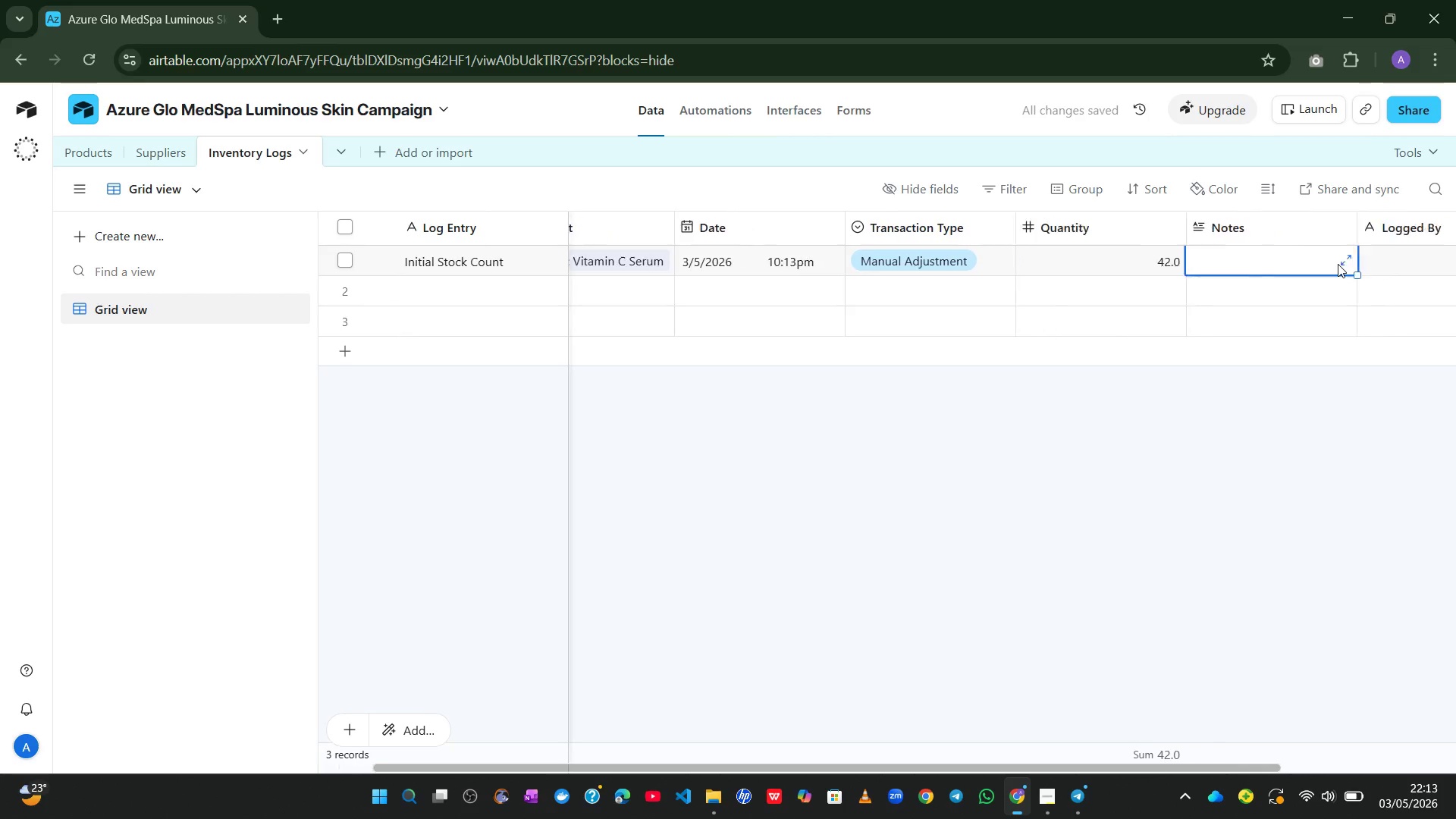 
left_click([1354, 262])
 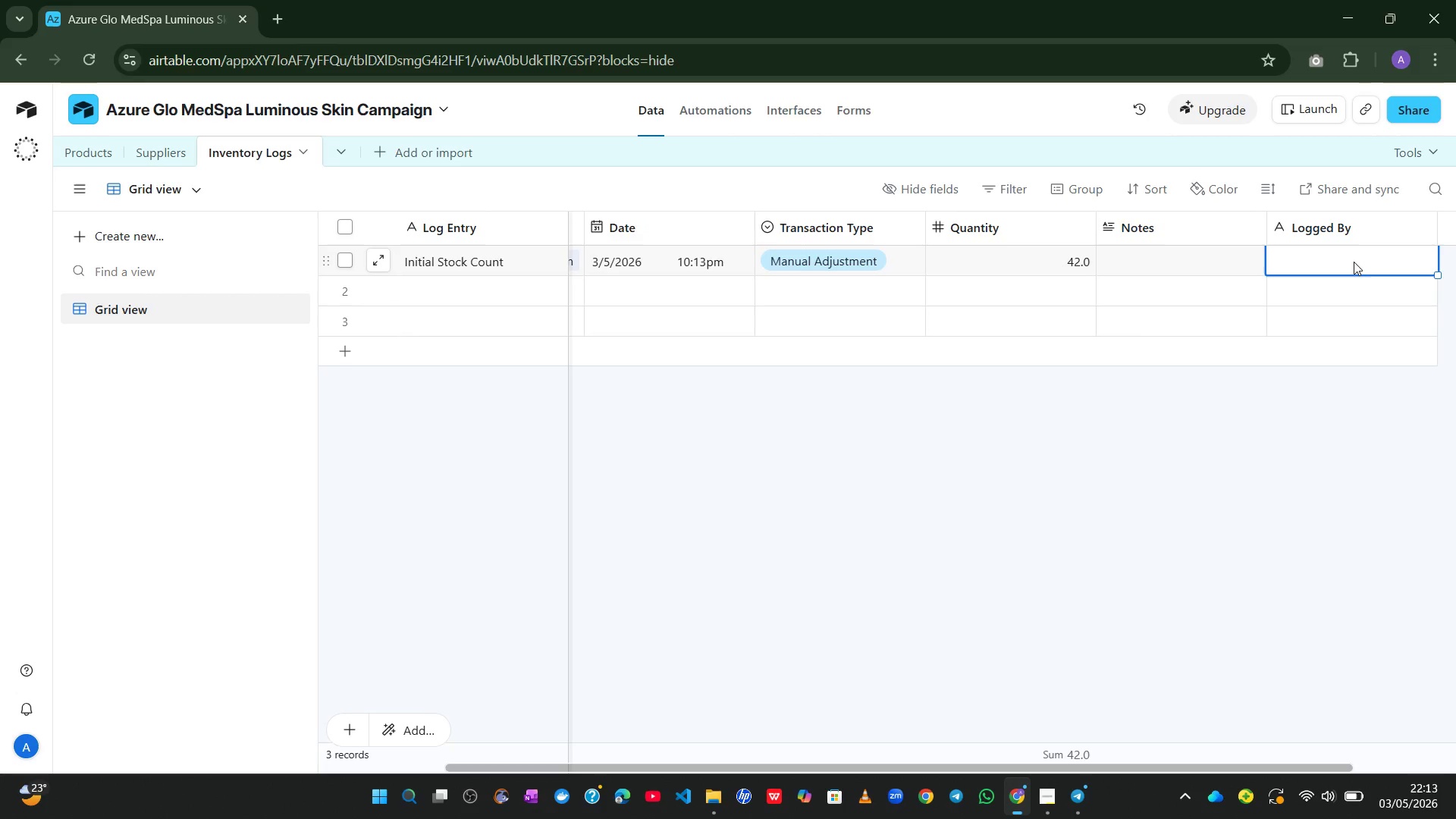 
type(abdi)
 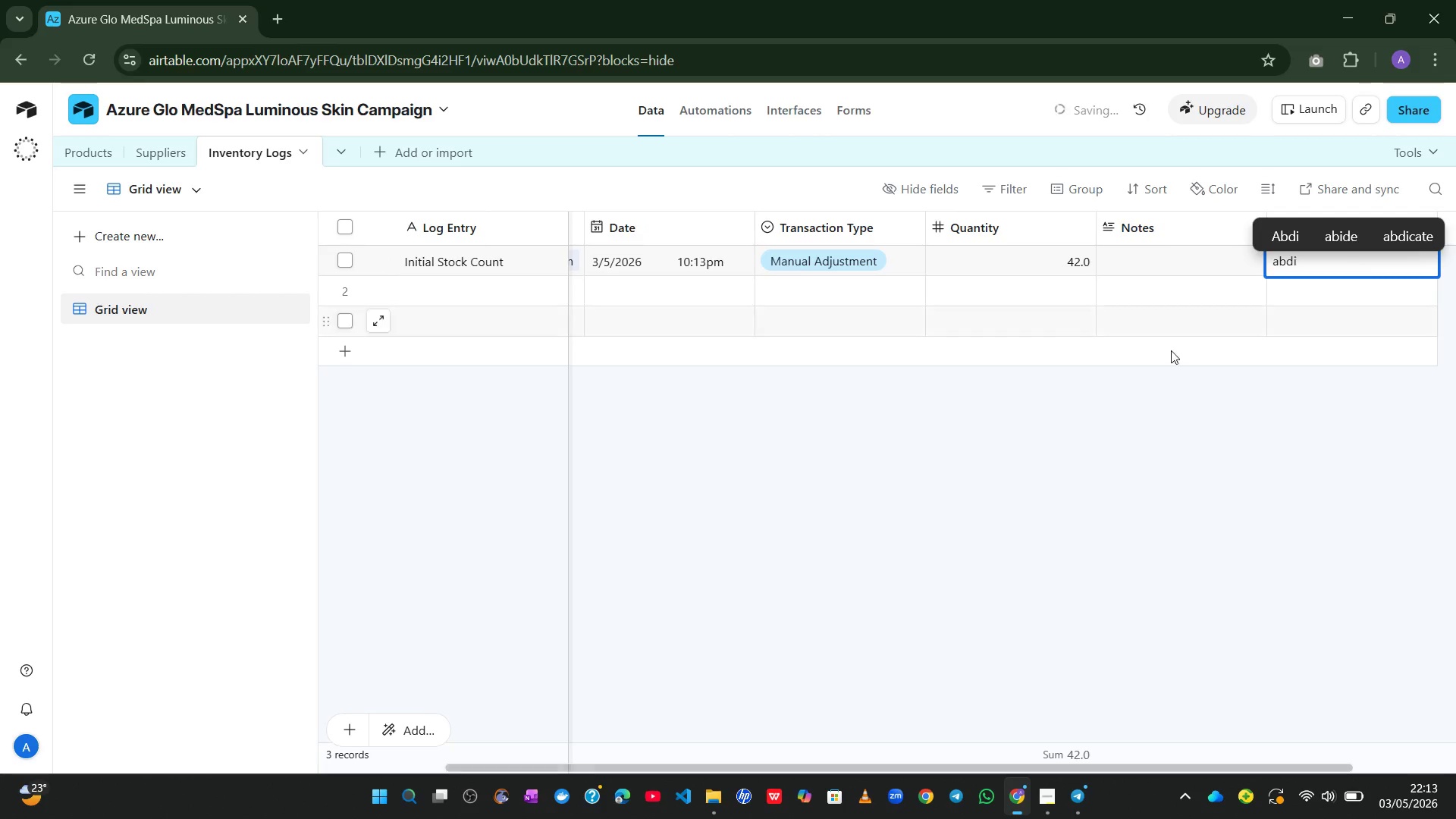 
left_click([1012, 462])
 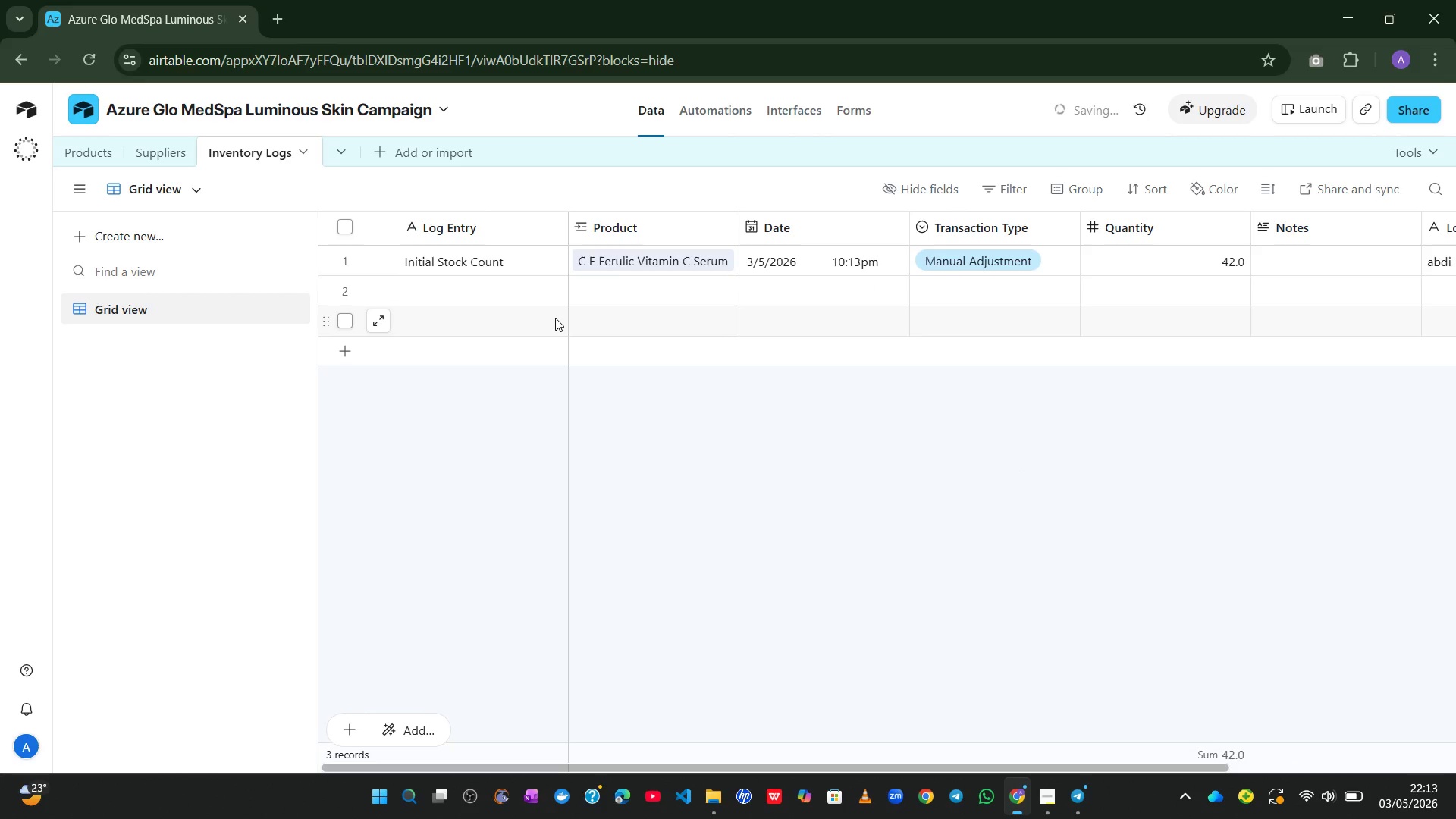 
left_click([463, 296])
 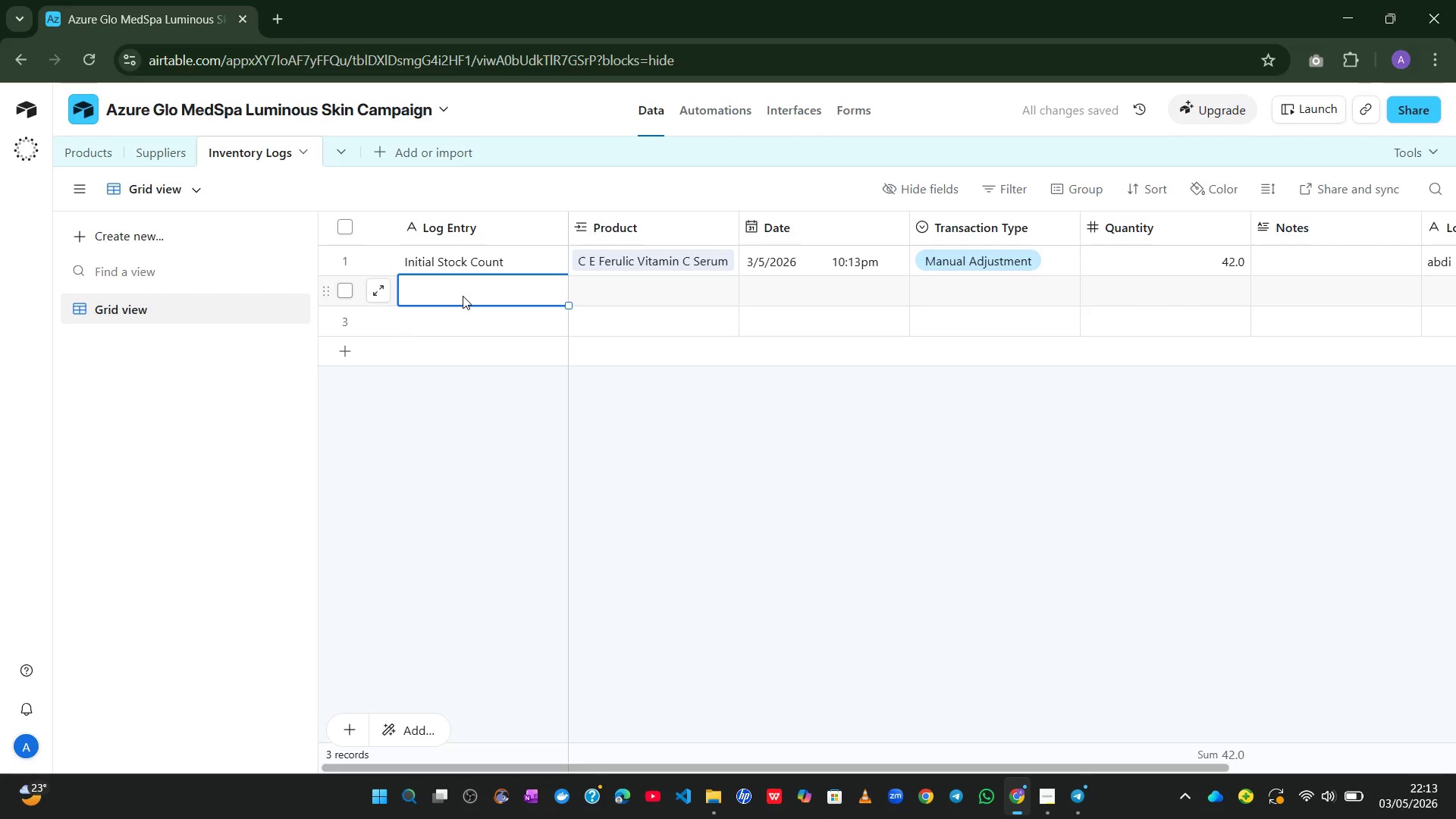 
wait(8.73)
 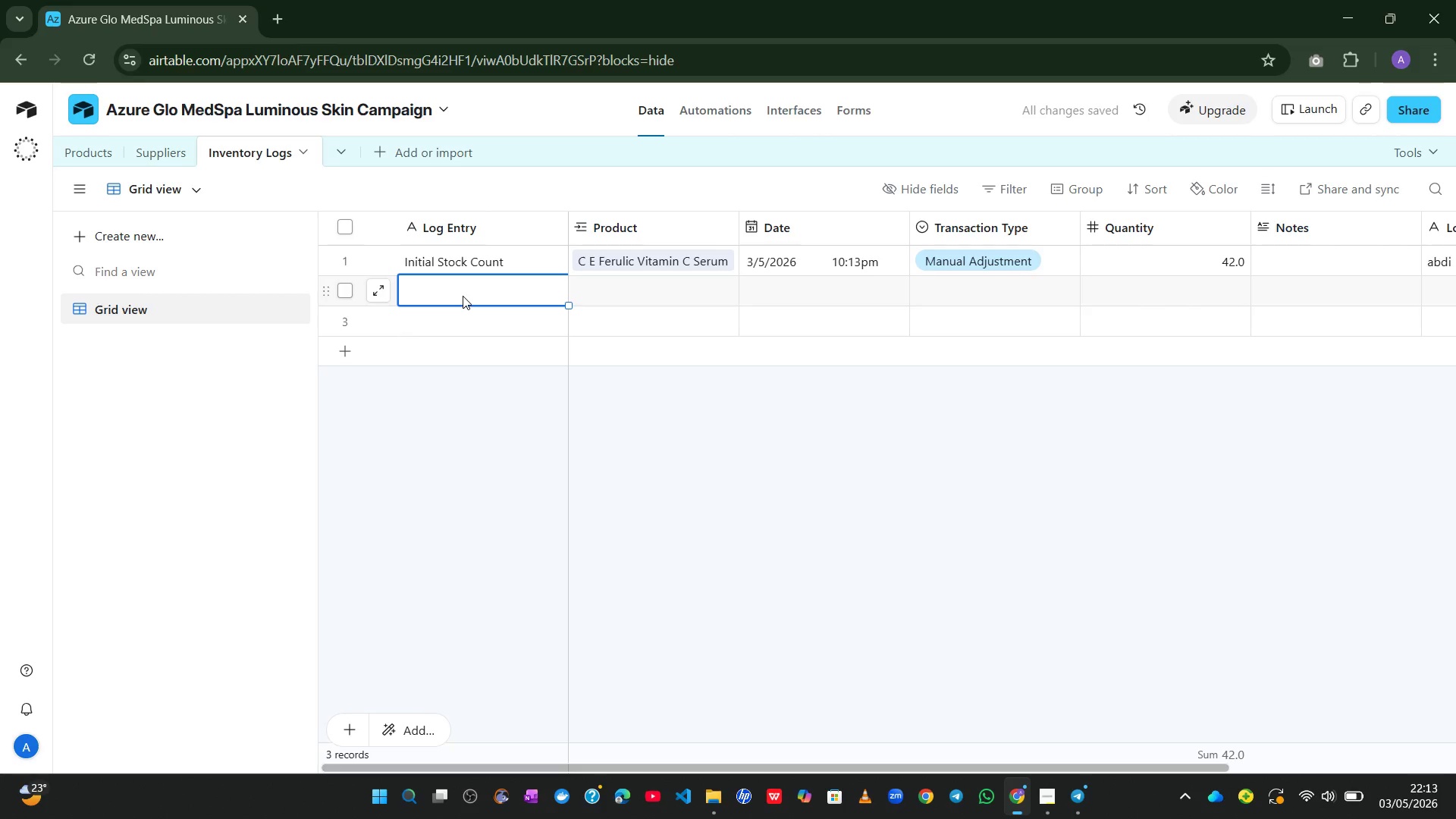 
hold_key(key=CapsLock, duration=0.41)
 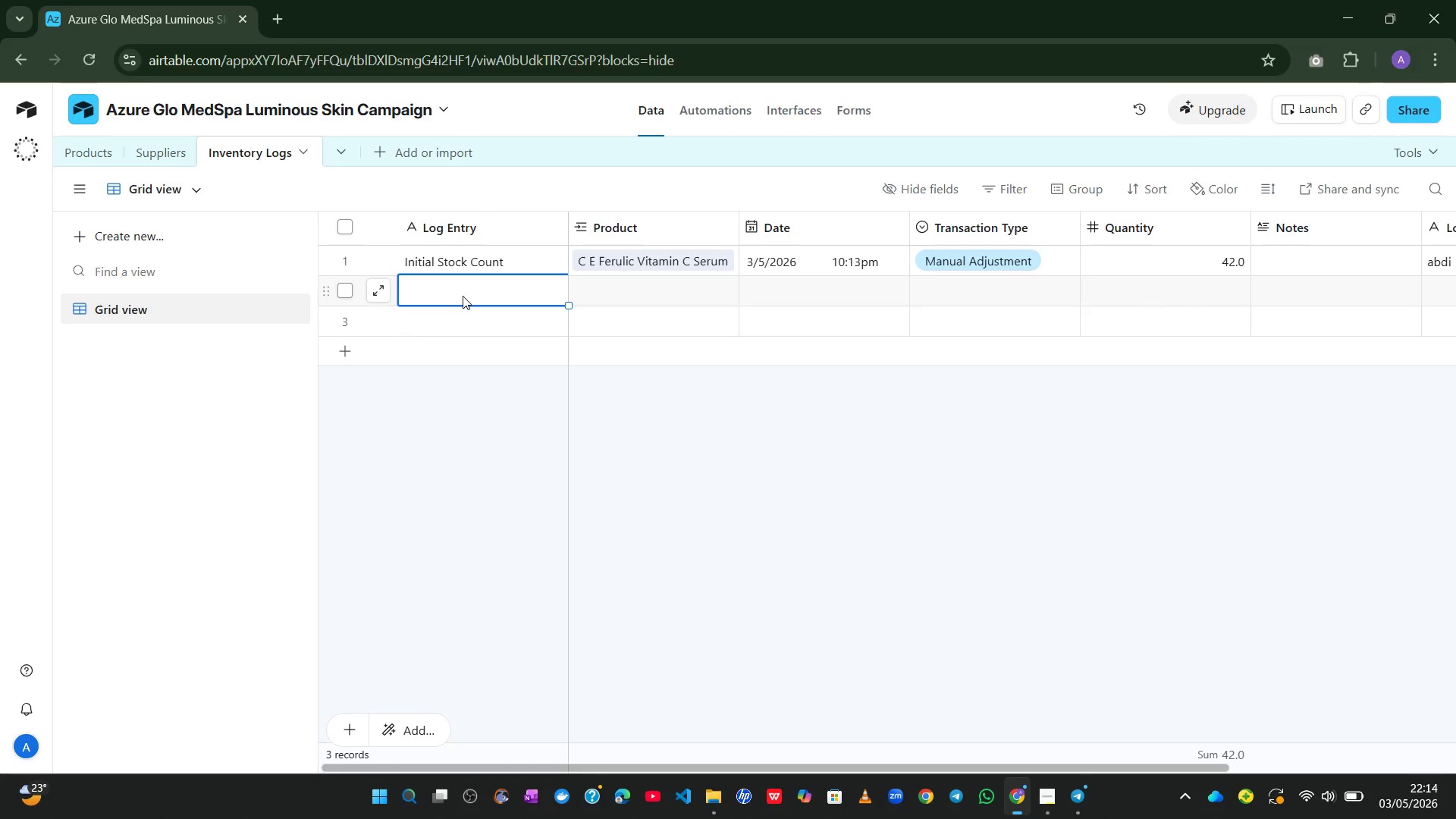 
type(Reorder)
 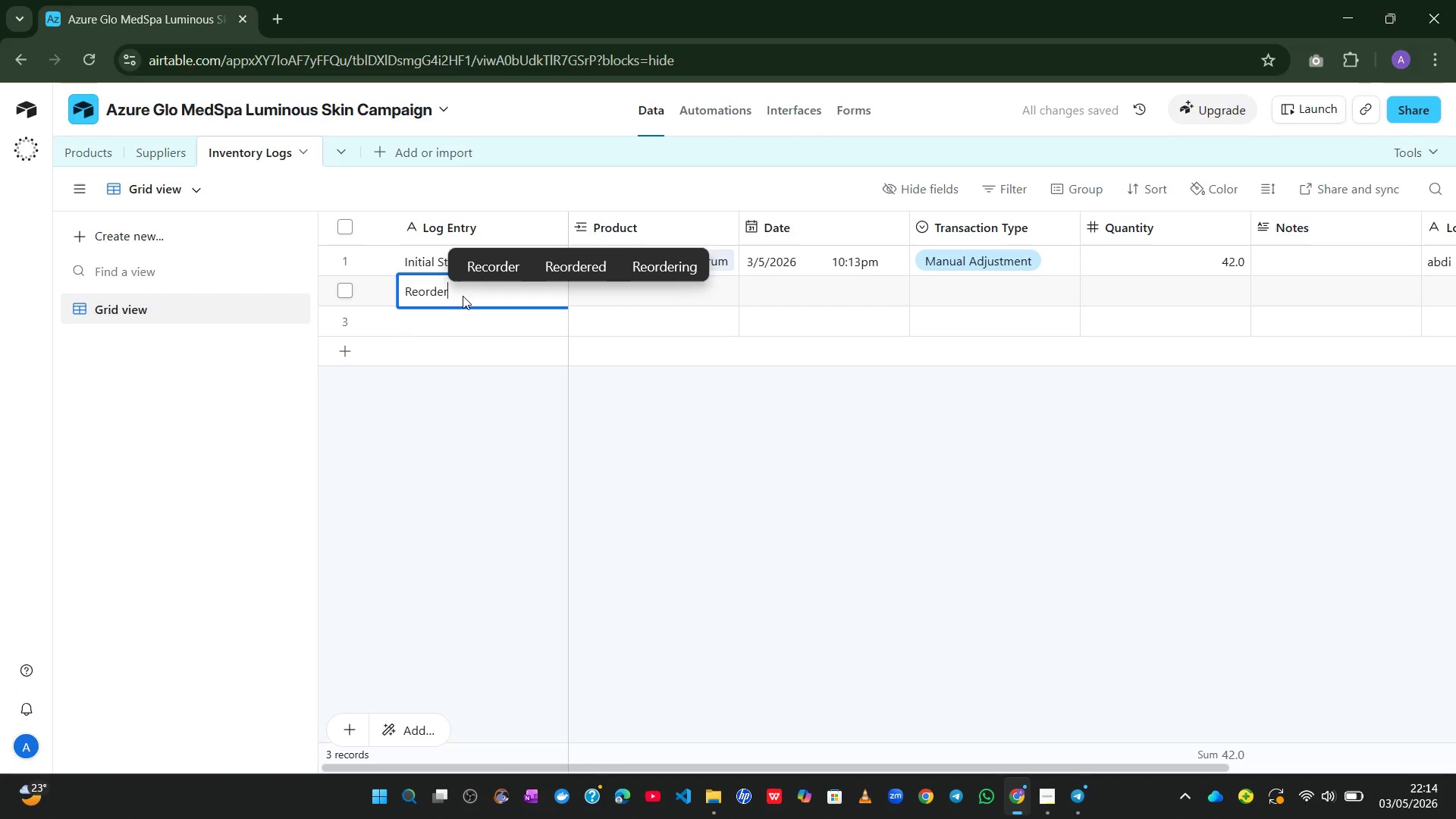 
type( placed- low staock)
key(Backspace)
key(Backspace)
key(Backspace)
key(Backspace)
key(Backspace)
type(tock alert)
 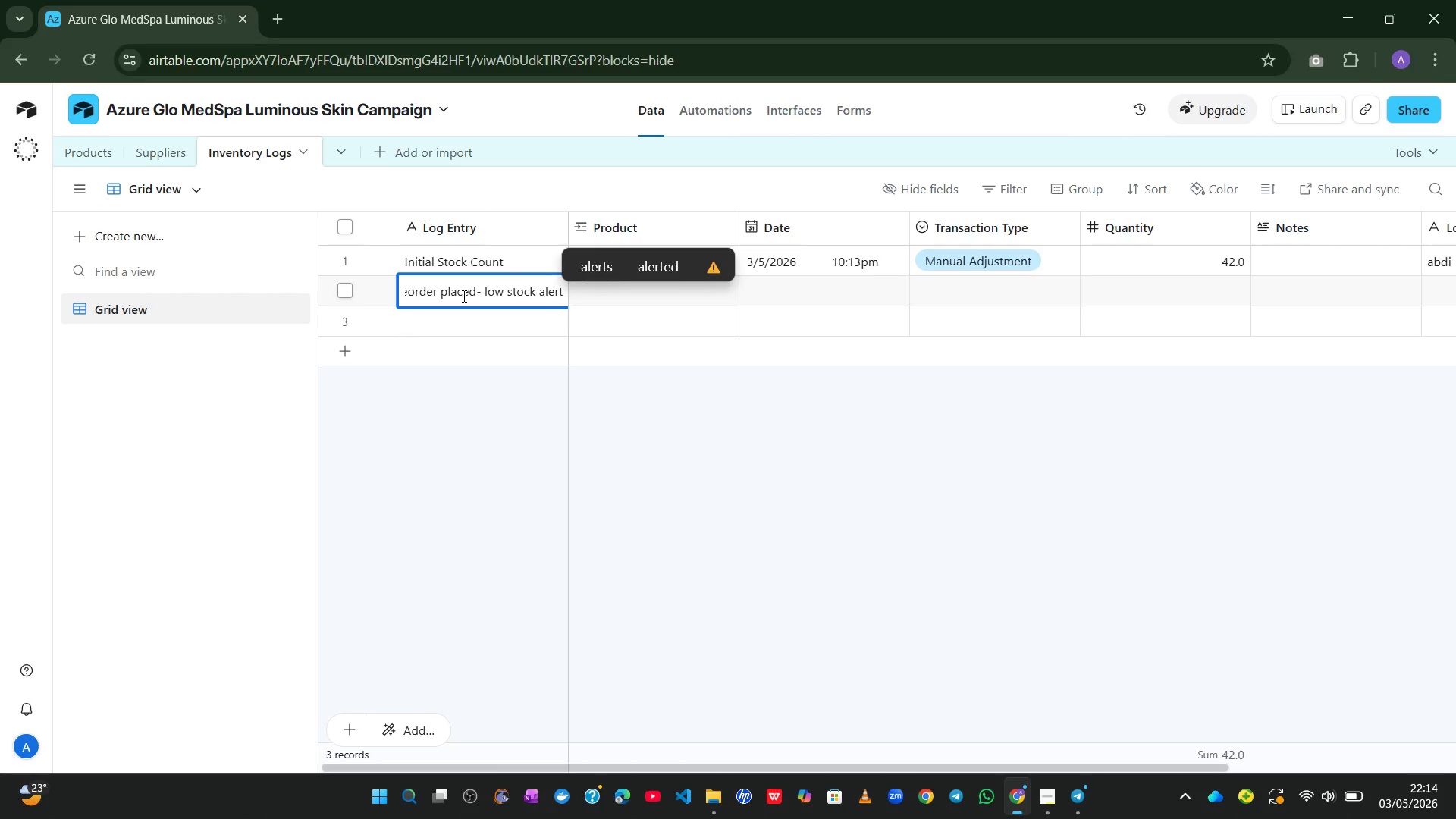 
wait(6.51)
 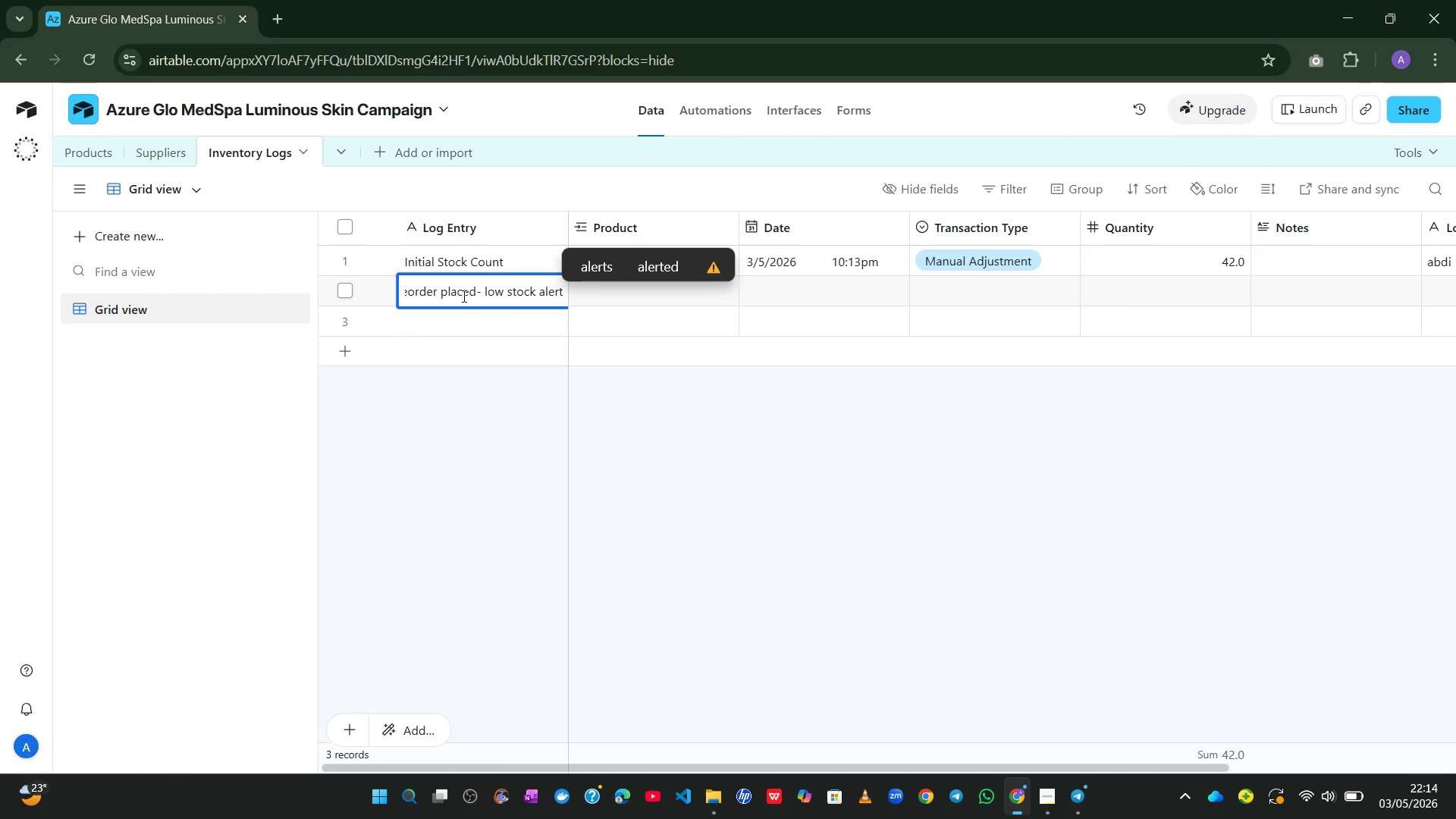 
left_click([649, 416])
 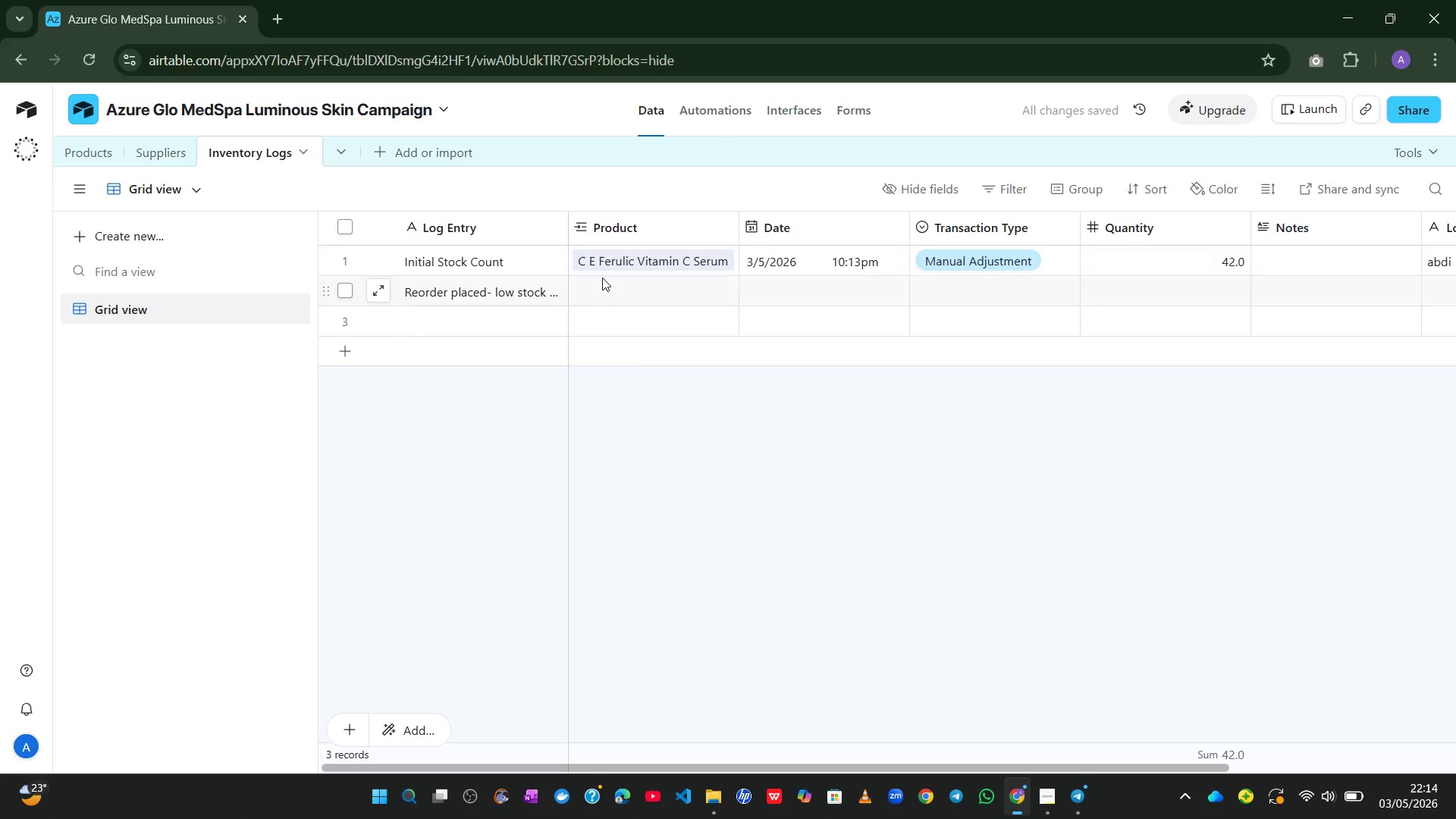 
left_click([599, 281])
 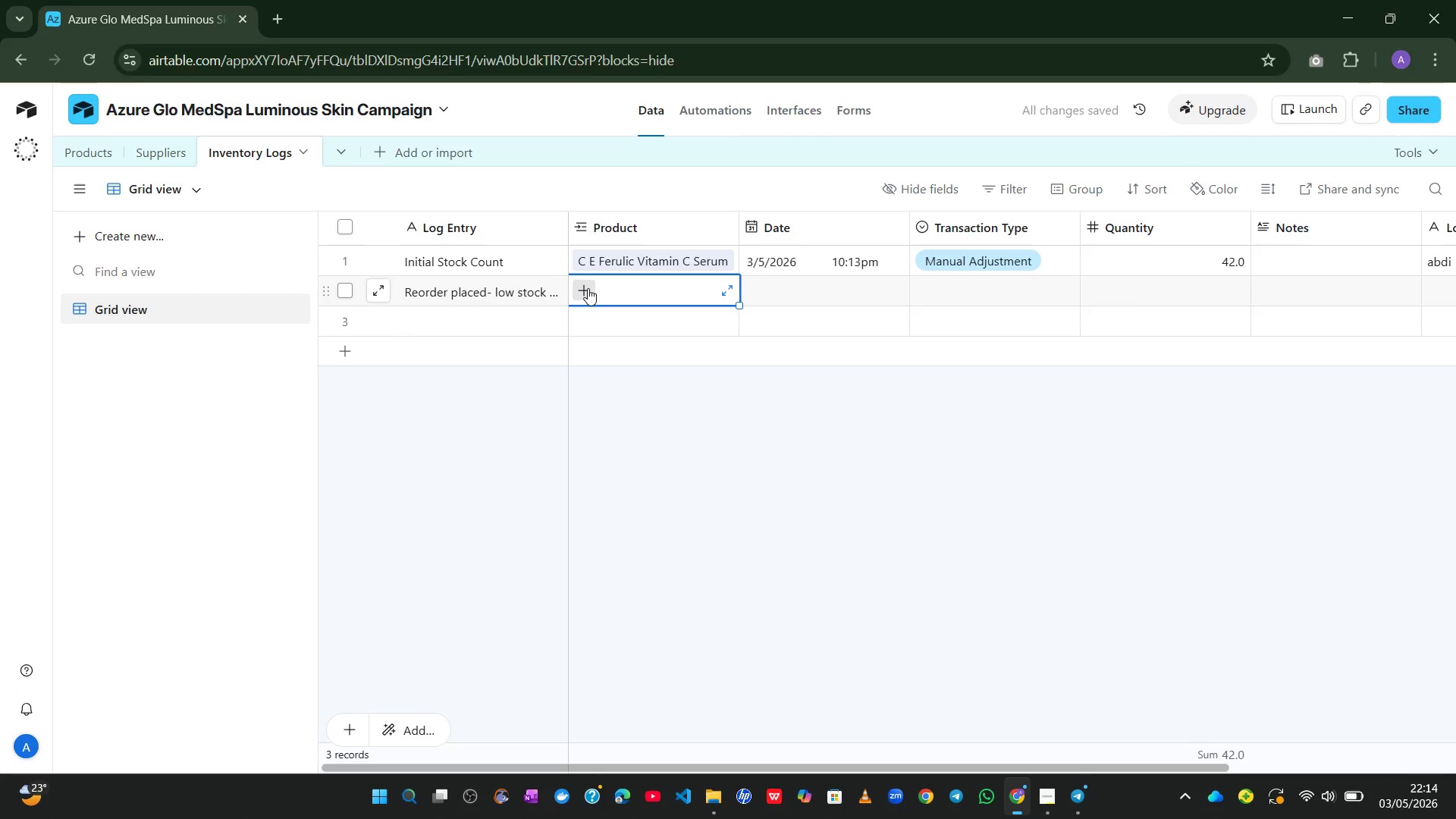 
left_click([588, 288])
 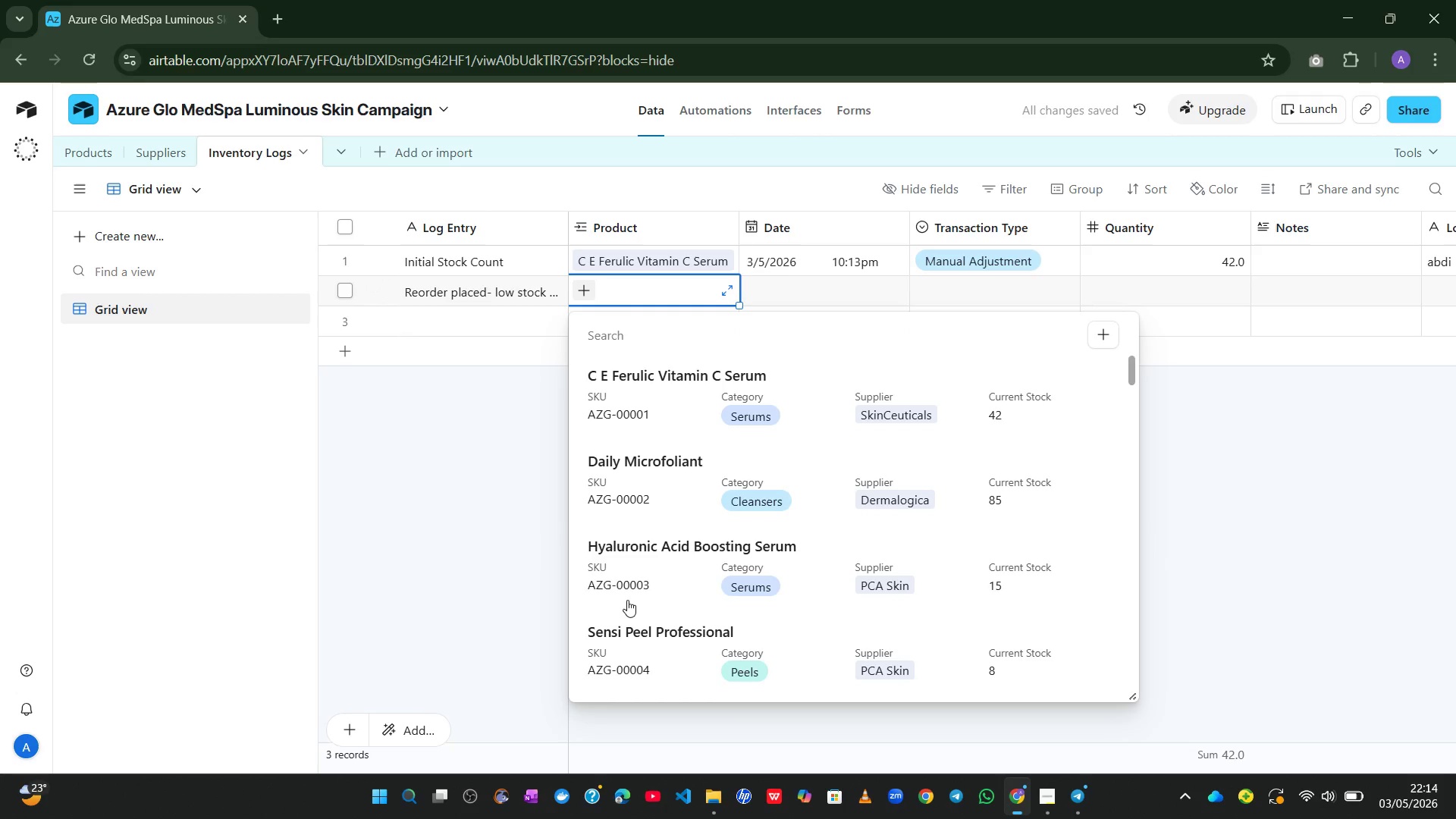 
left_click([629, 658])
 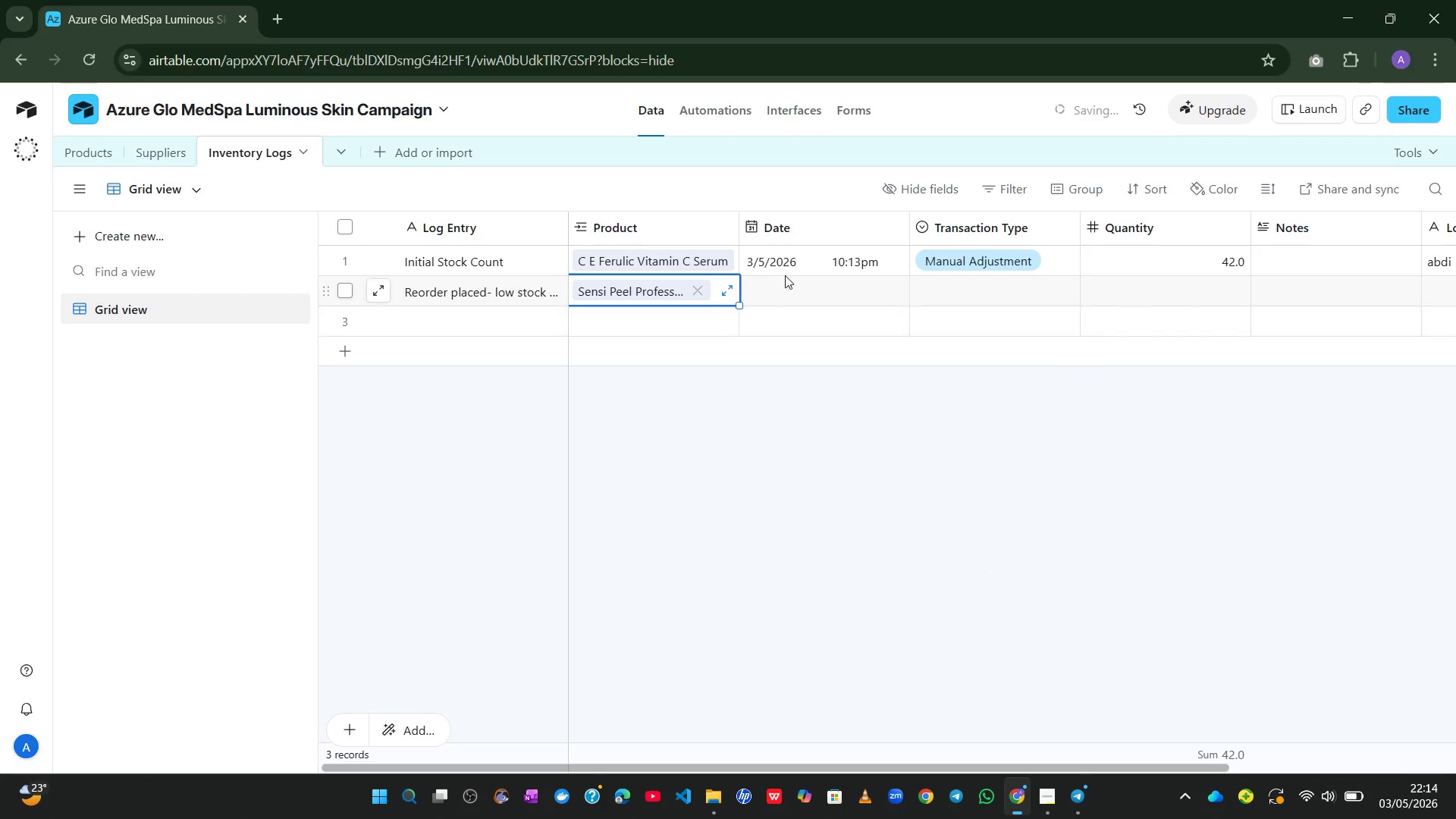 
left_click([786, 275])
 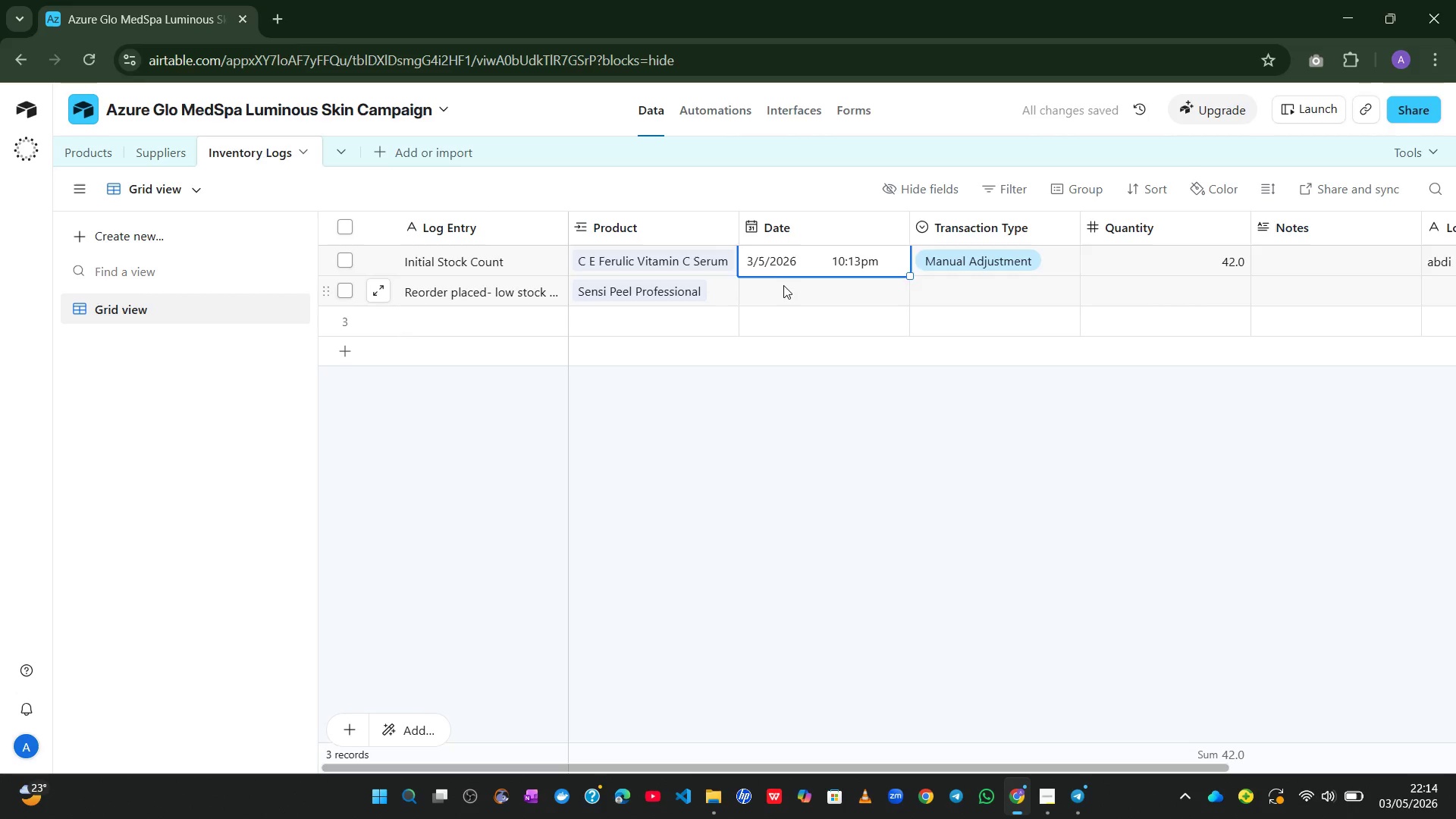 
left_click([783, 286])
 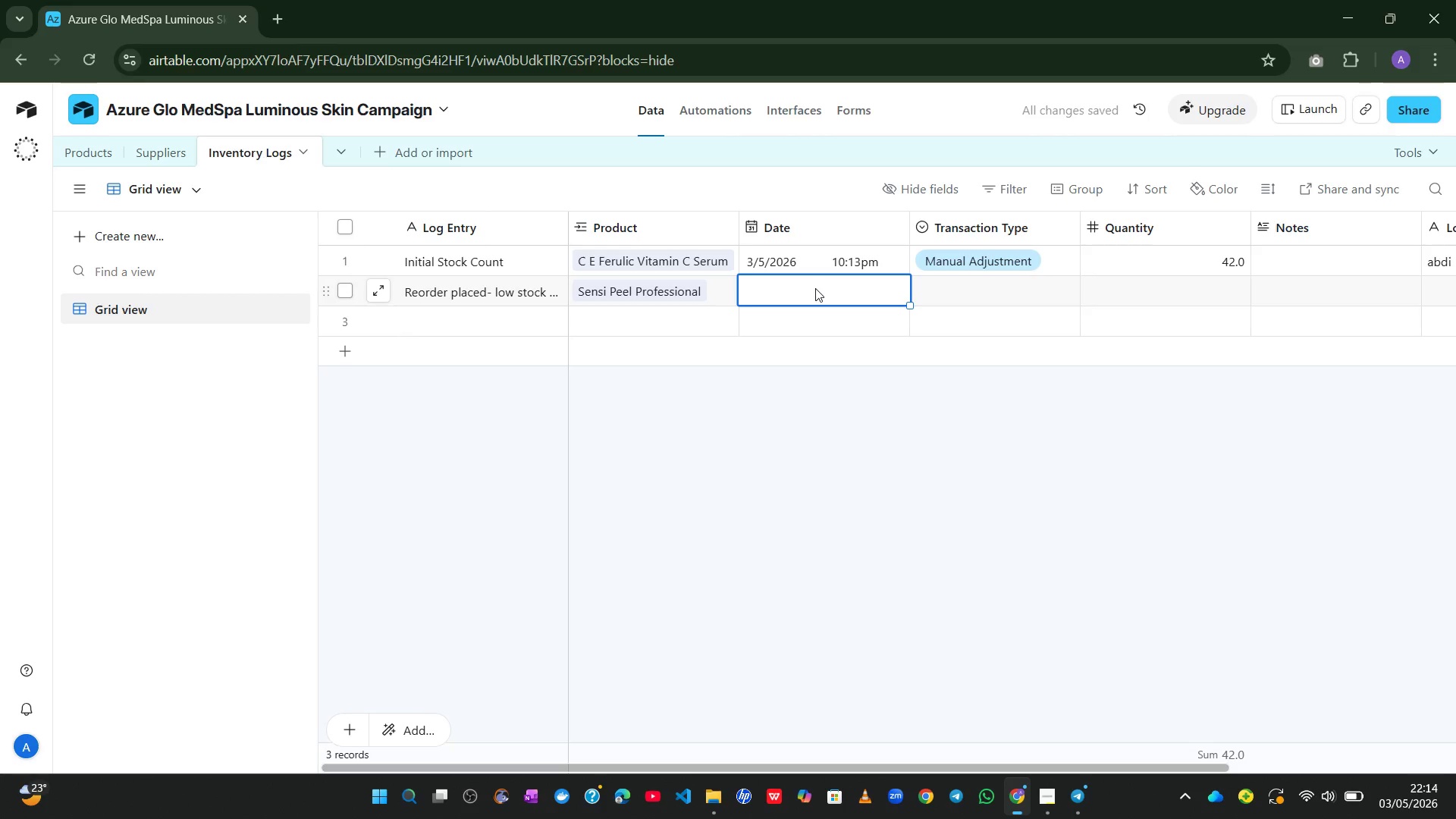 
left_click([815, 288])
 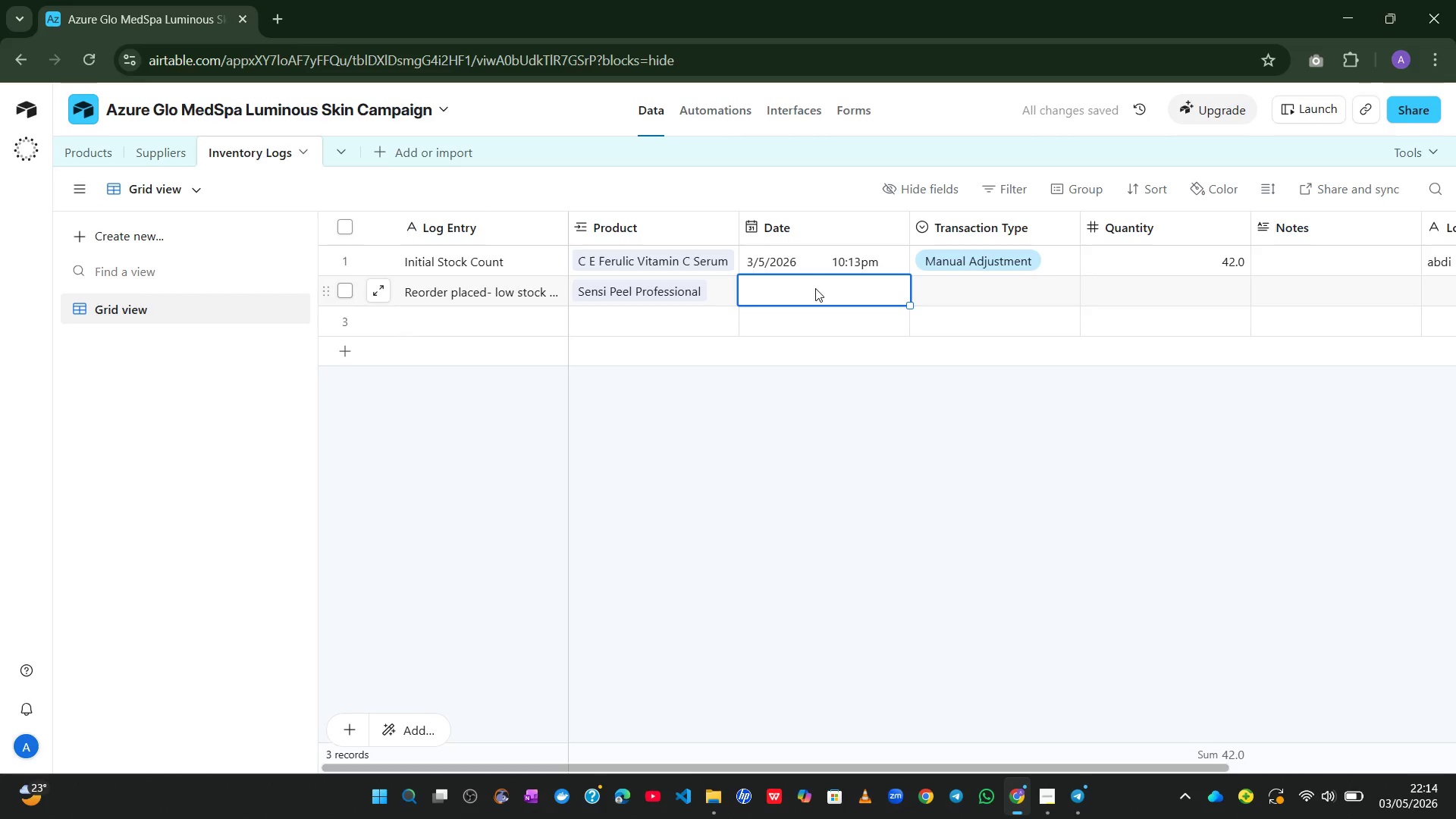 
key(T)
 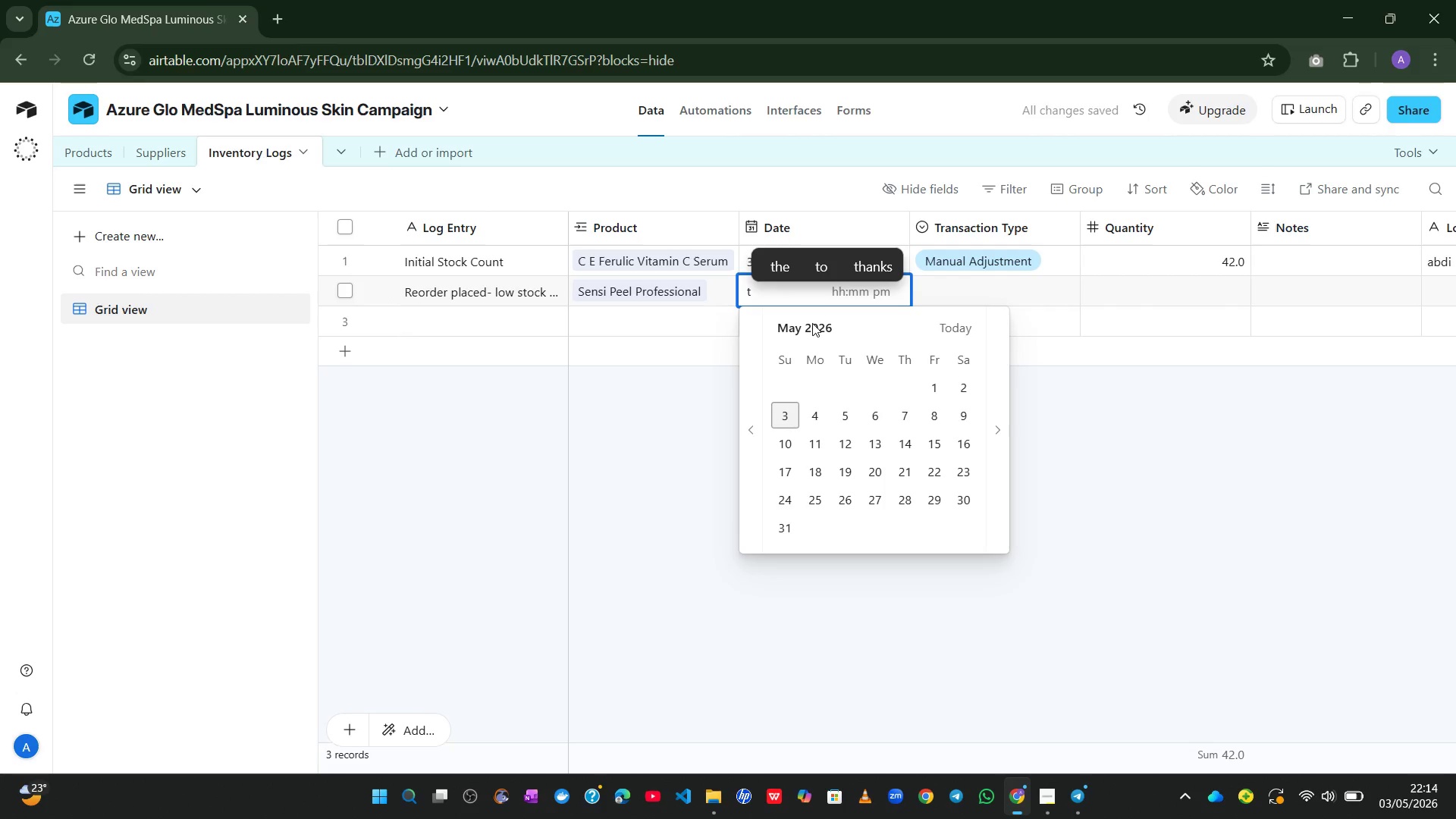 
left_click([812, 323])
 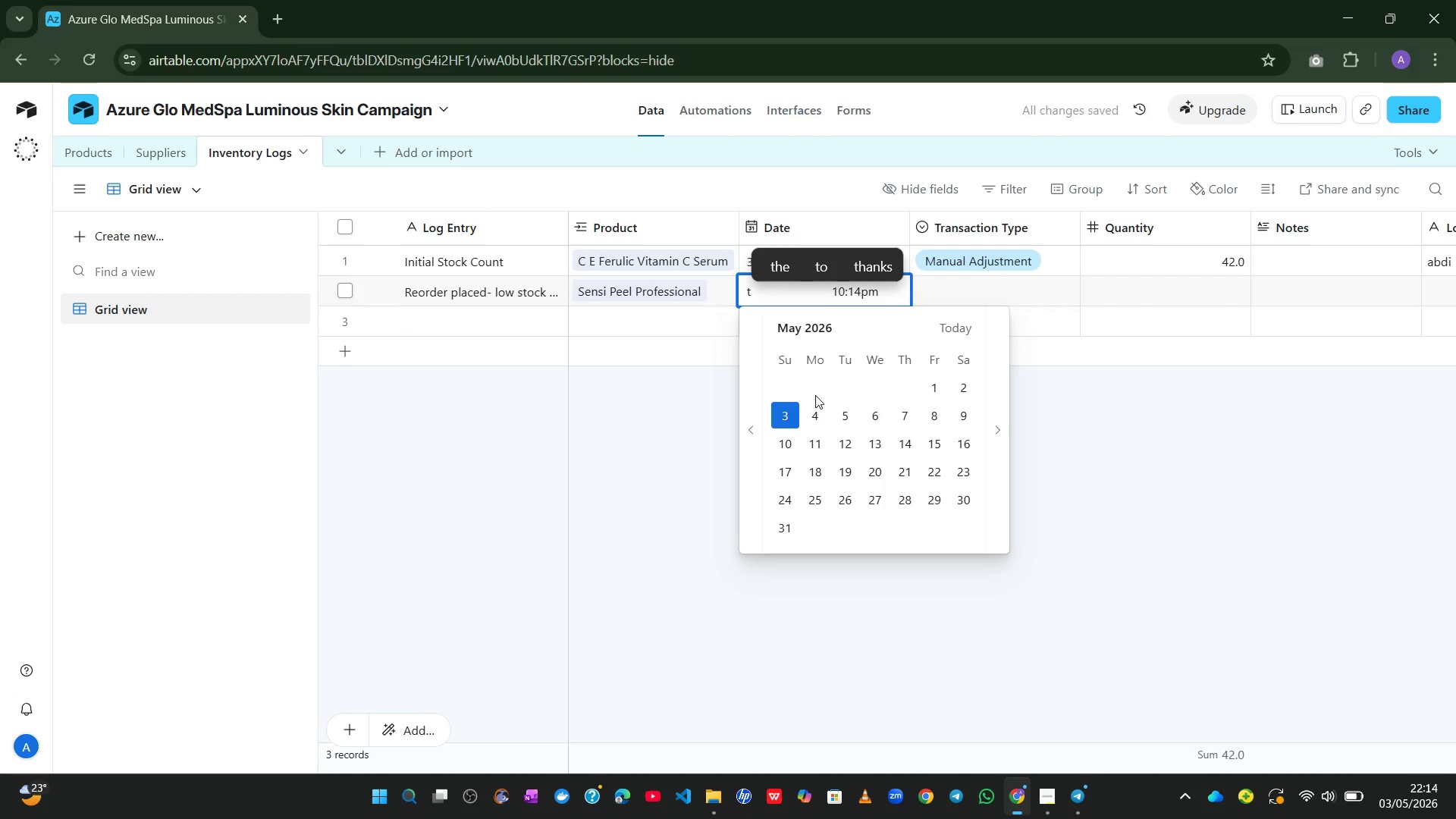 
left_click([786, 412])
 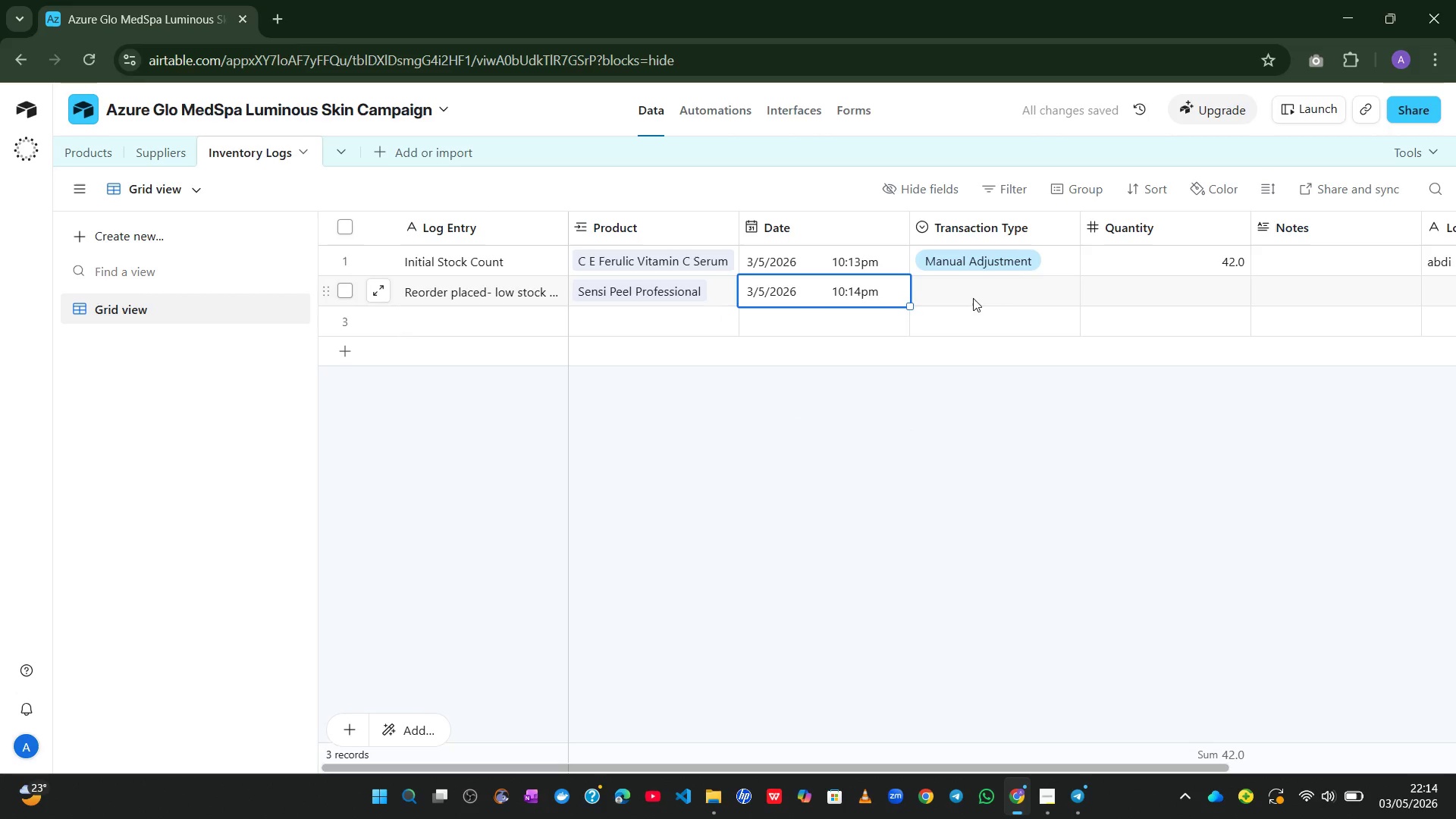 
left_click([979, 283])
 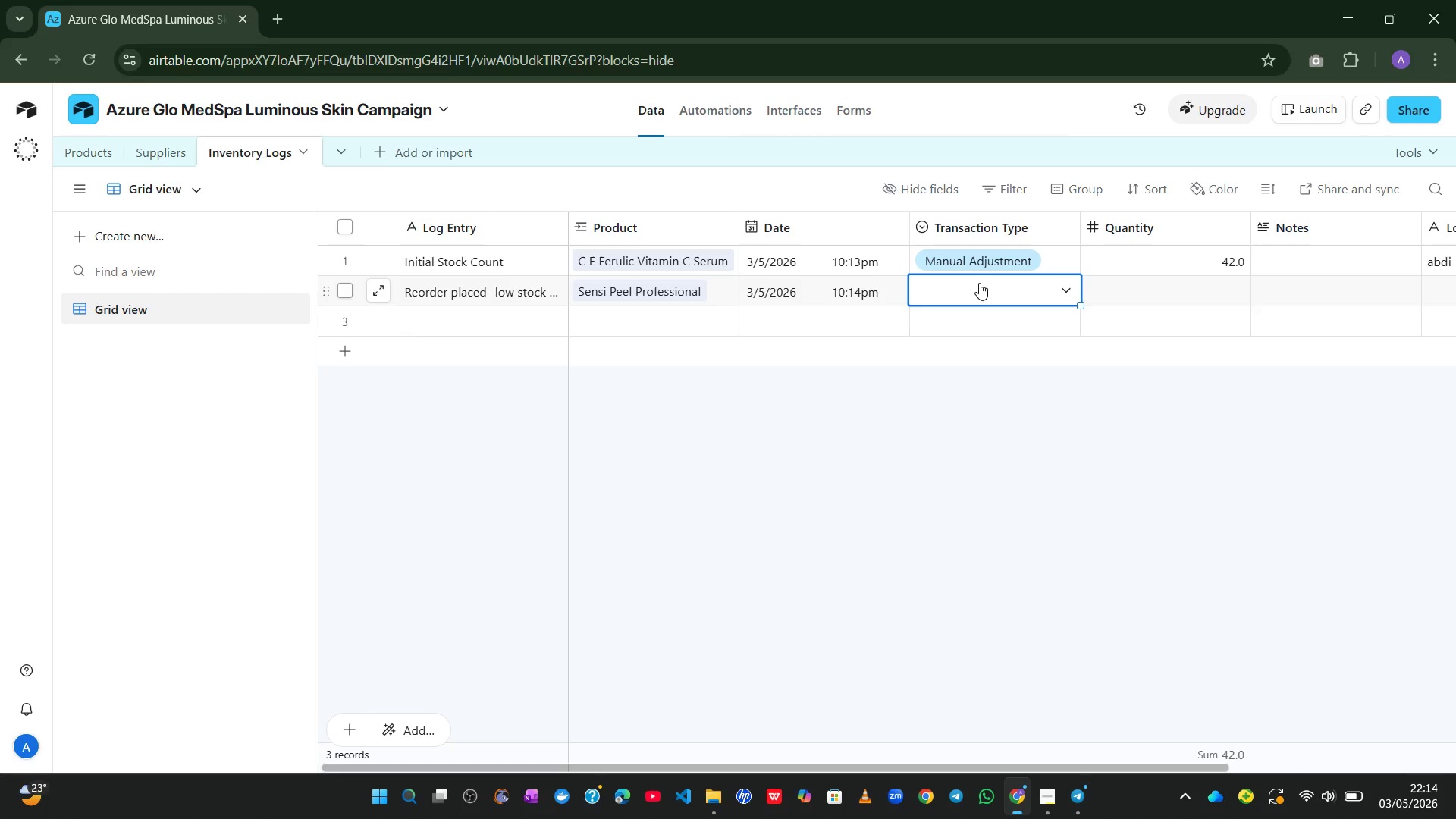 
wait(10.47)
 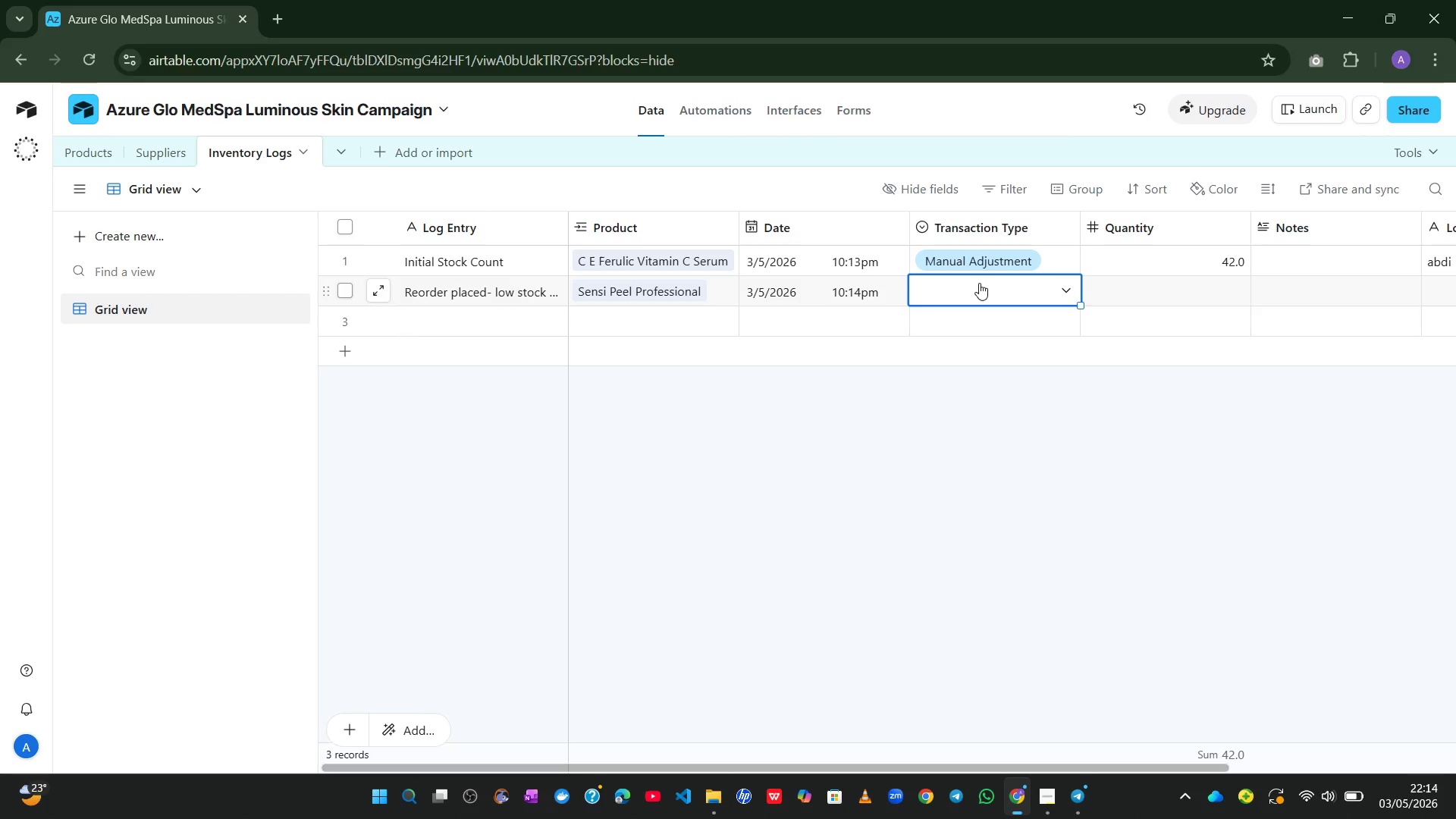 
left_click([1050, 291])
 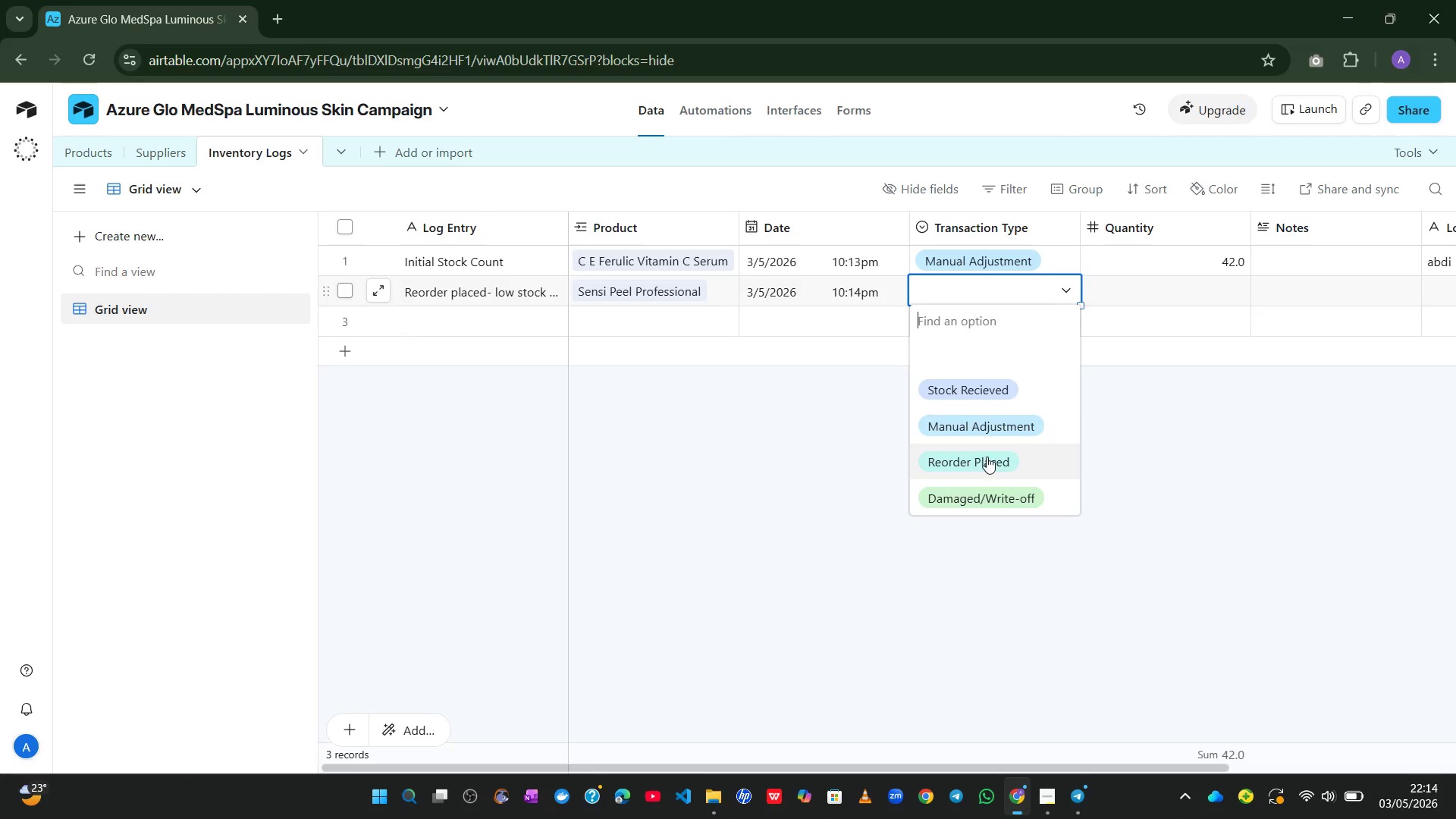 
left_click([982, 464])
 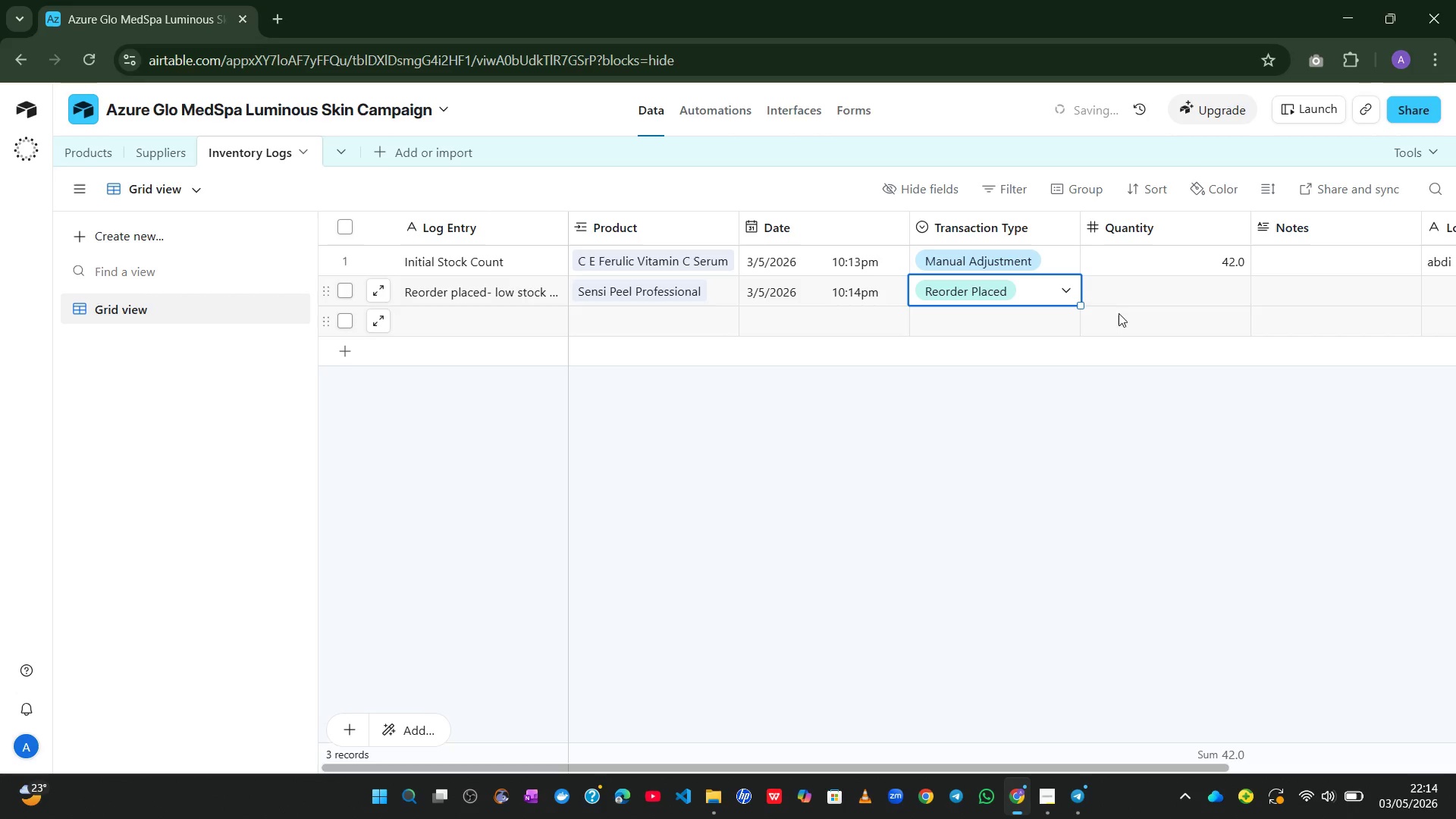 
left_click([1152, 286])
 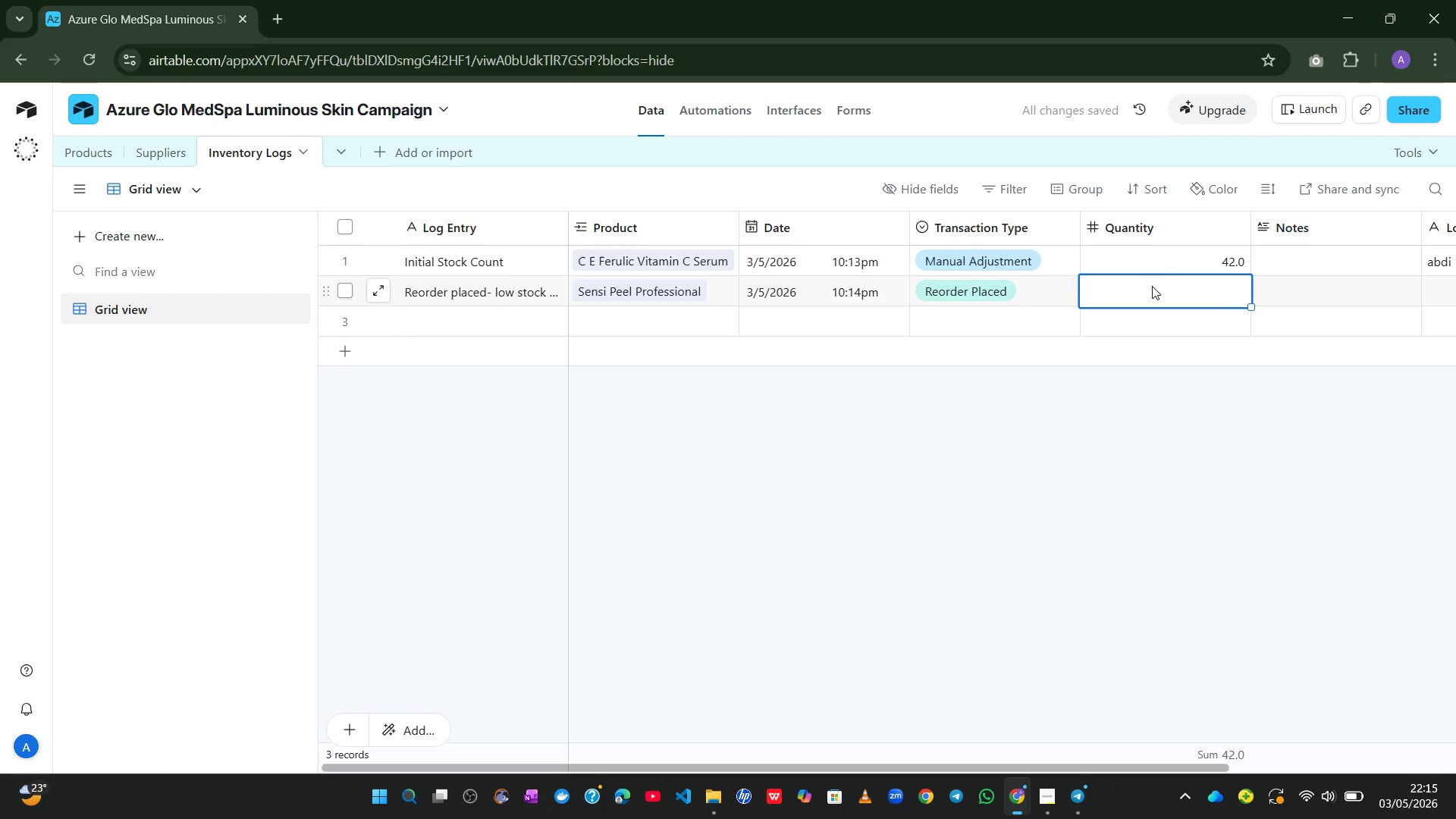 
type(50)
 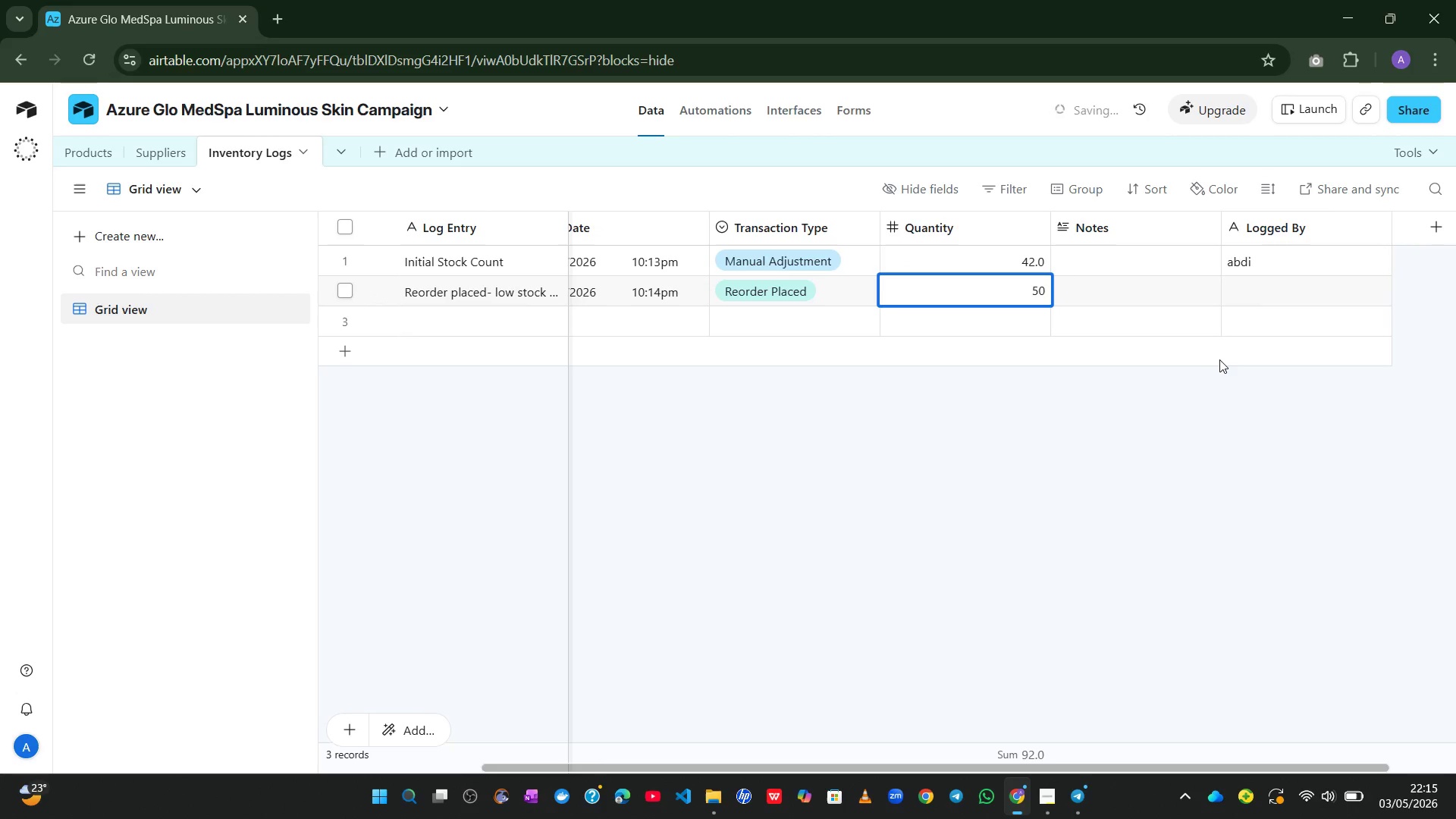 
left_click([1266, 275])
 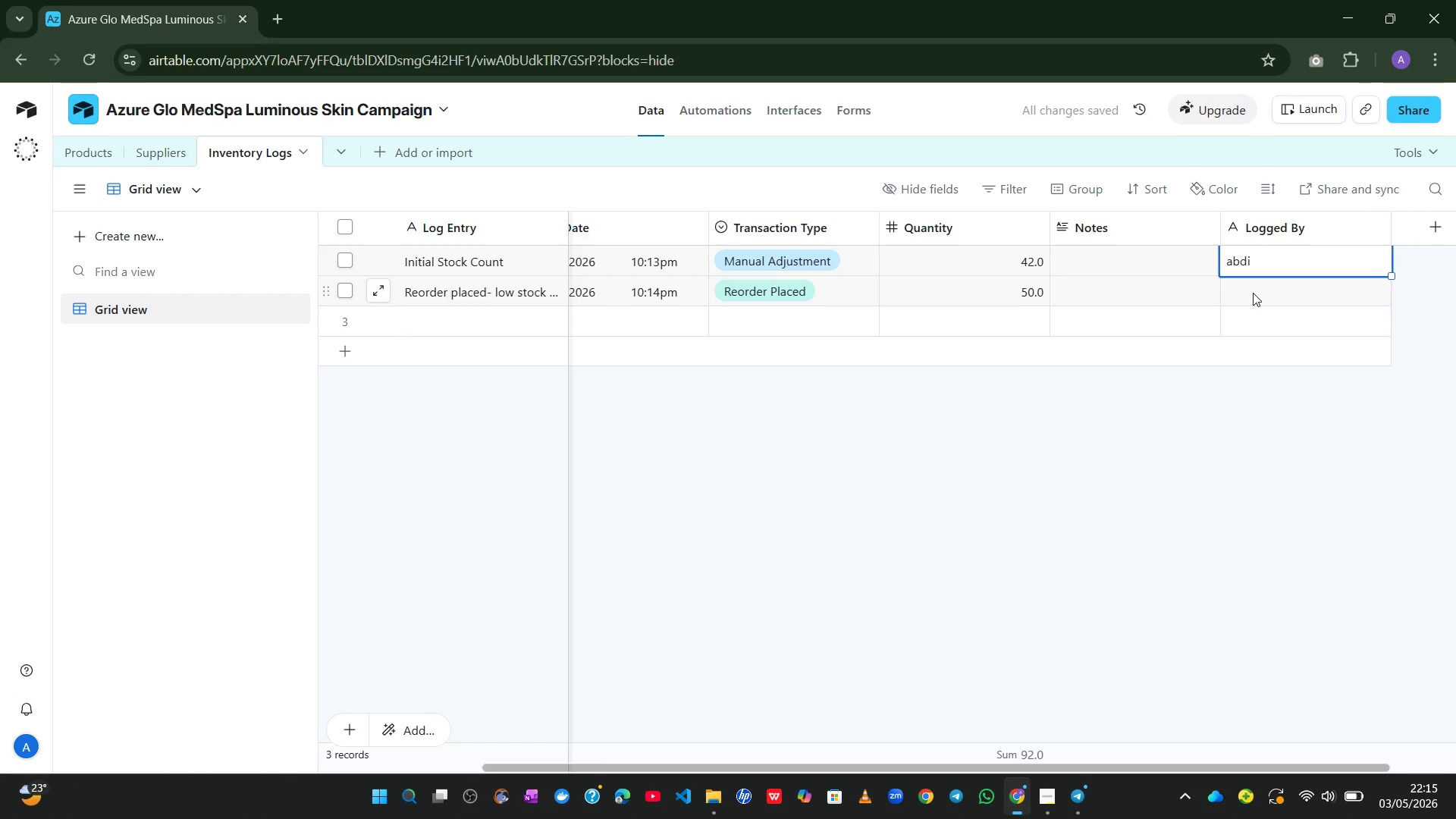 
left_click([1251, 294])
 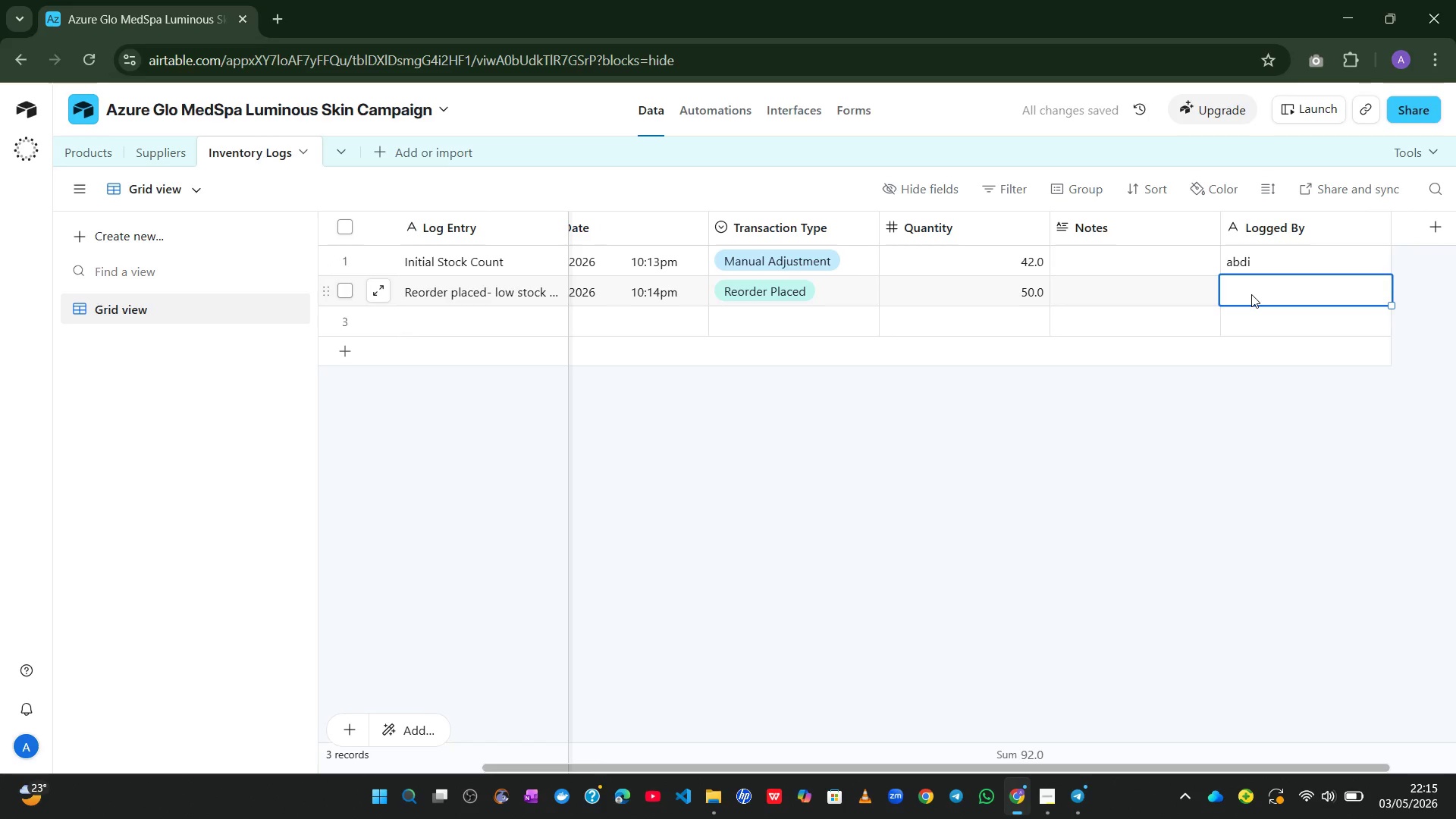 
type(kashmir)
 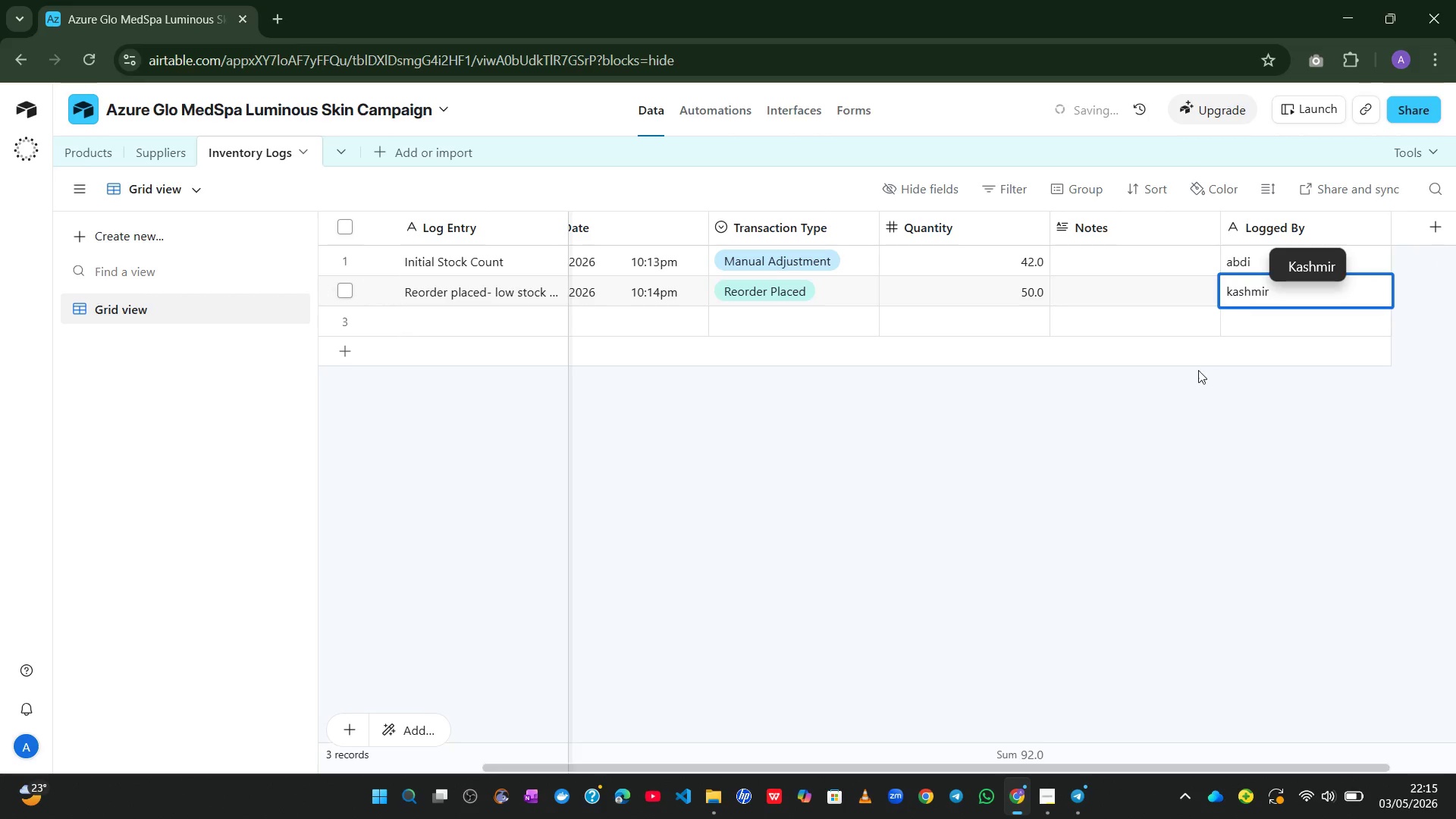 
left_click([1165, 403])
 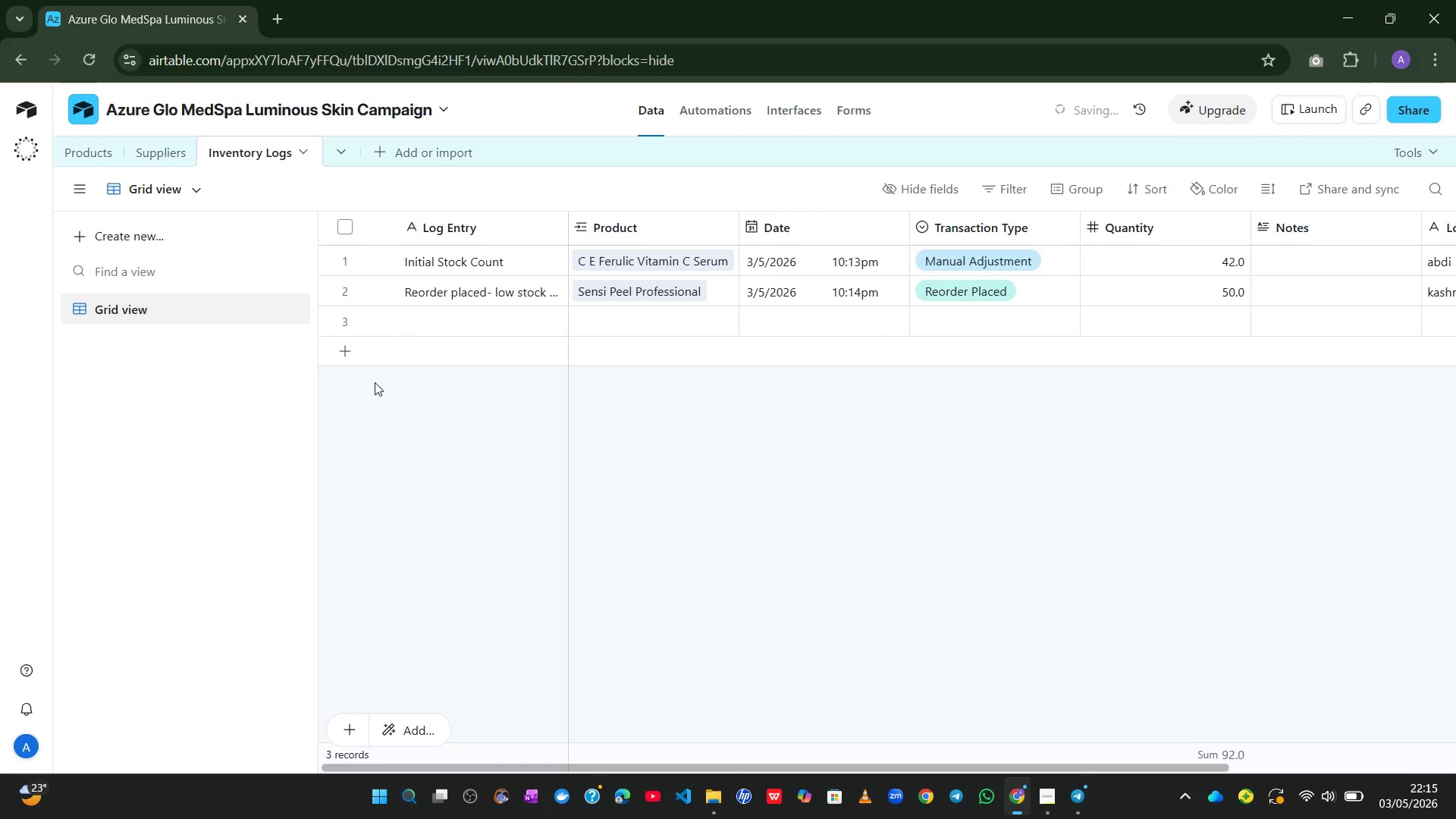 
left_click([441, 320])
 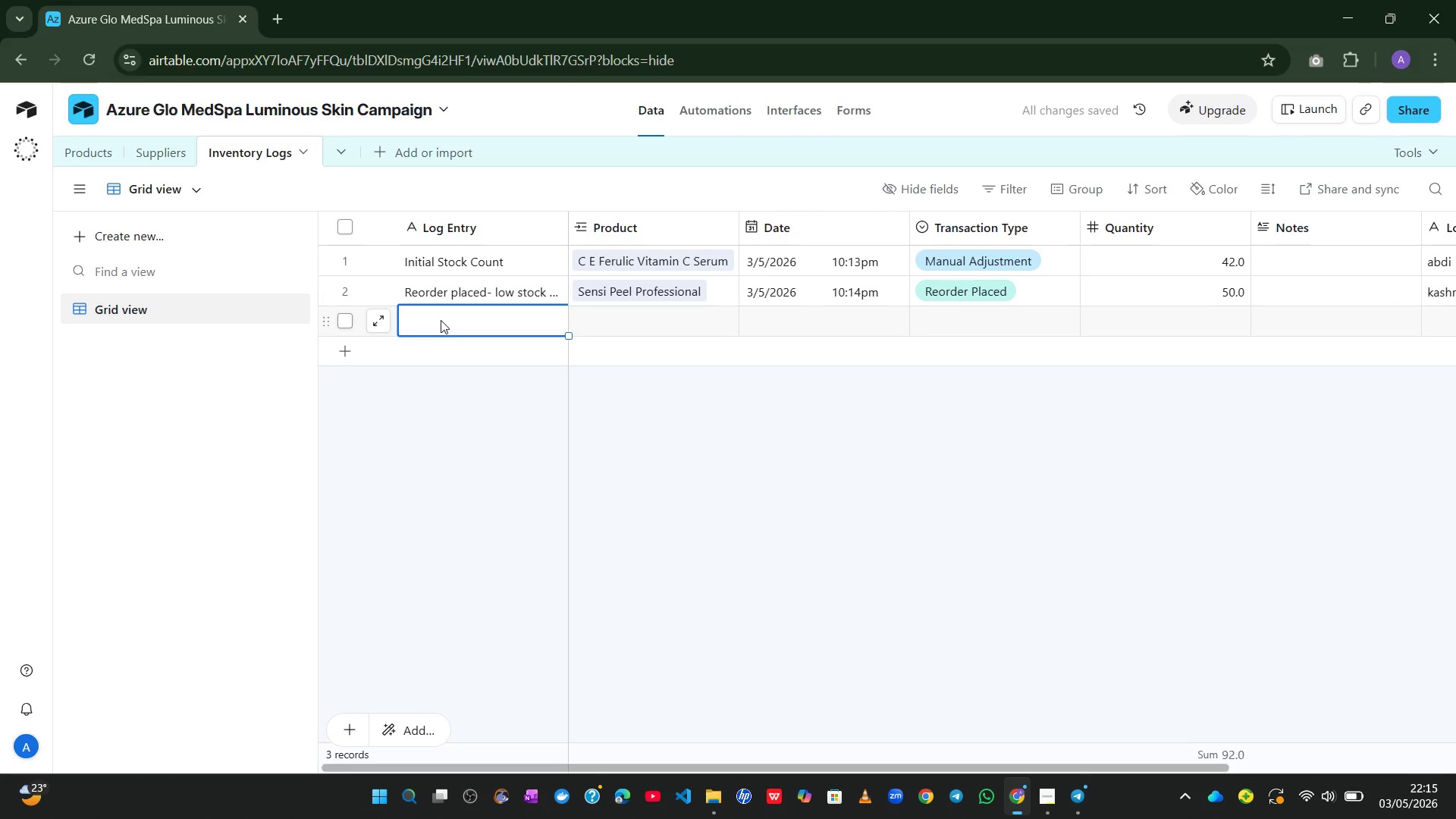 
wait(6.03)
 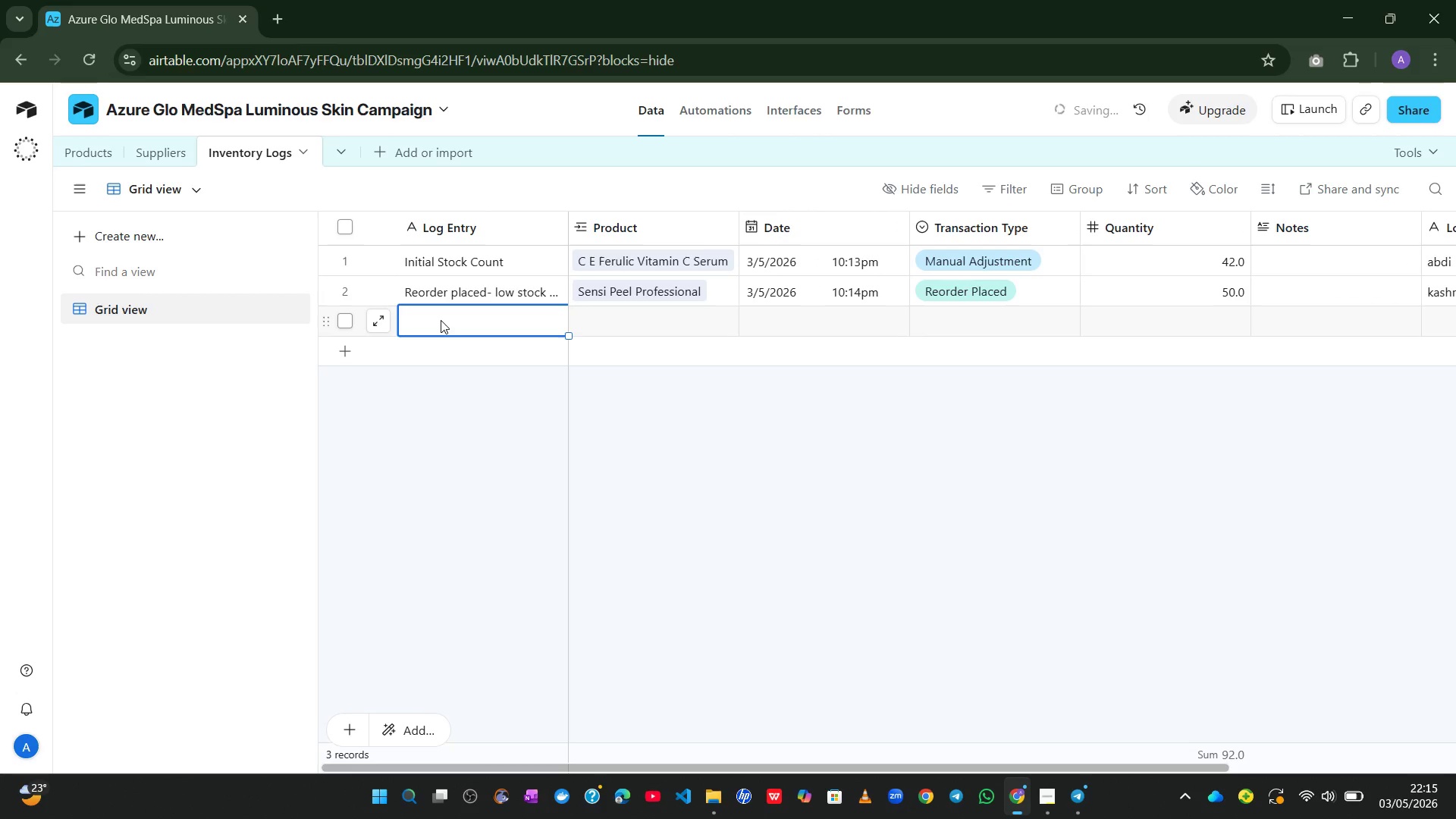 
type(Shipment )
 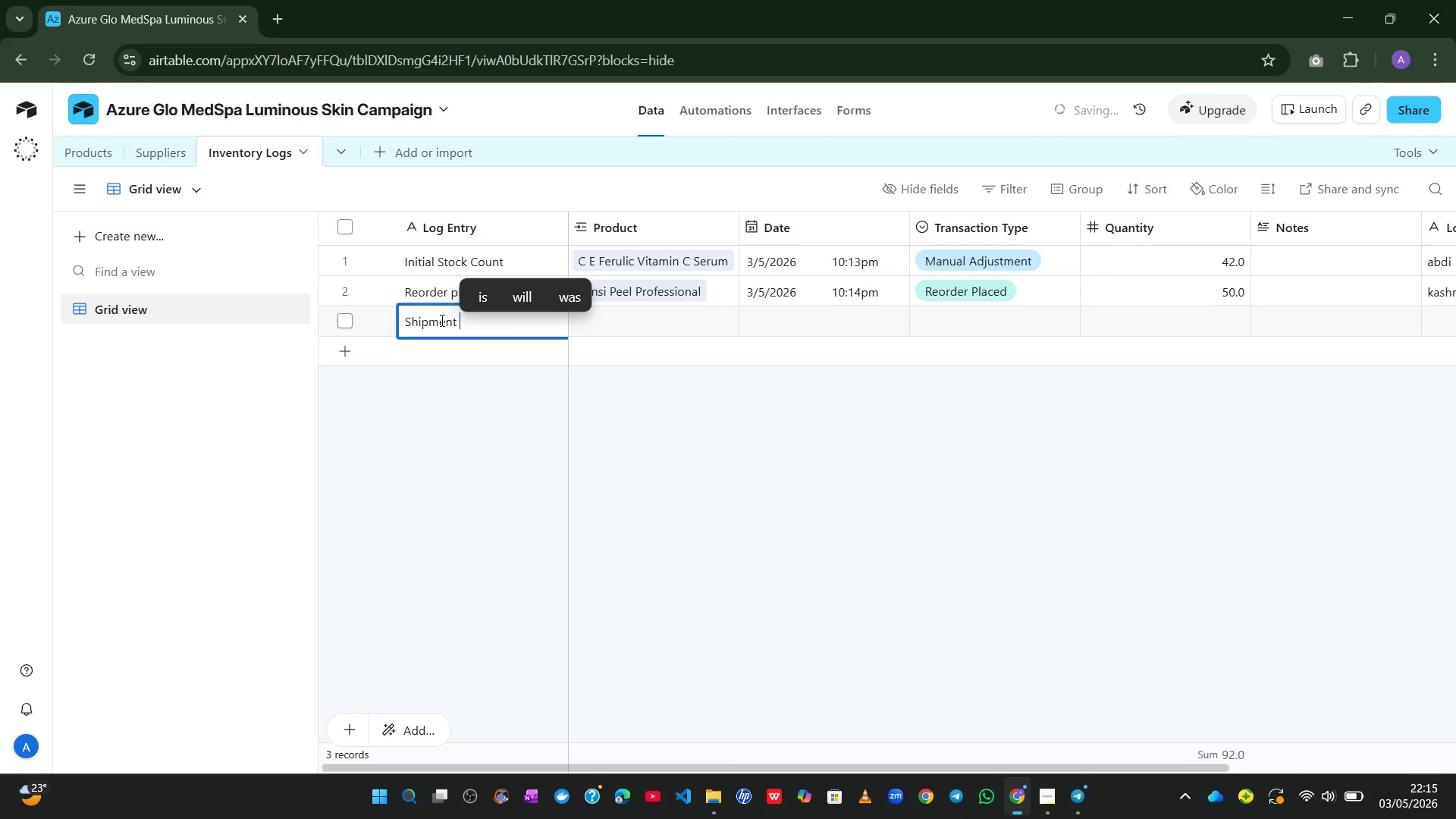 
type(Recived)
 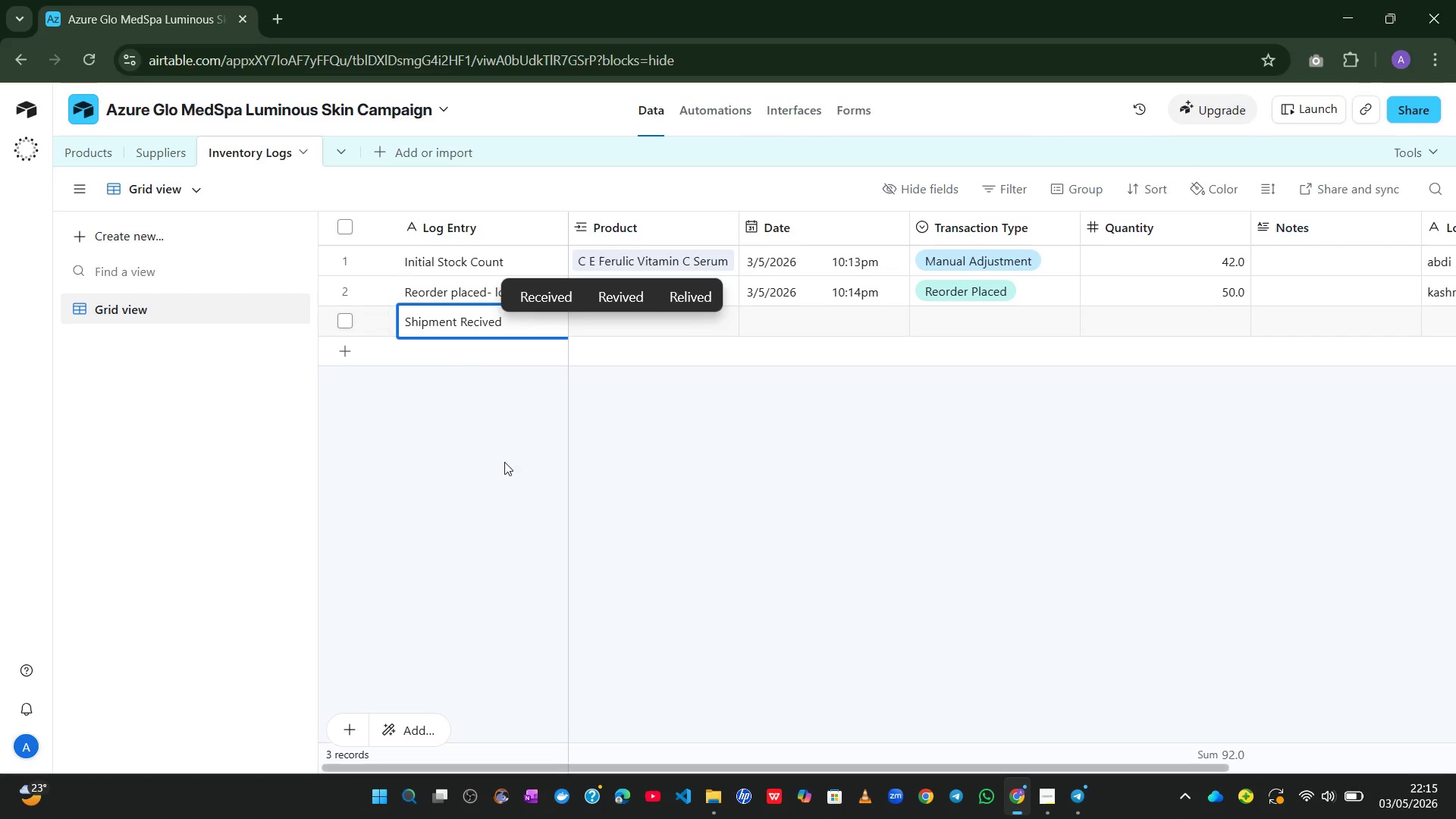 
left_click([504, 462])
 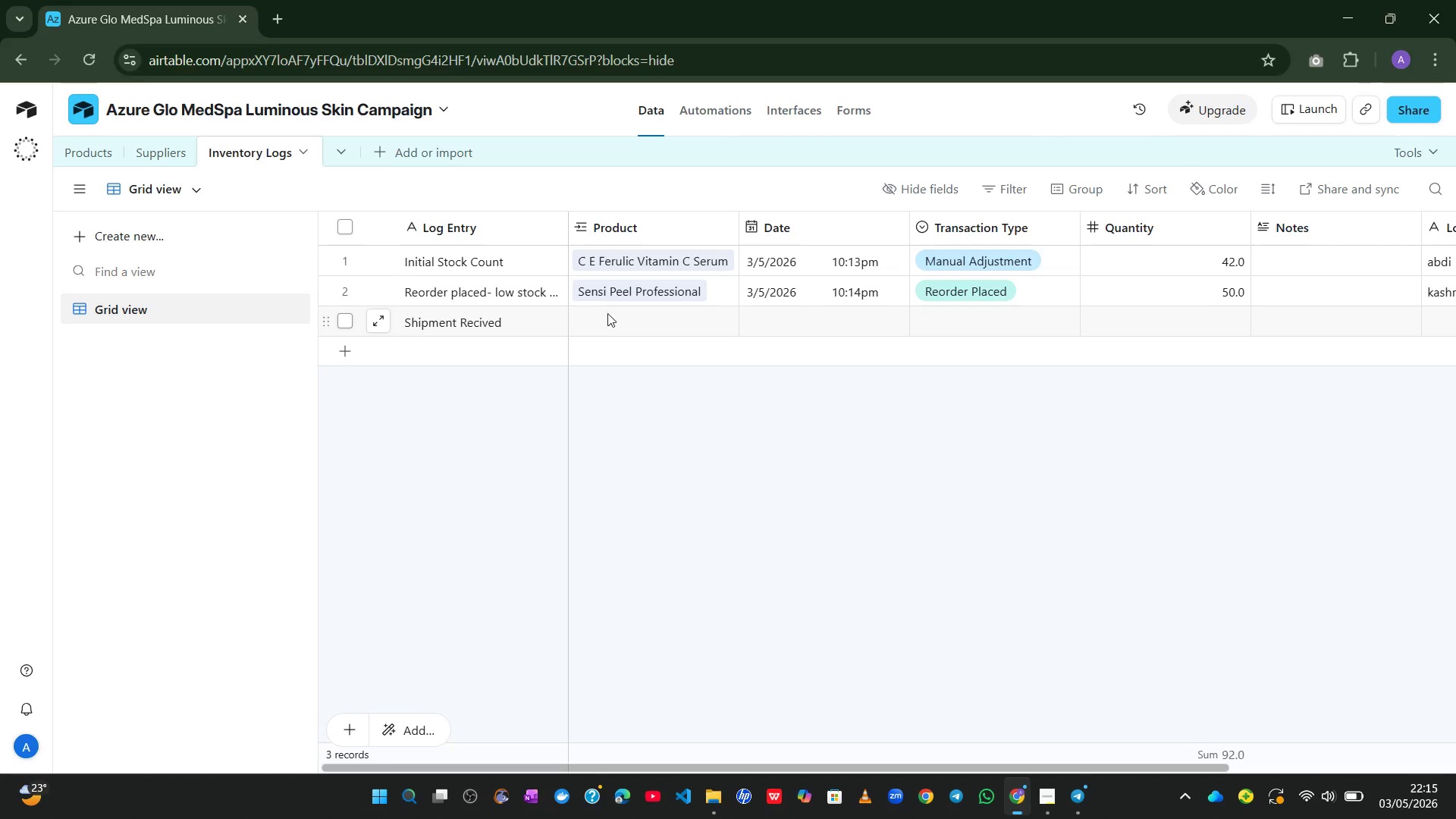 
left_click([606, 313])
 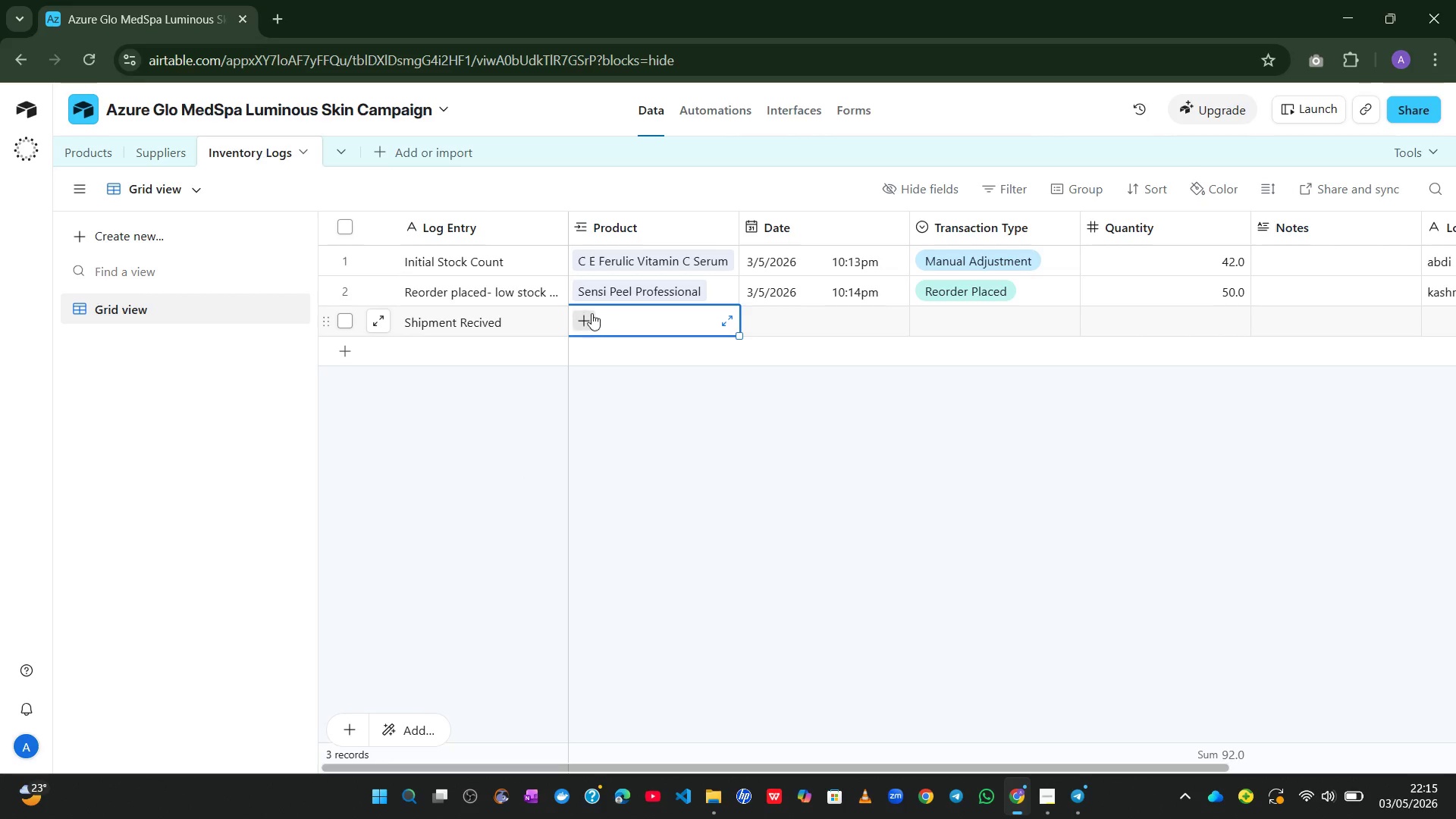 
left_click([588, 314])
 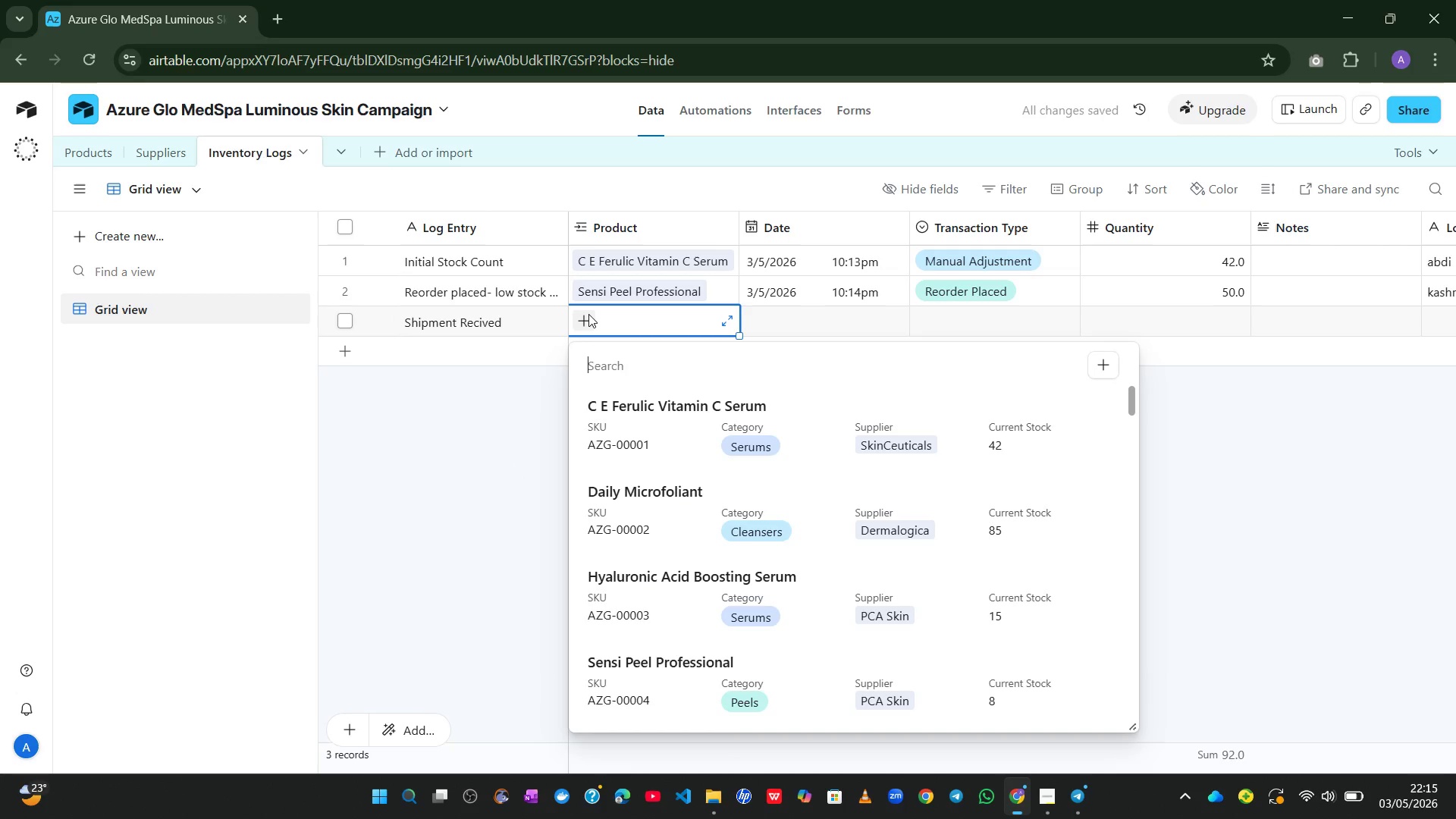 
wait(8.45)
 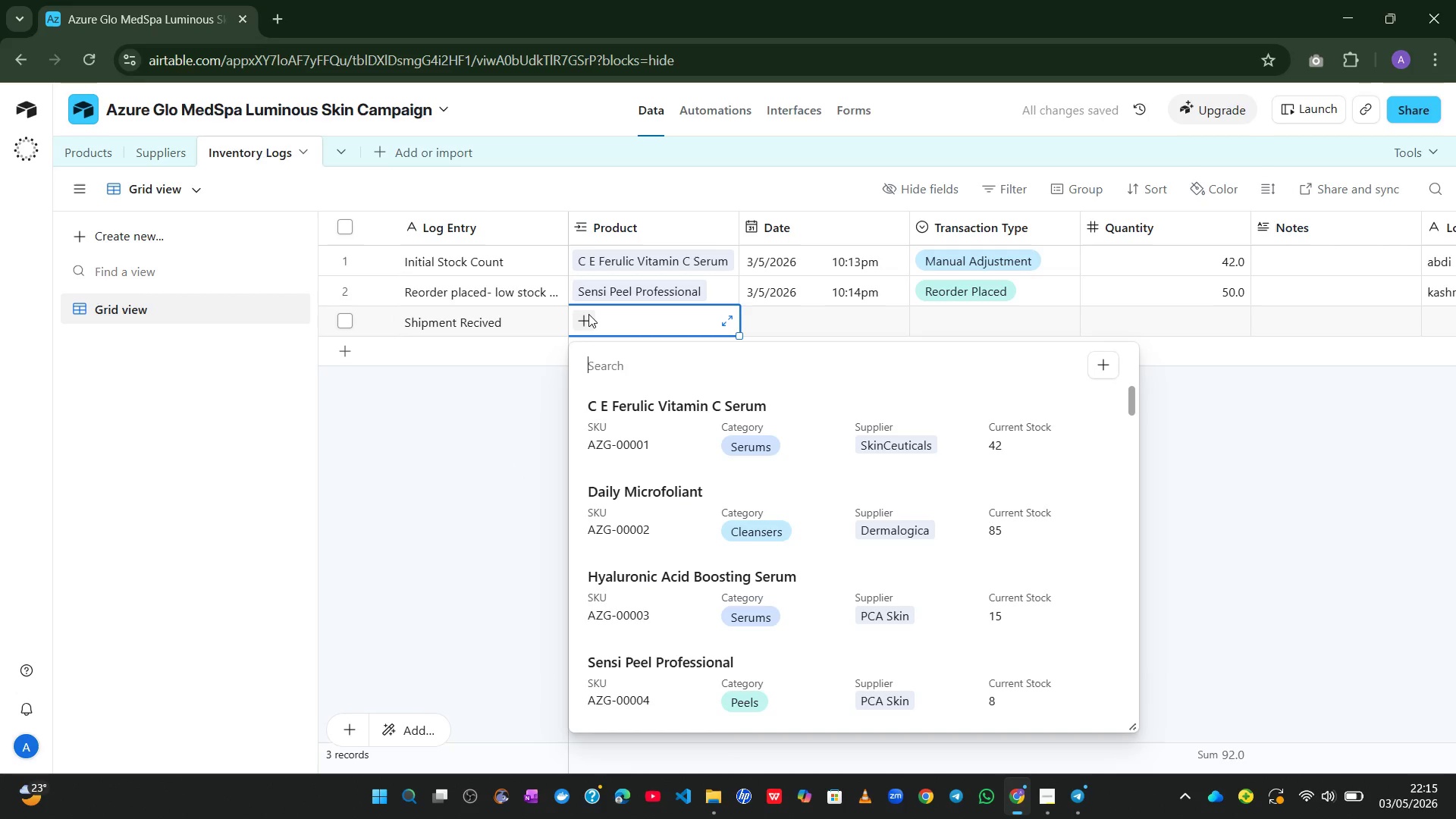 
left_click([626, 583])
 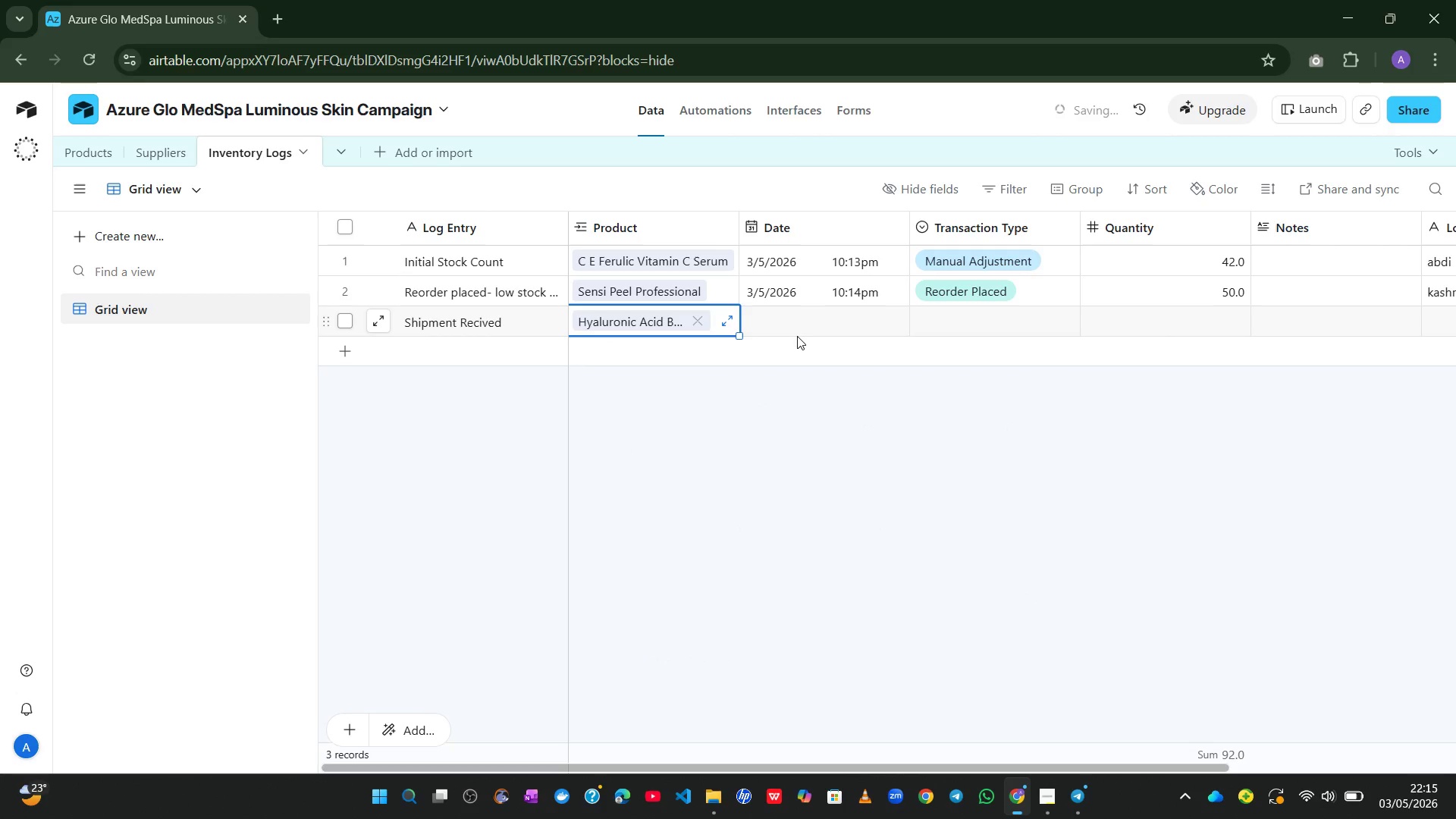 
left_click([806, 315])
 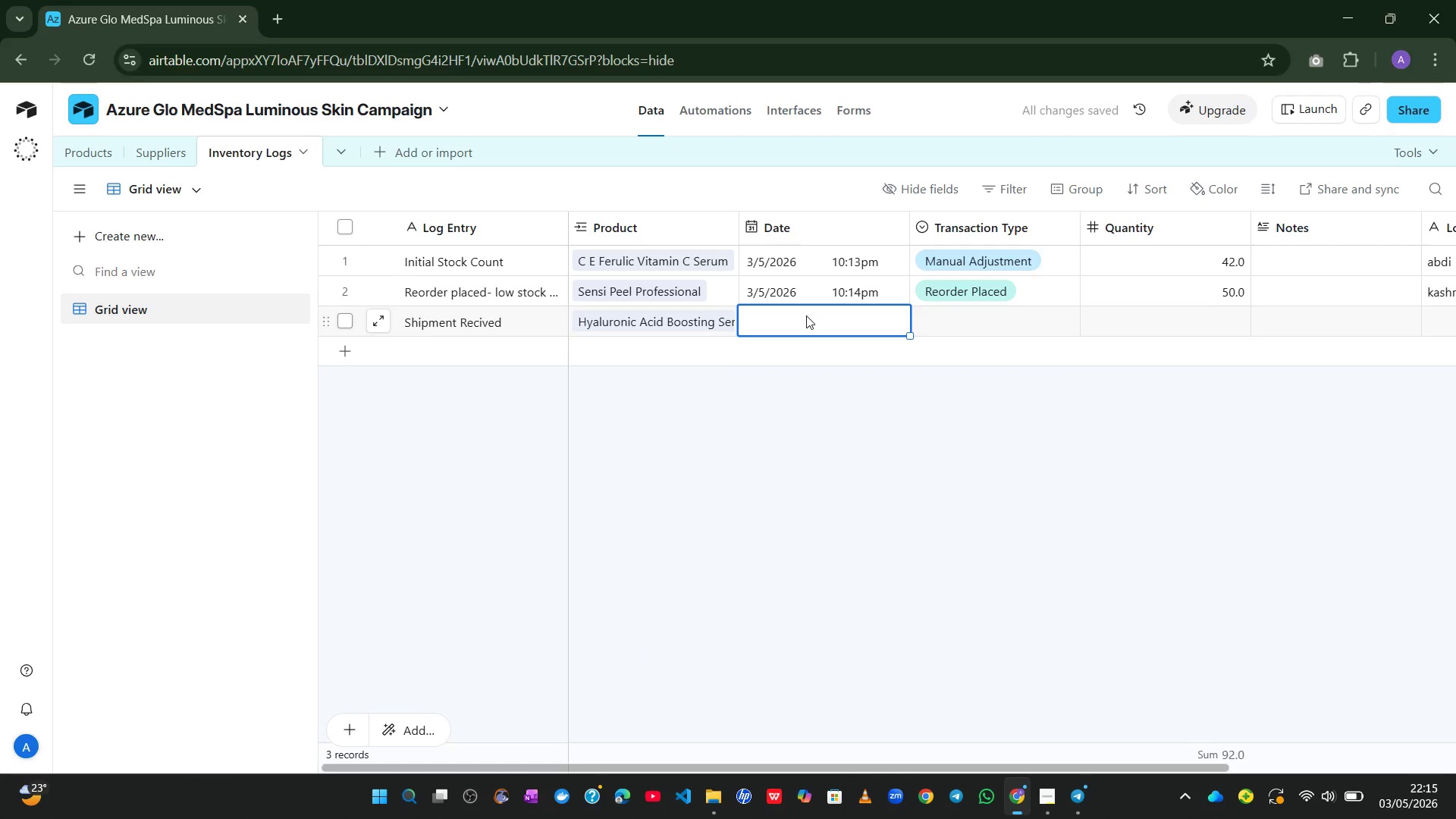 
key(T)
 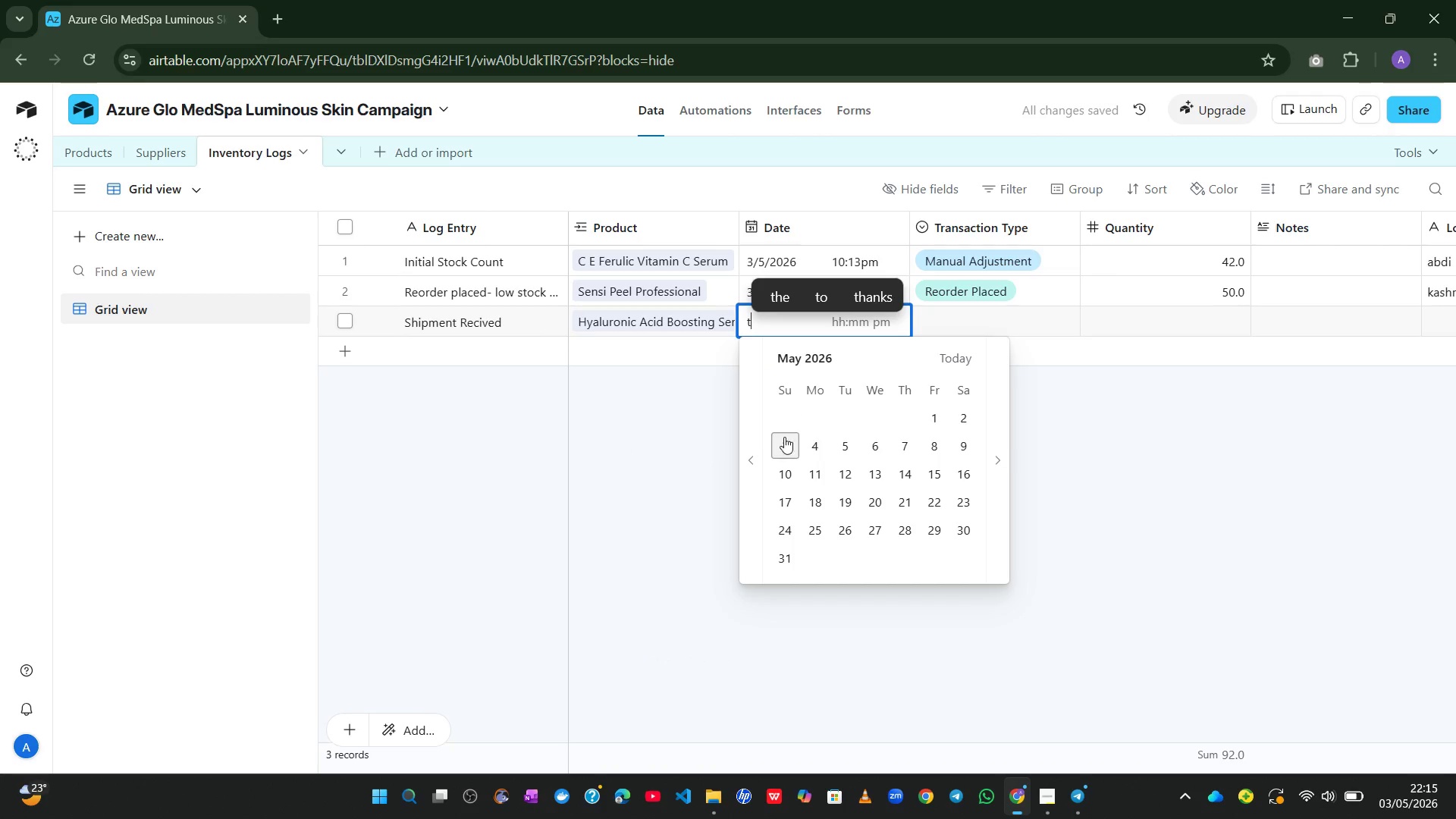 
left_click([783, 445])
 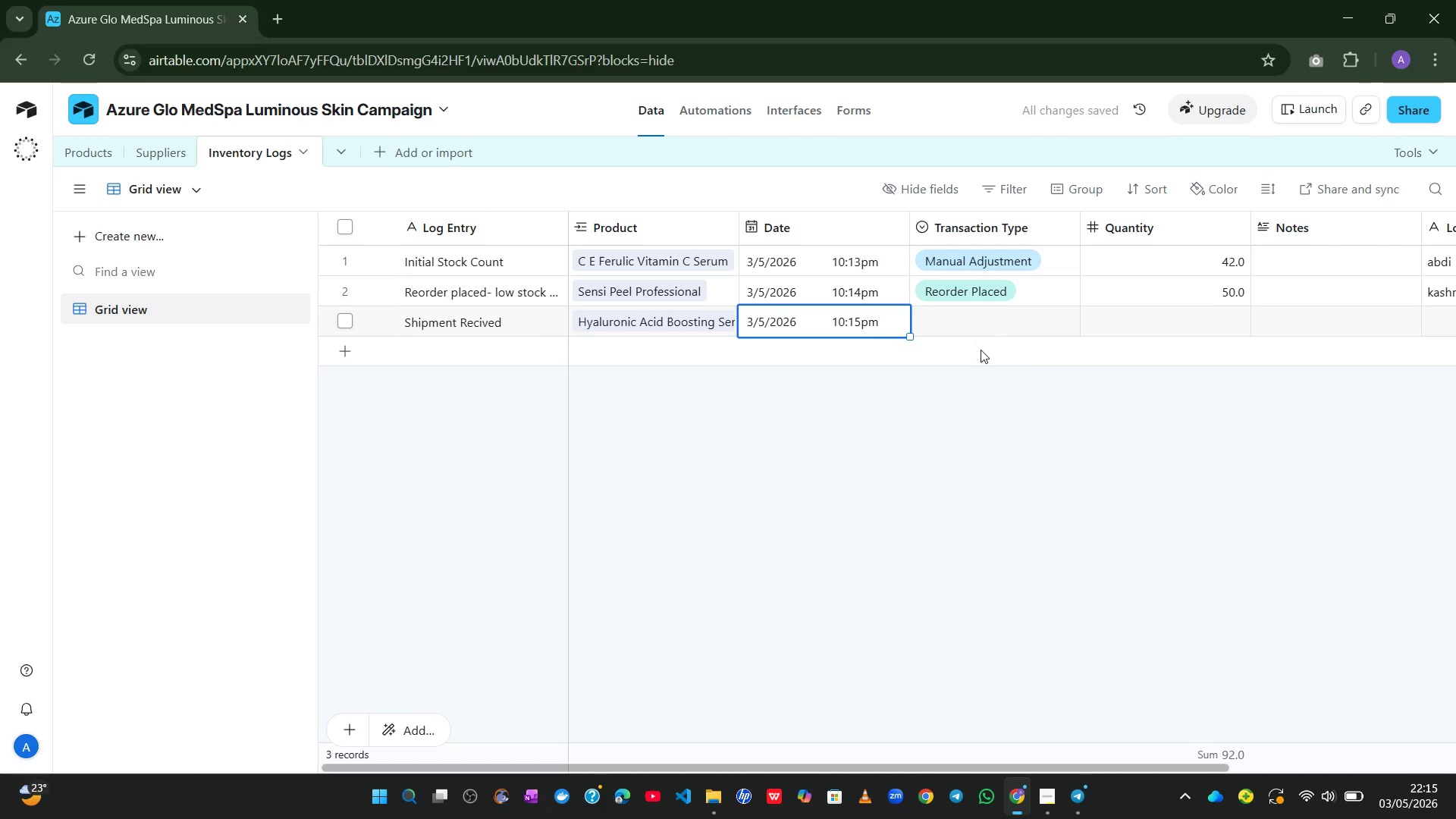 
left_click([991, 318])
 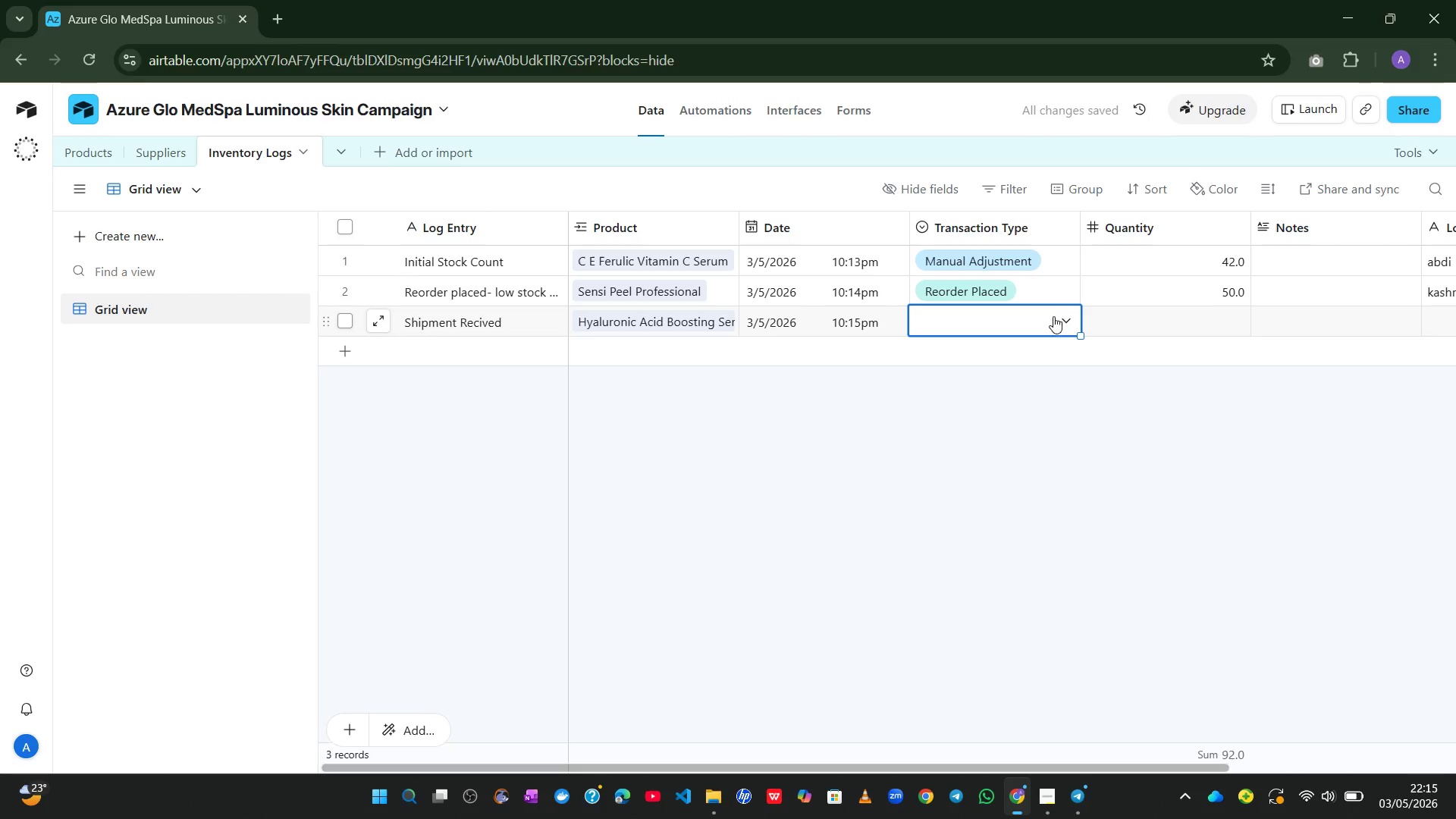 
left_click([1053, 316])
 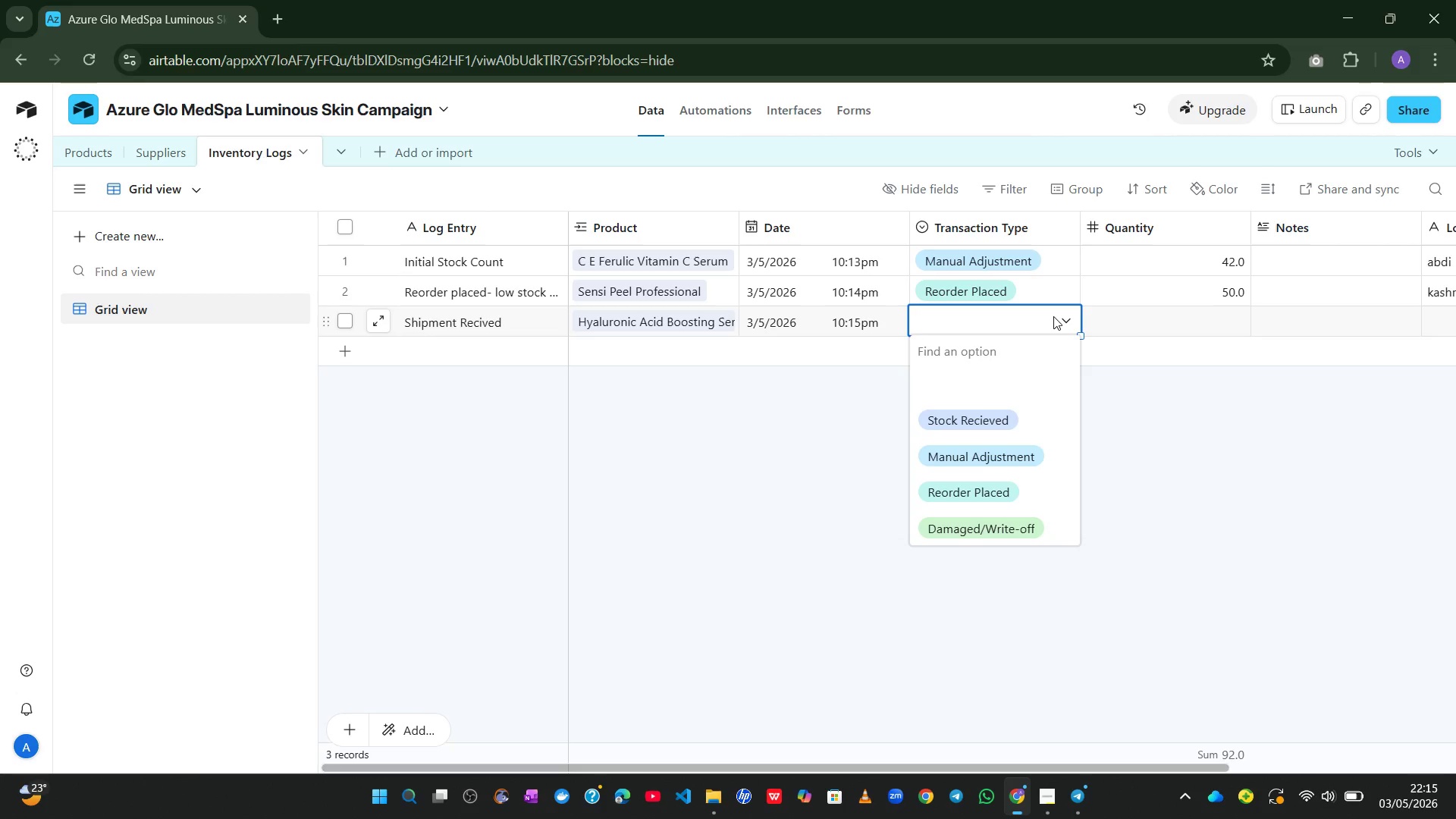 
wait(12.42)
 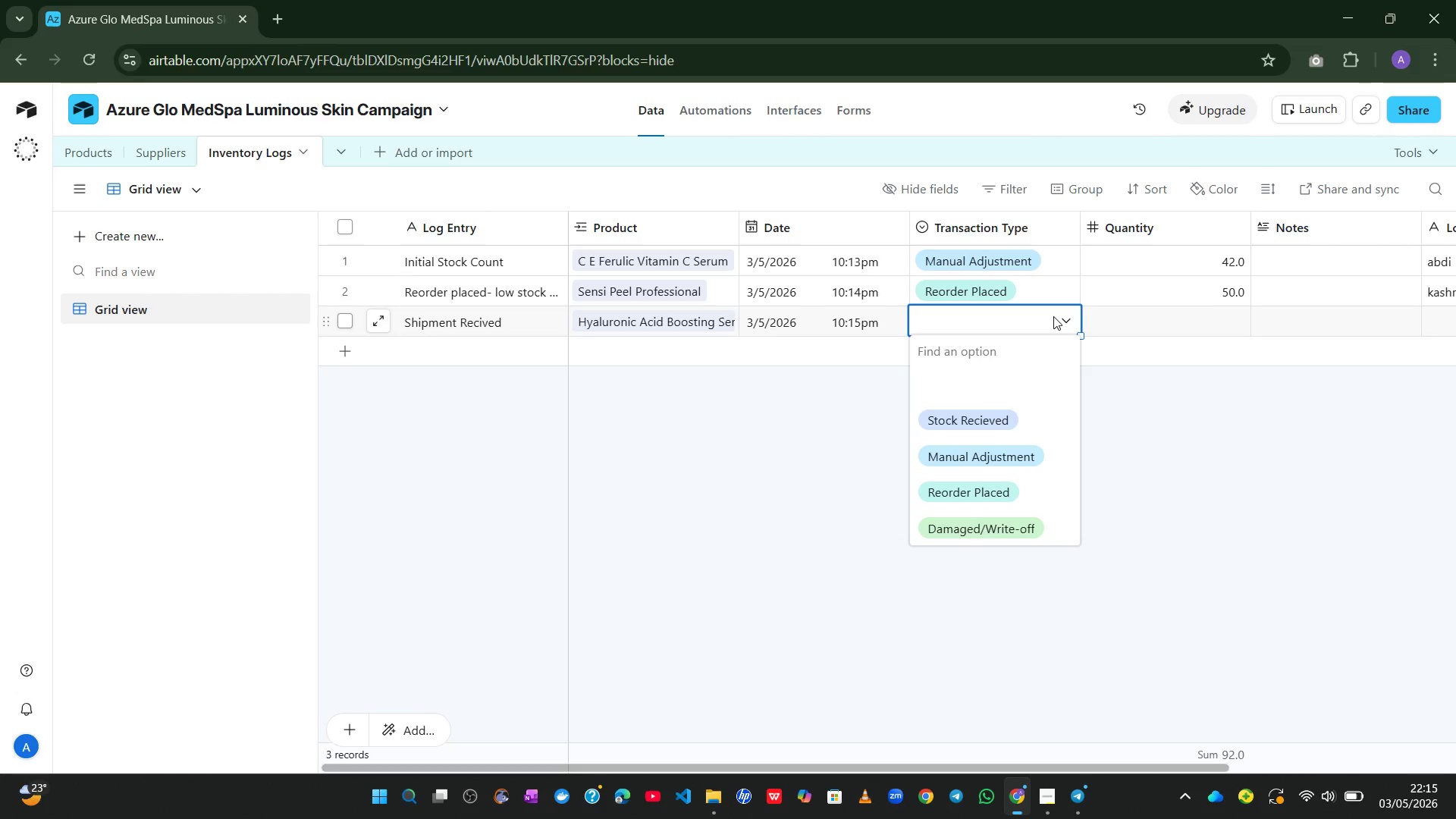 
left_click([988, 413])
 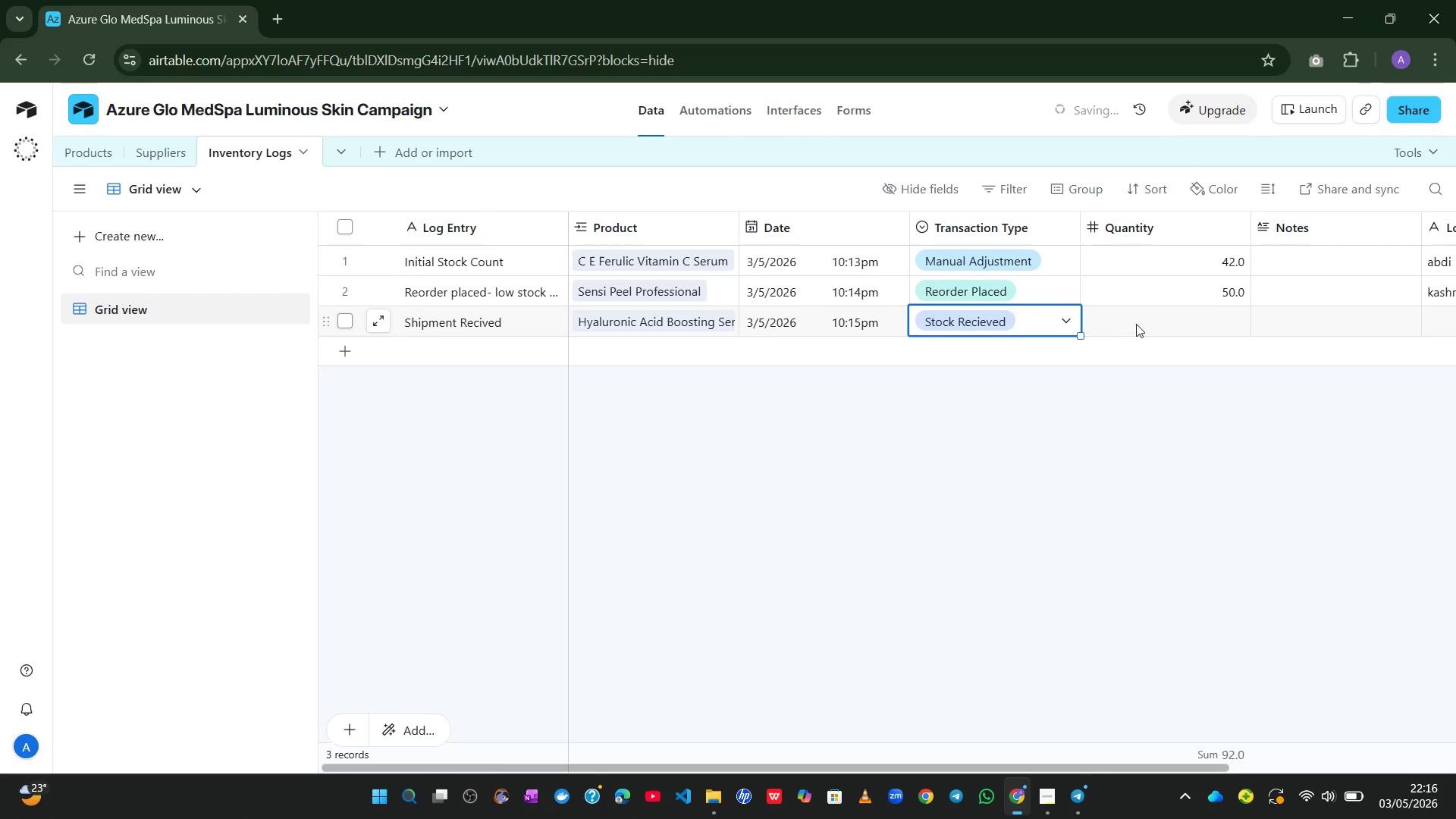 
left_click([1147, 318])
 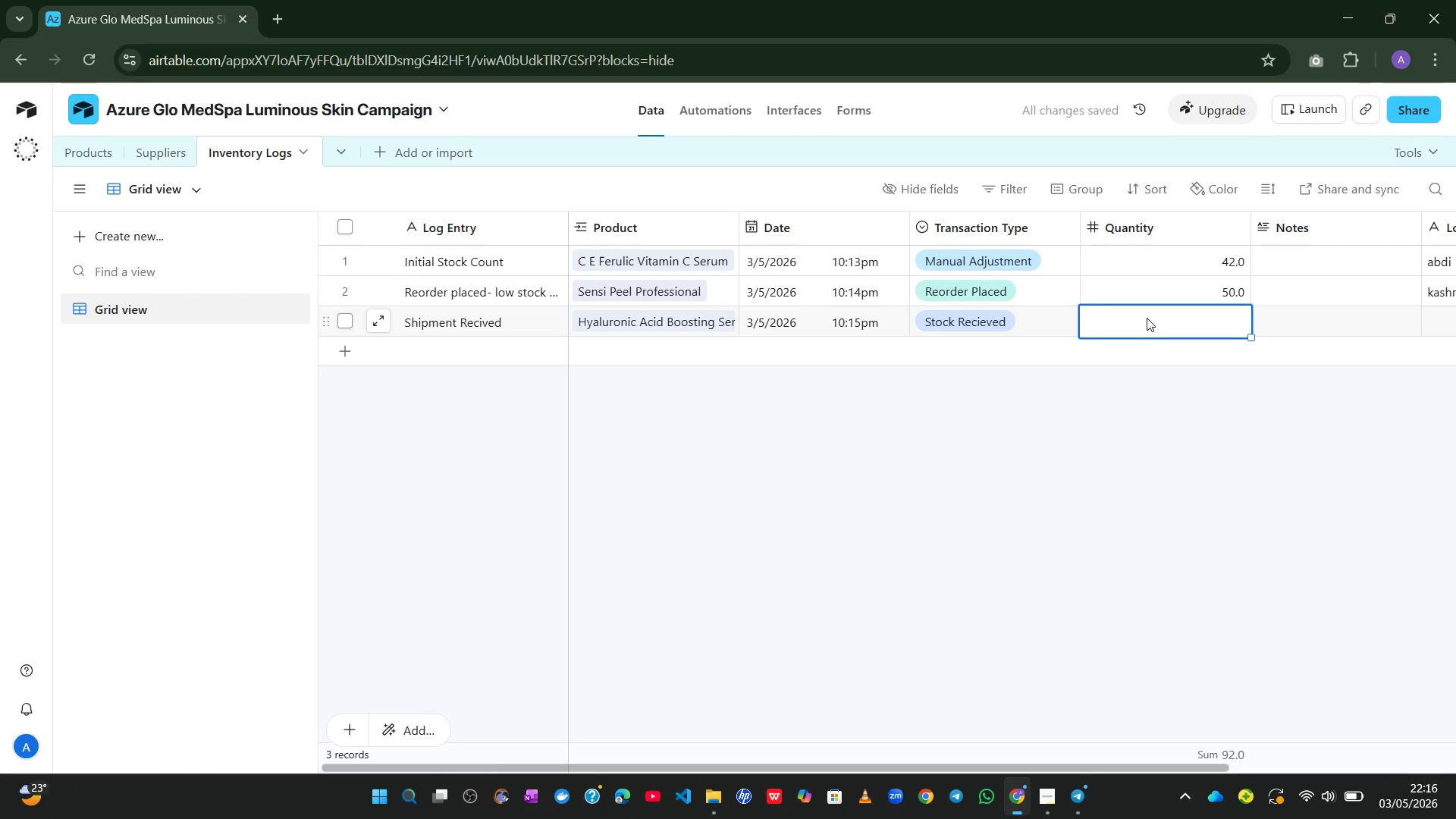 
type(30)
 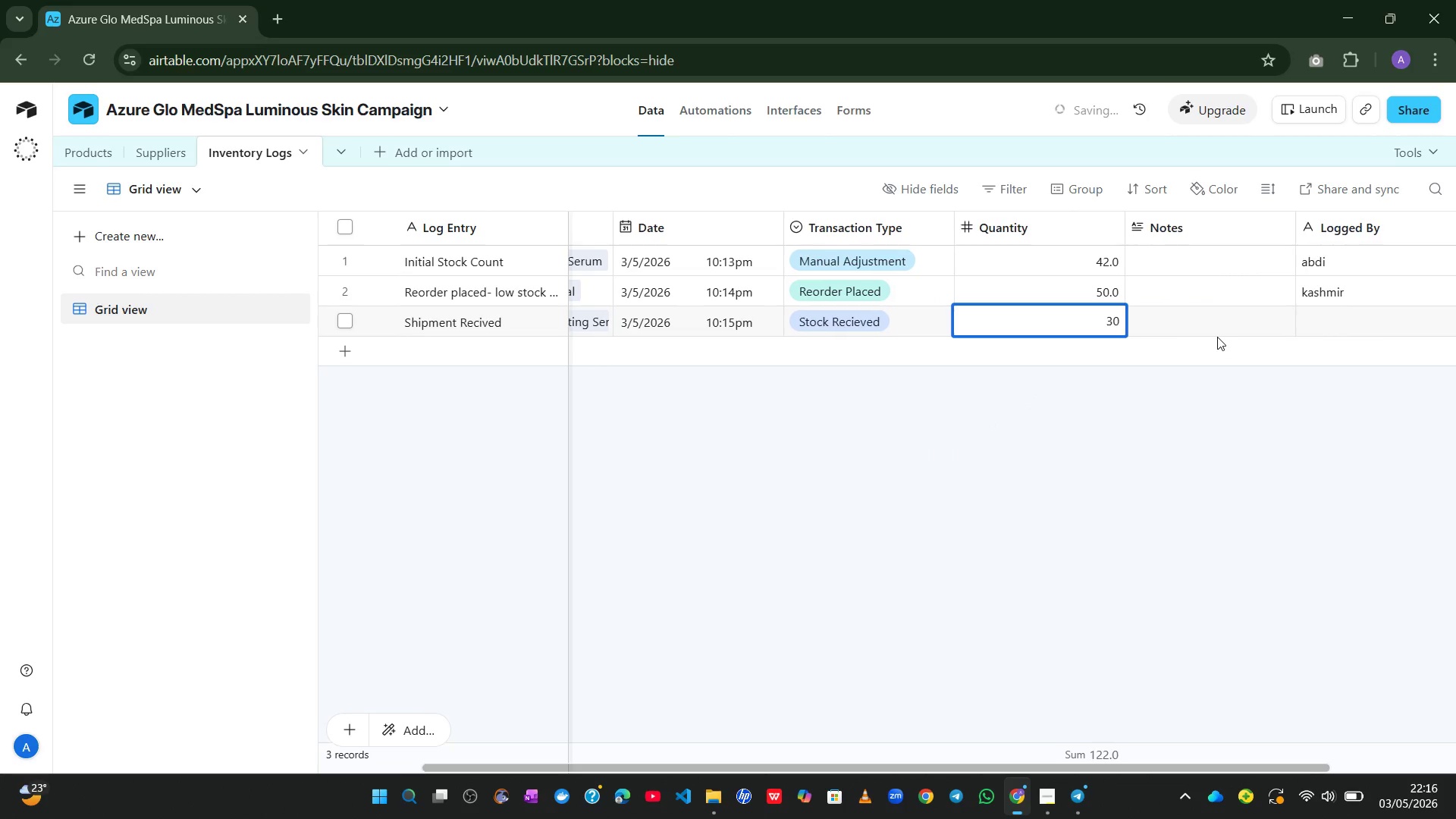 
left_click([1334, 332])
 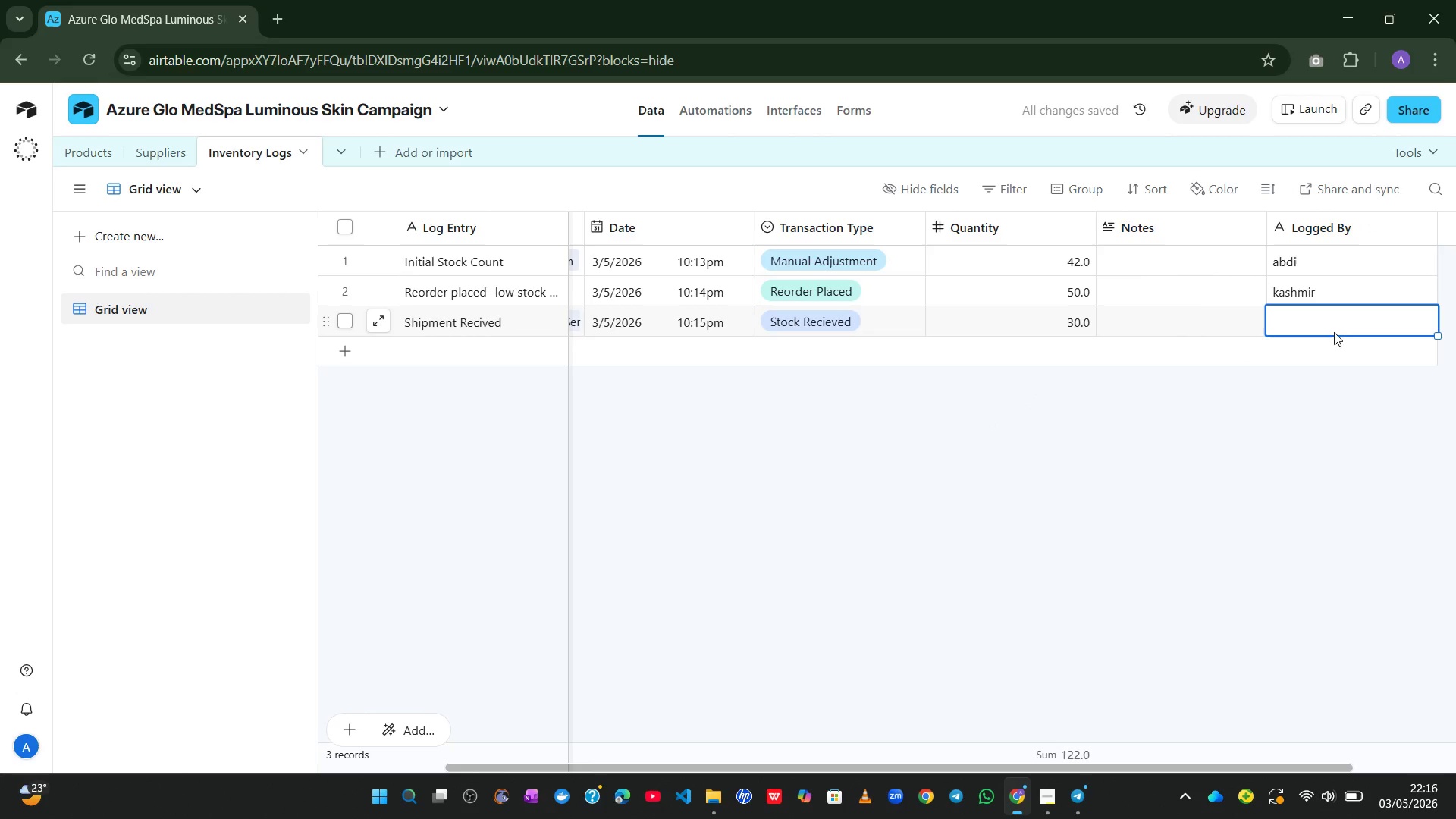 
type(vijay)
 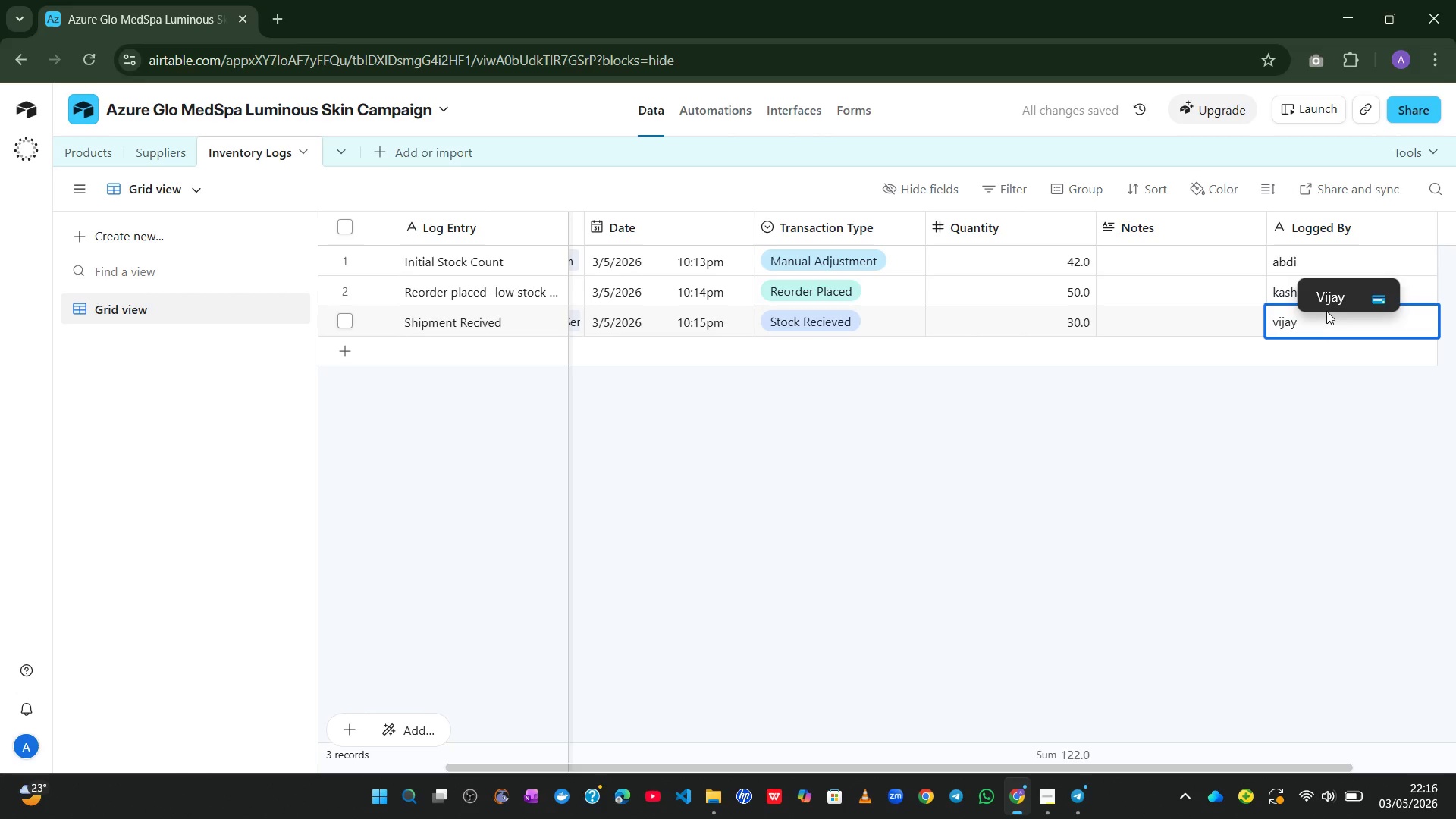 
left_click([1336, 293])
 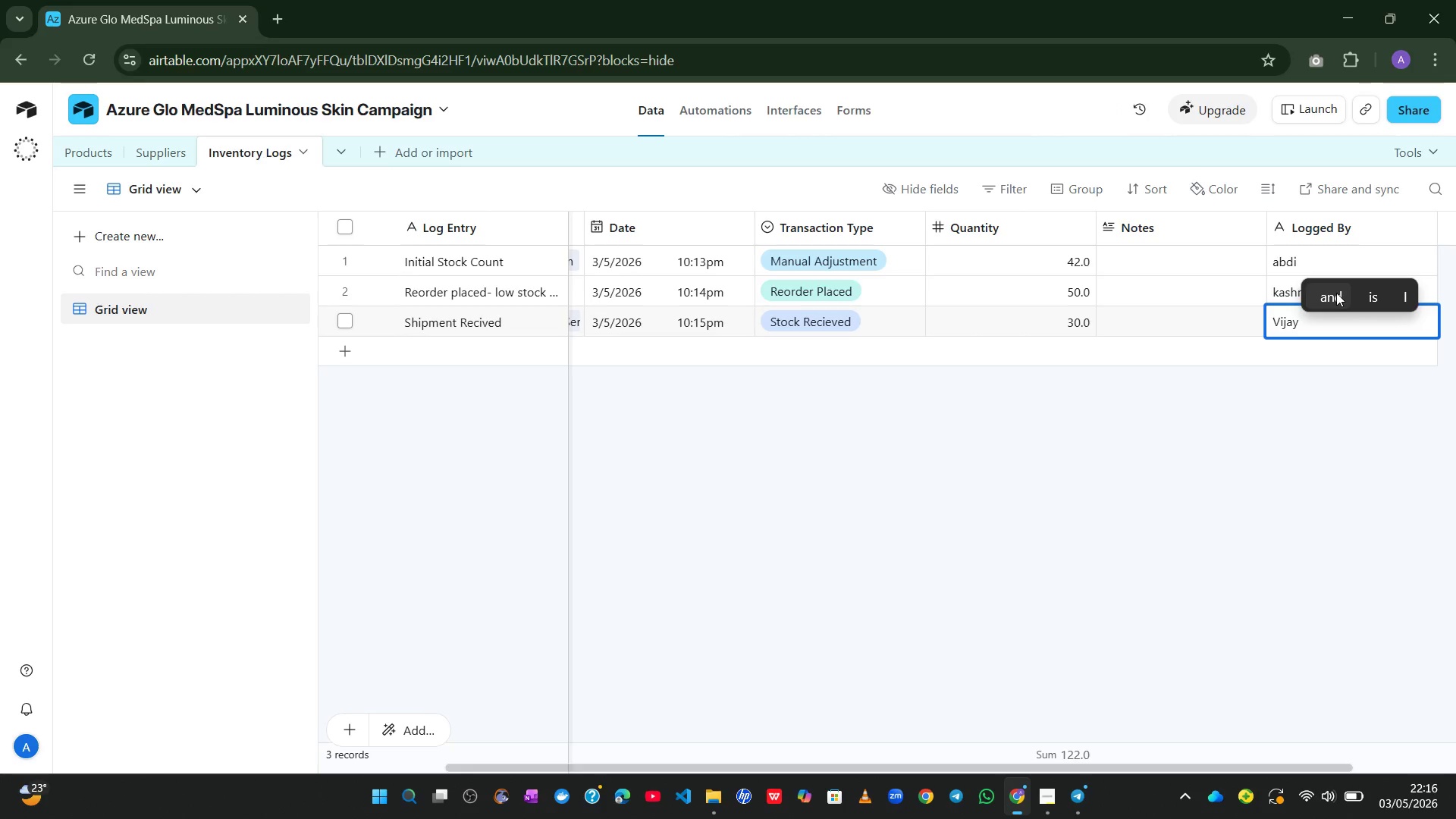 
key(Backspace)
 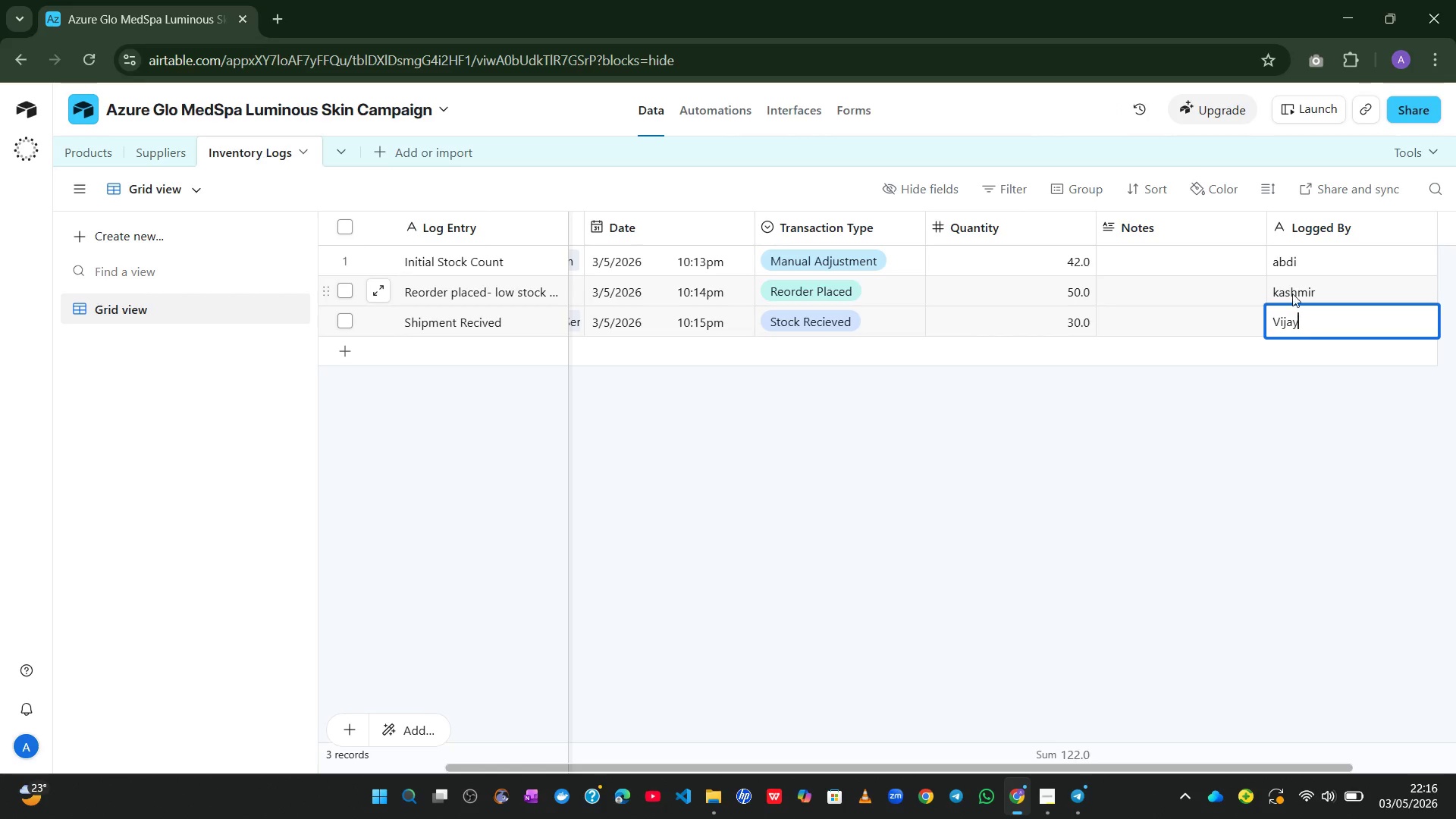 
left_click([1290, 292])
 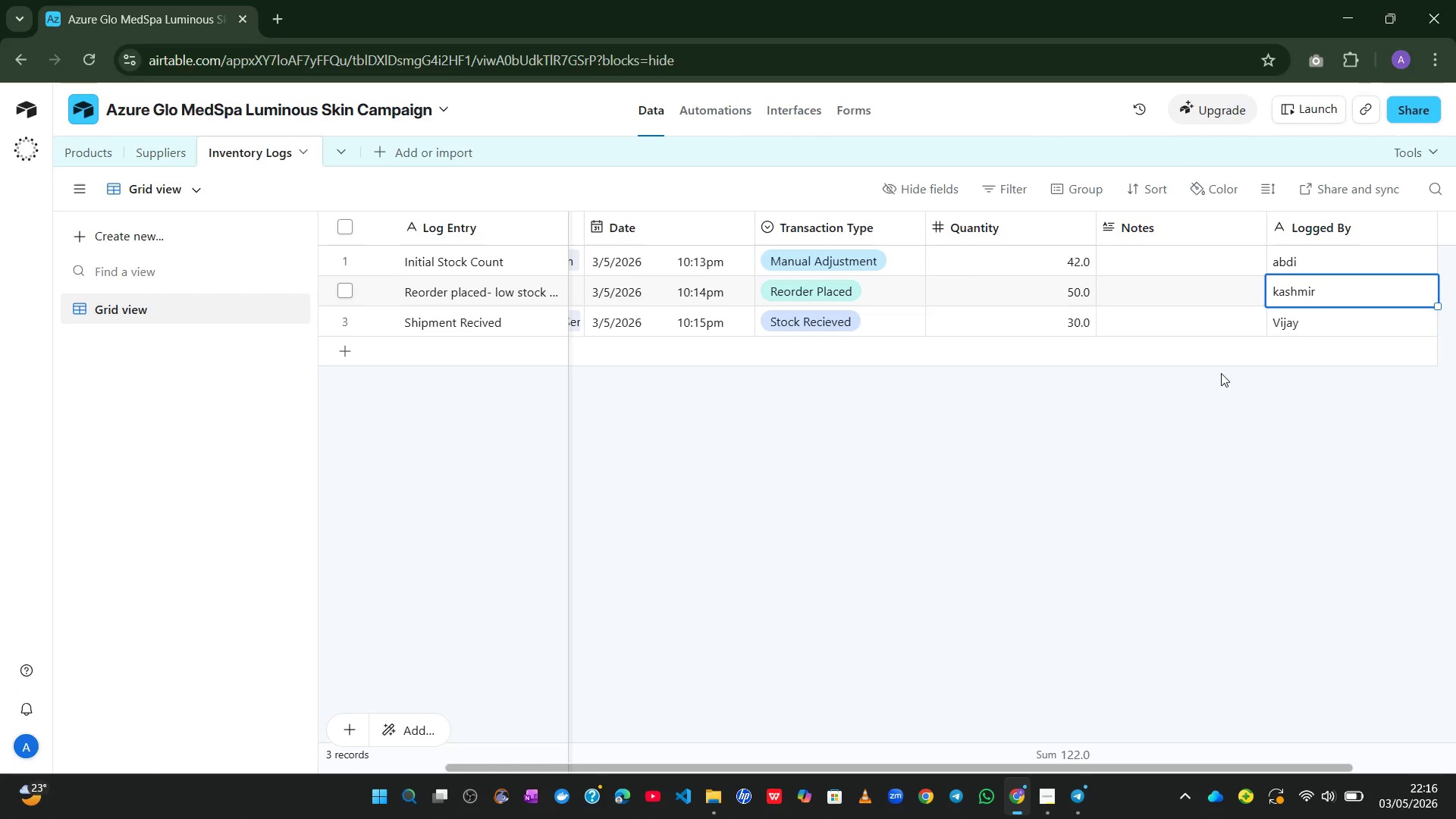 
left_click([1219, 374])
 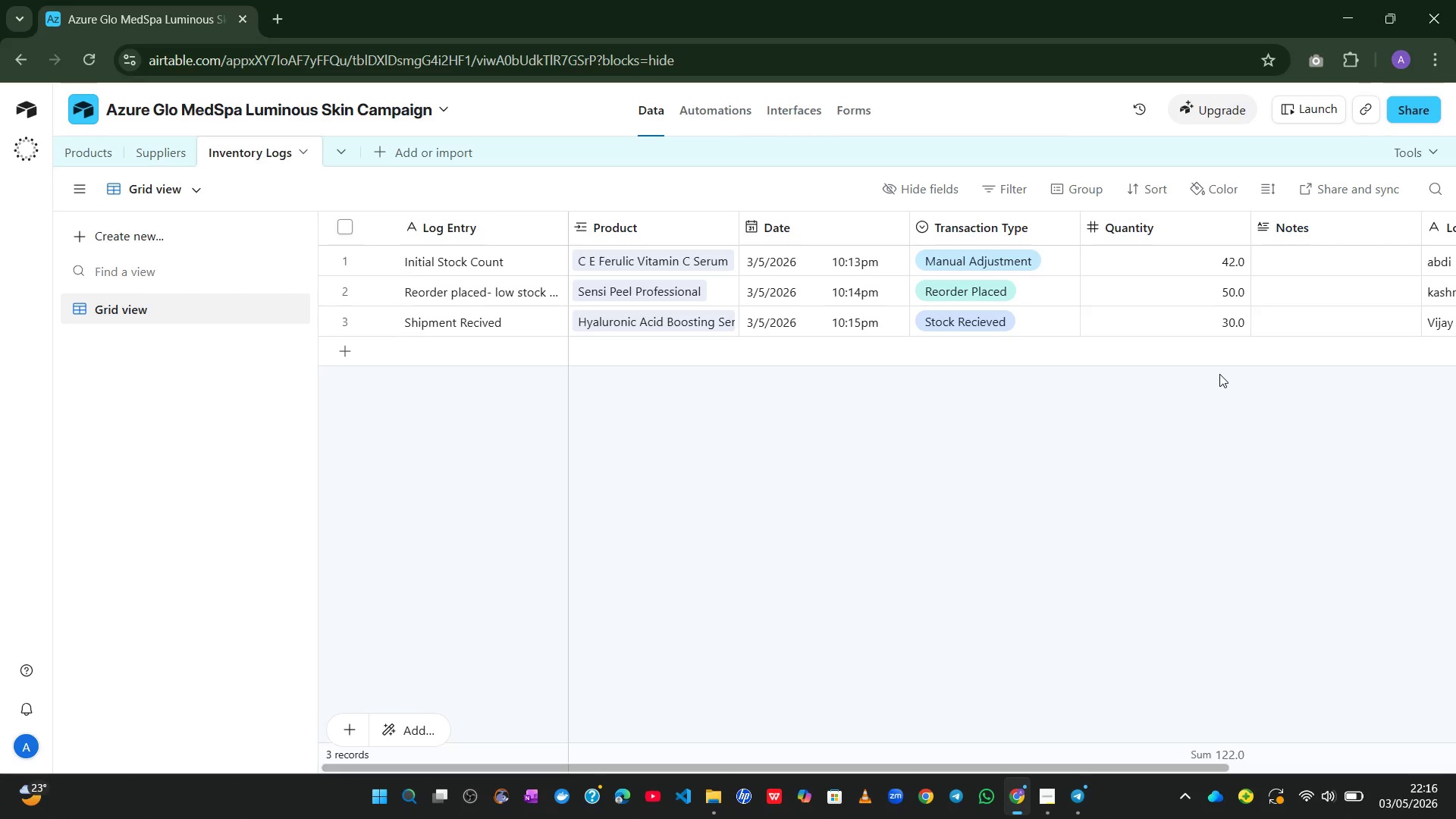 
wait(33.44)
 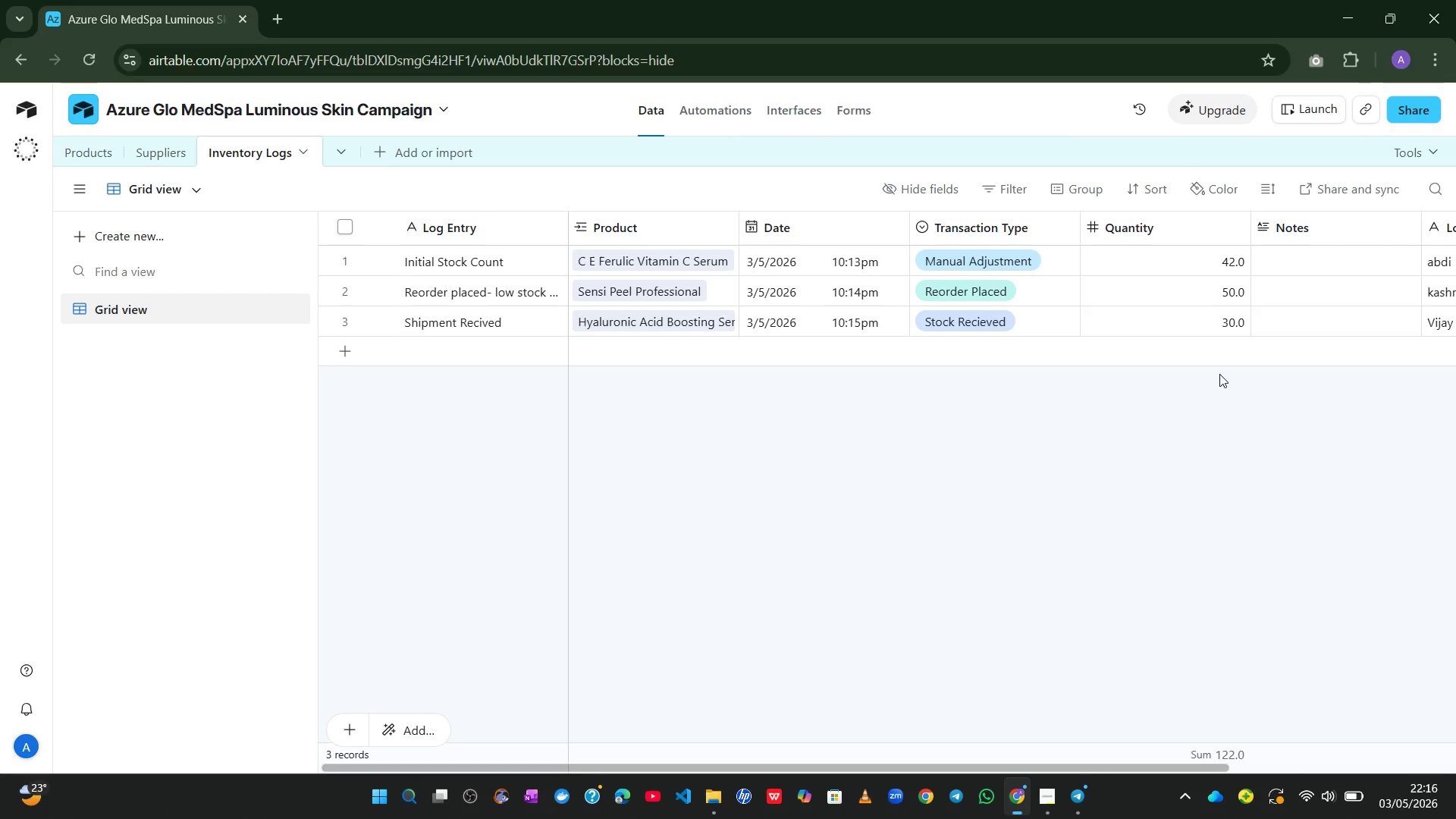 
left_click([93, 164])
 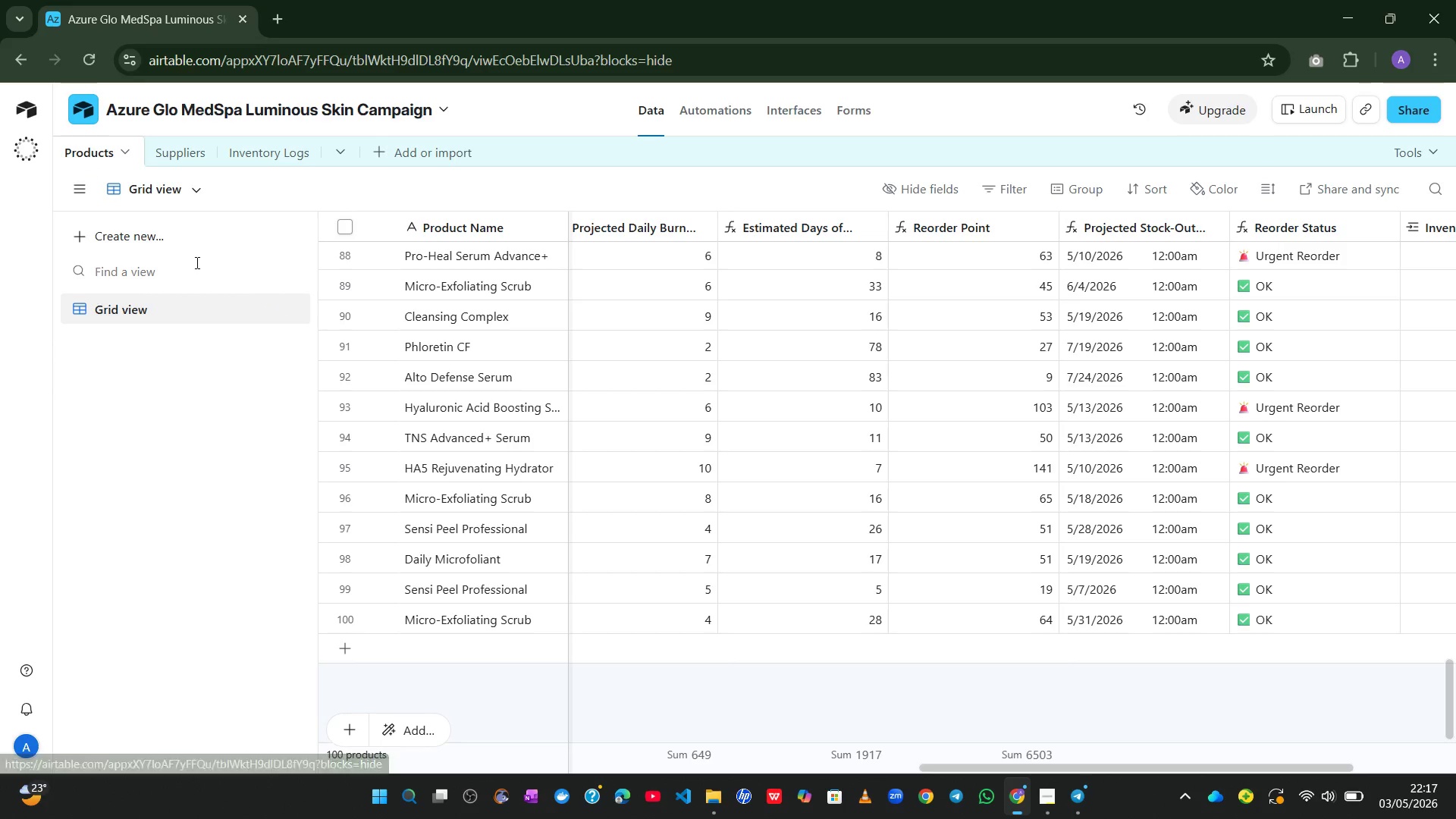 
left_click([189, 245])
 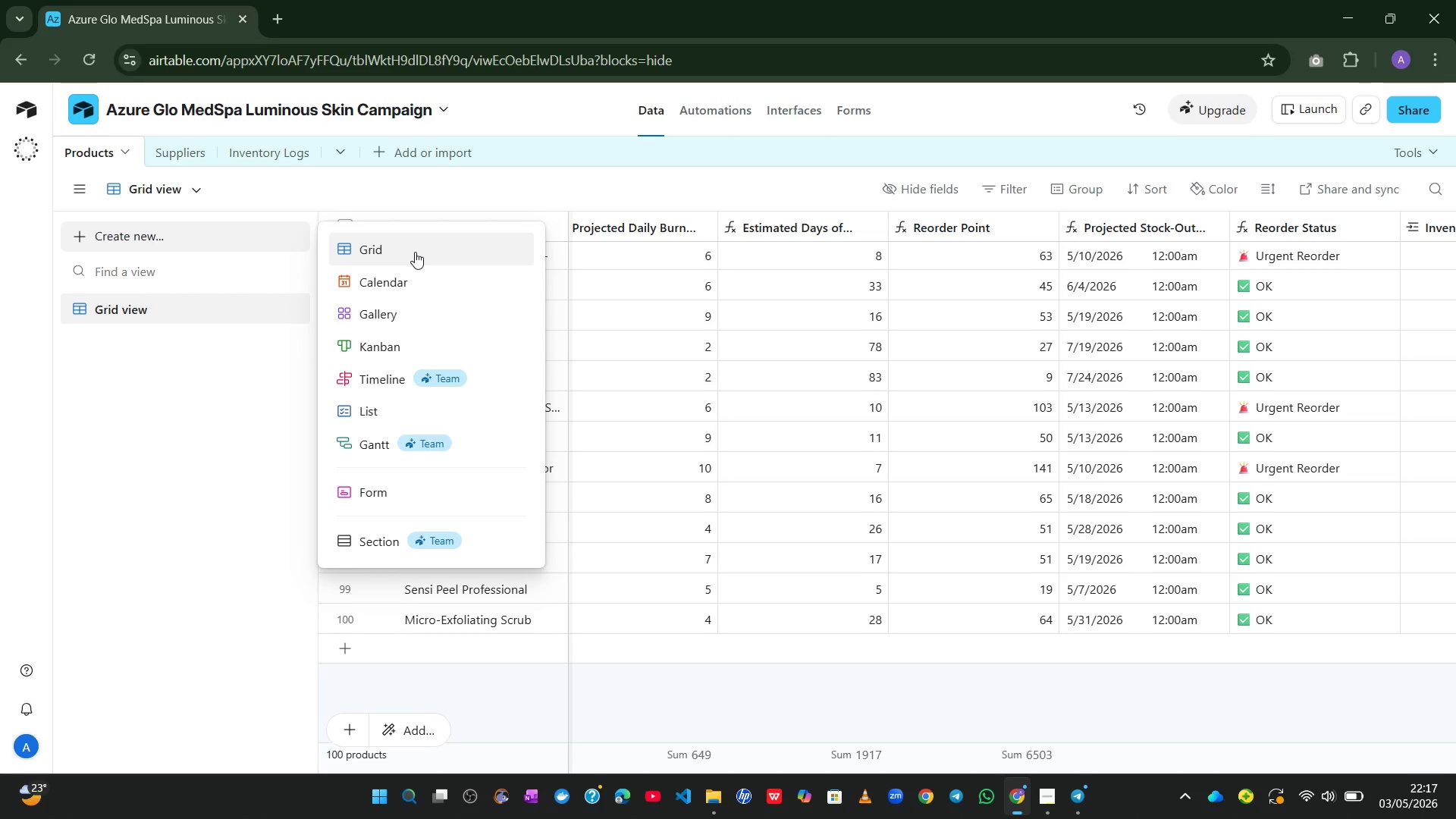 
wait(7.03)
 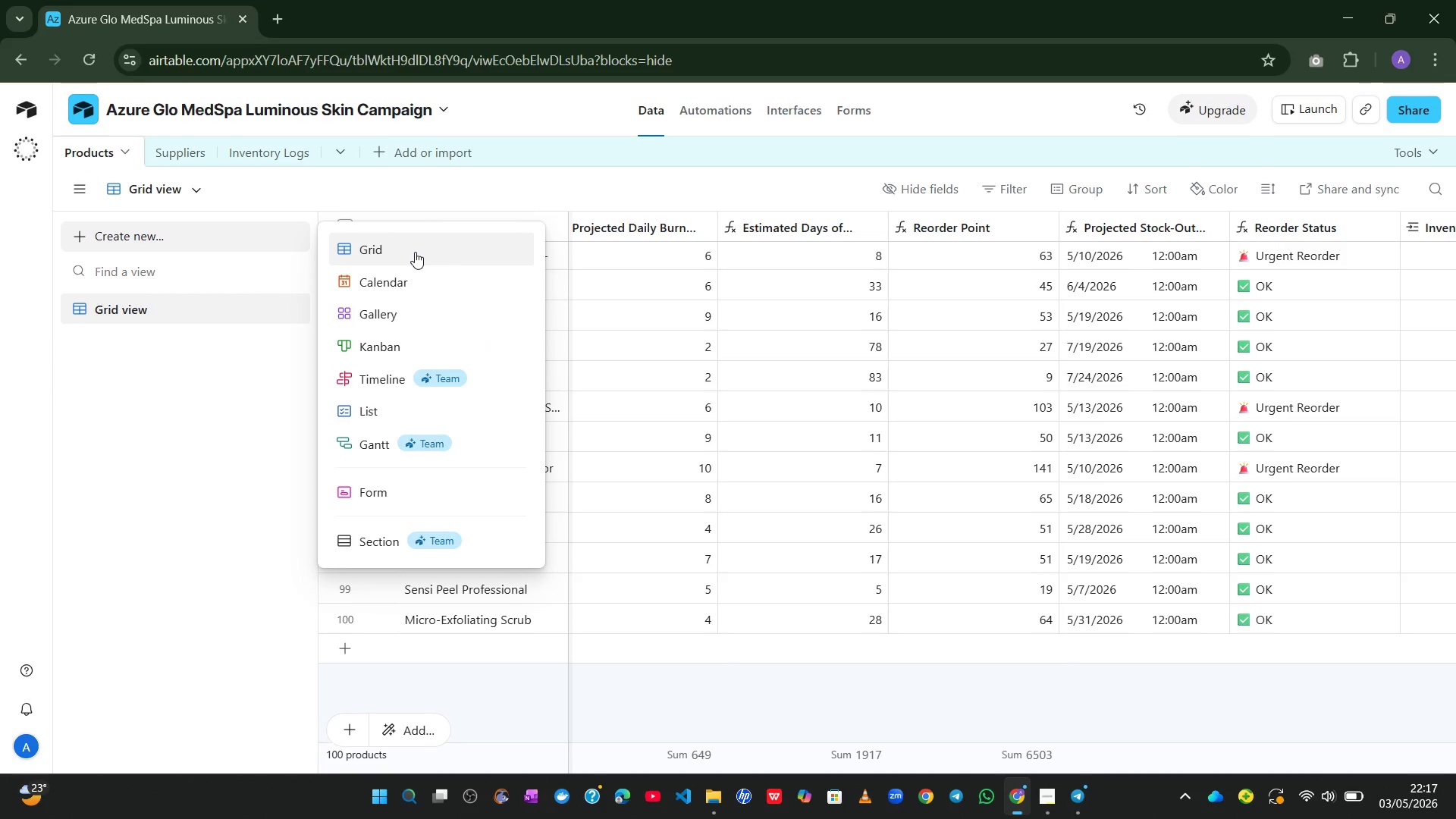 
left_click([415, 252])
 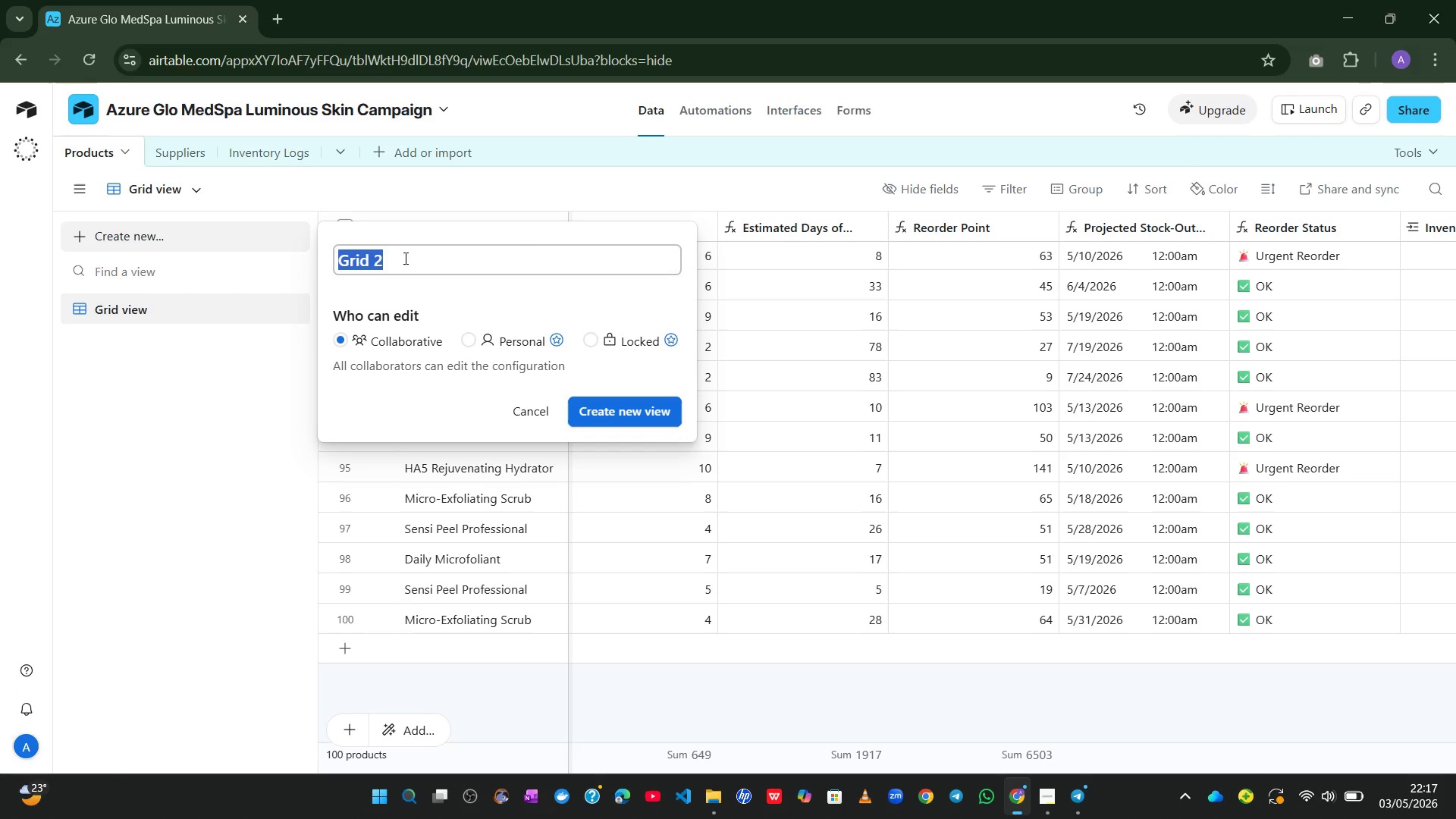 
wait(6.53)
 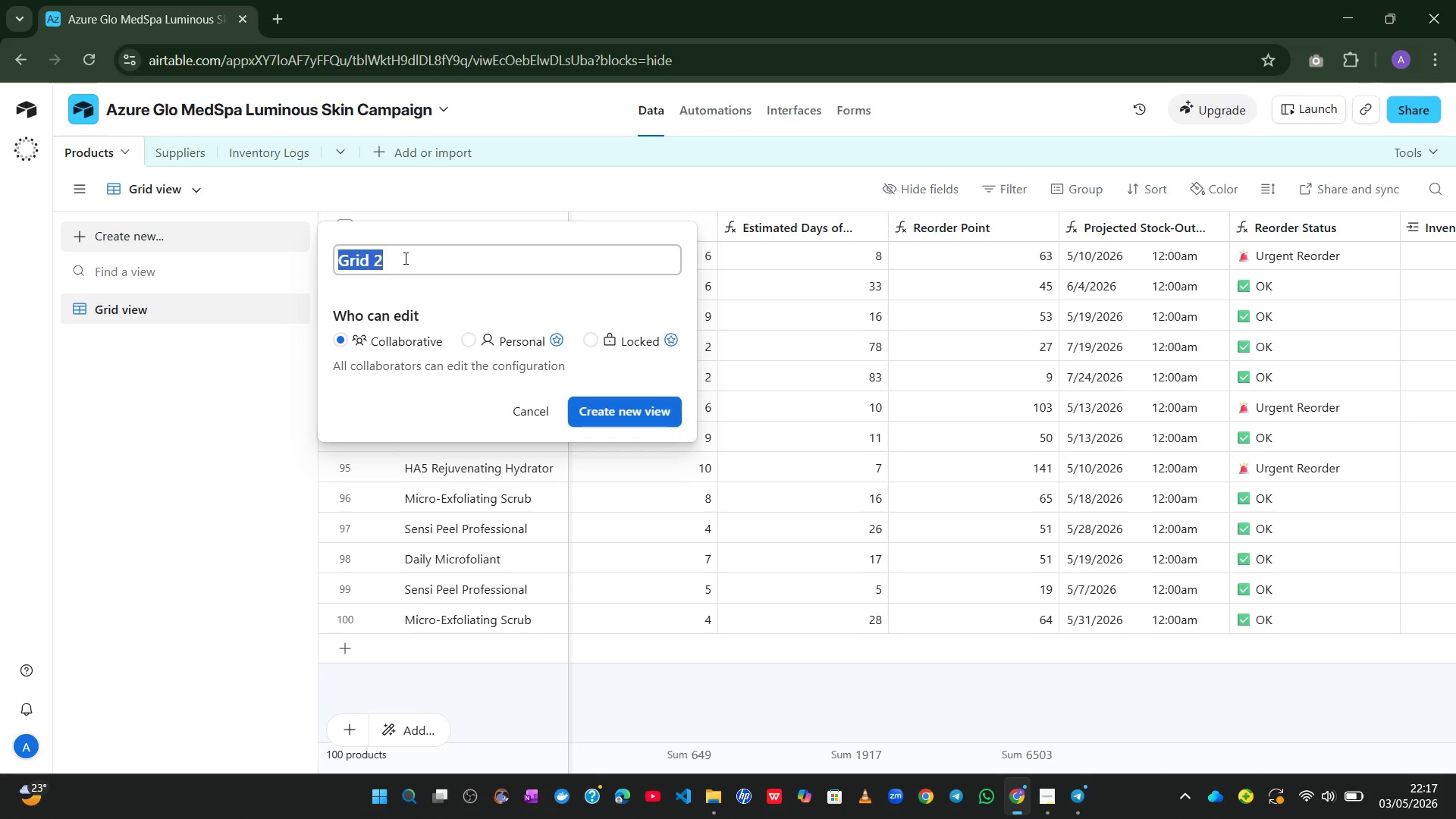 
type(At-Risk Products)
 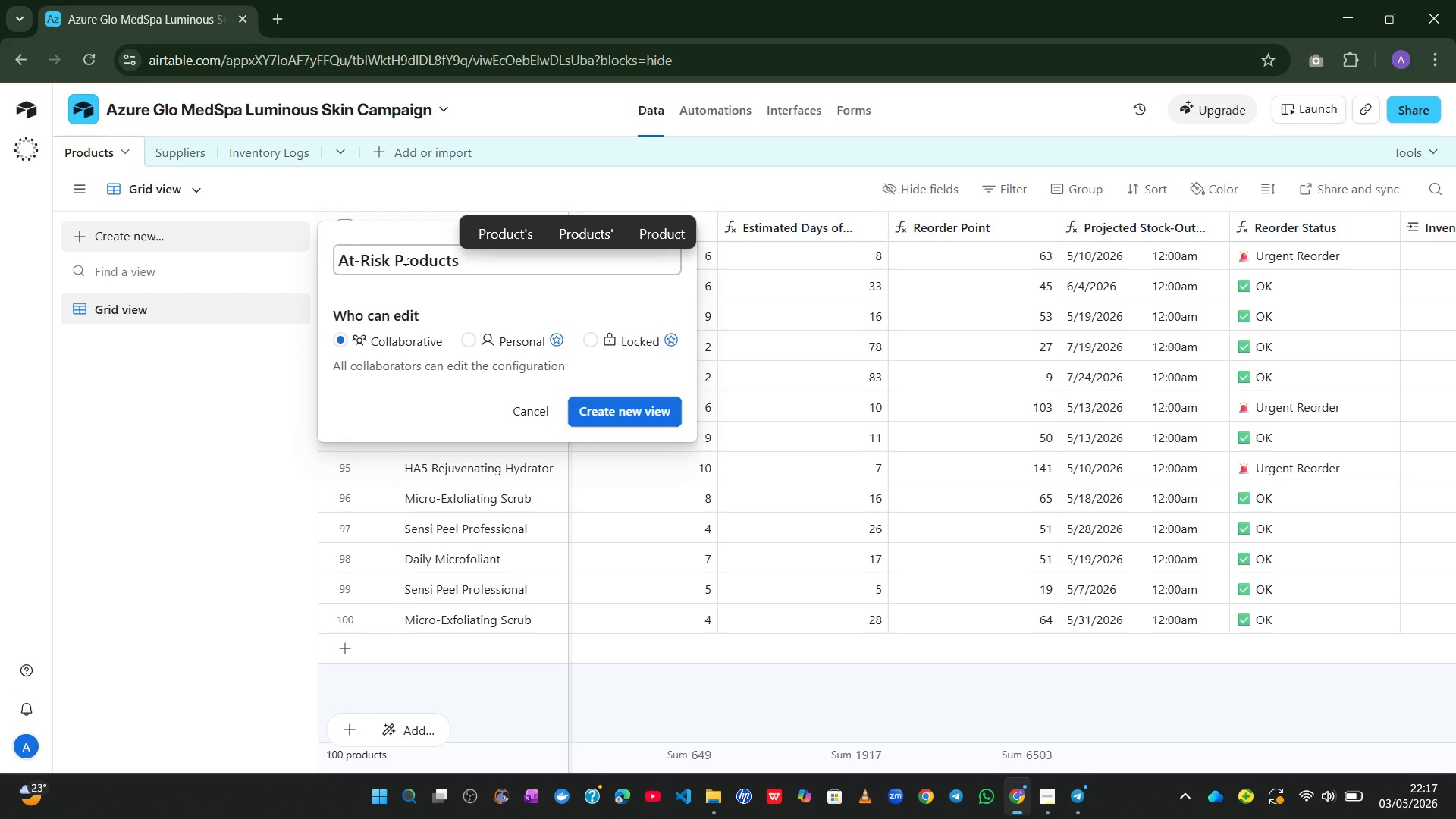 
left_click([601, 406])
 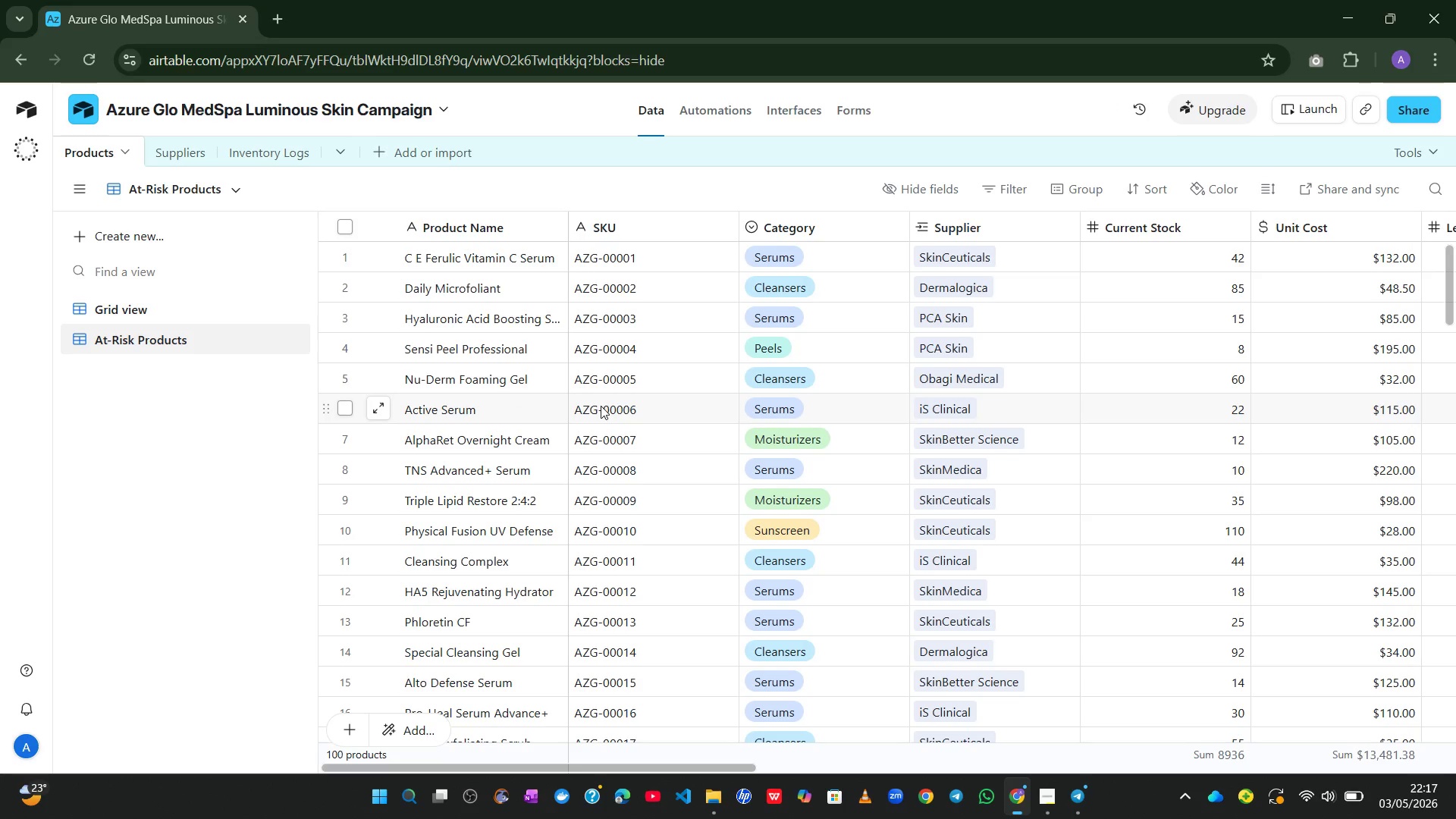 
wait(12.36)
 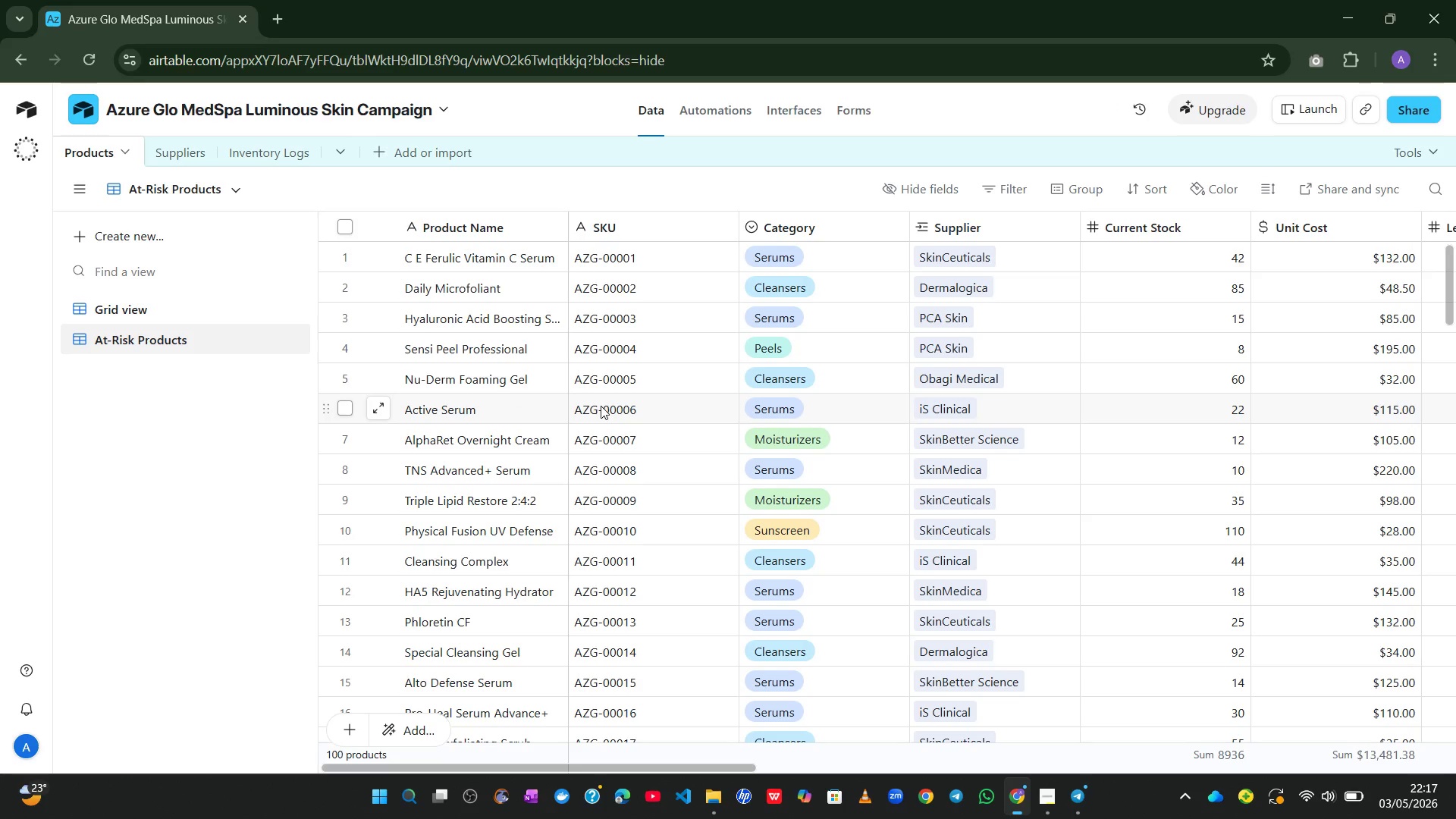 
left_click_drag(start_coordinate=[998, 201], to_coordinate=[999, 194])
 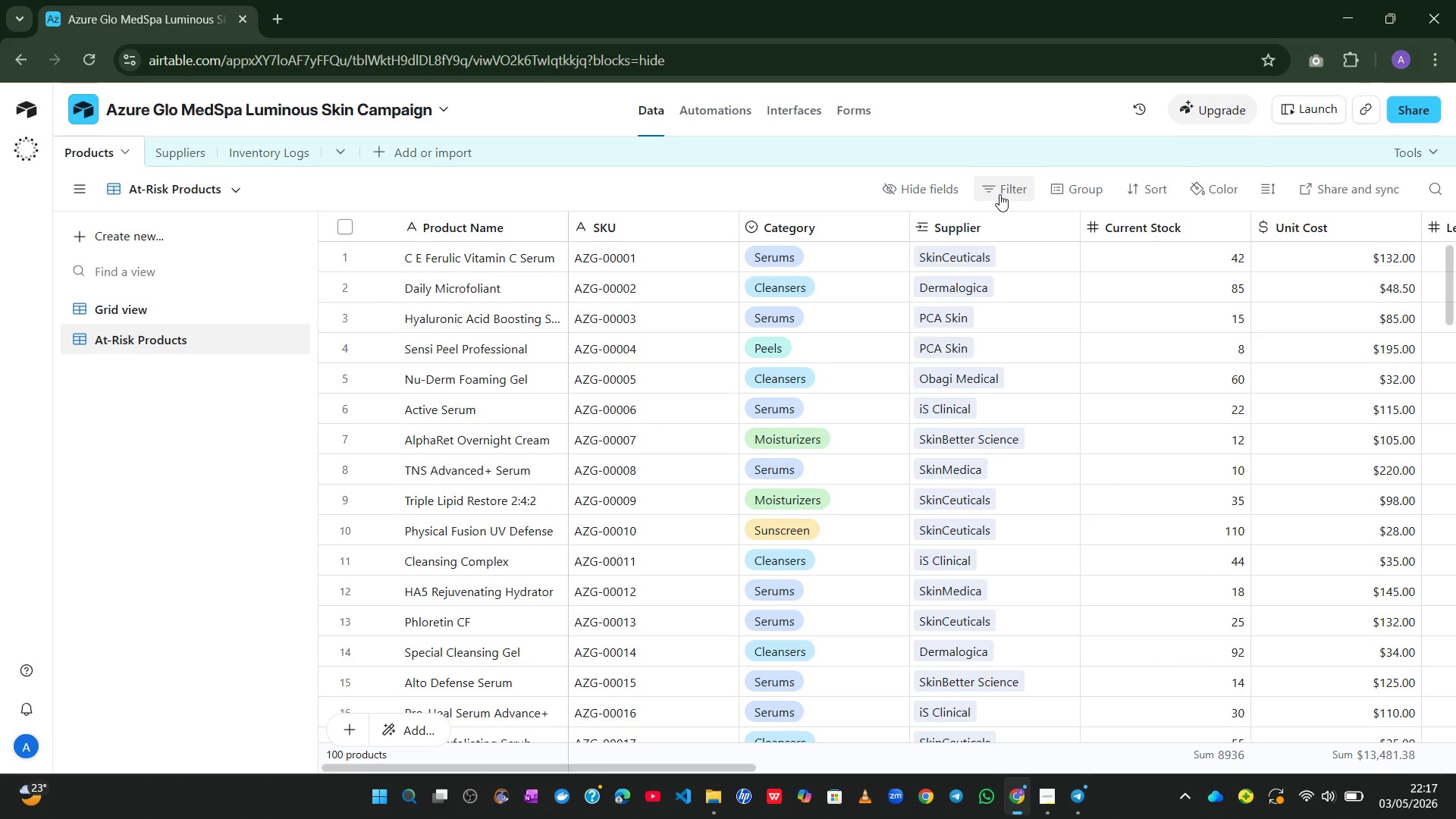 
left_click([999, 194])
 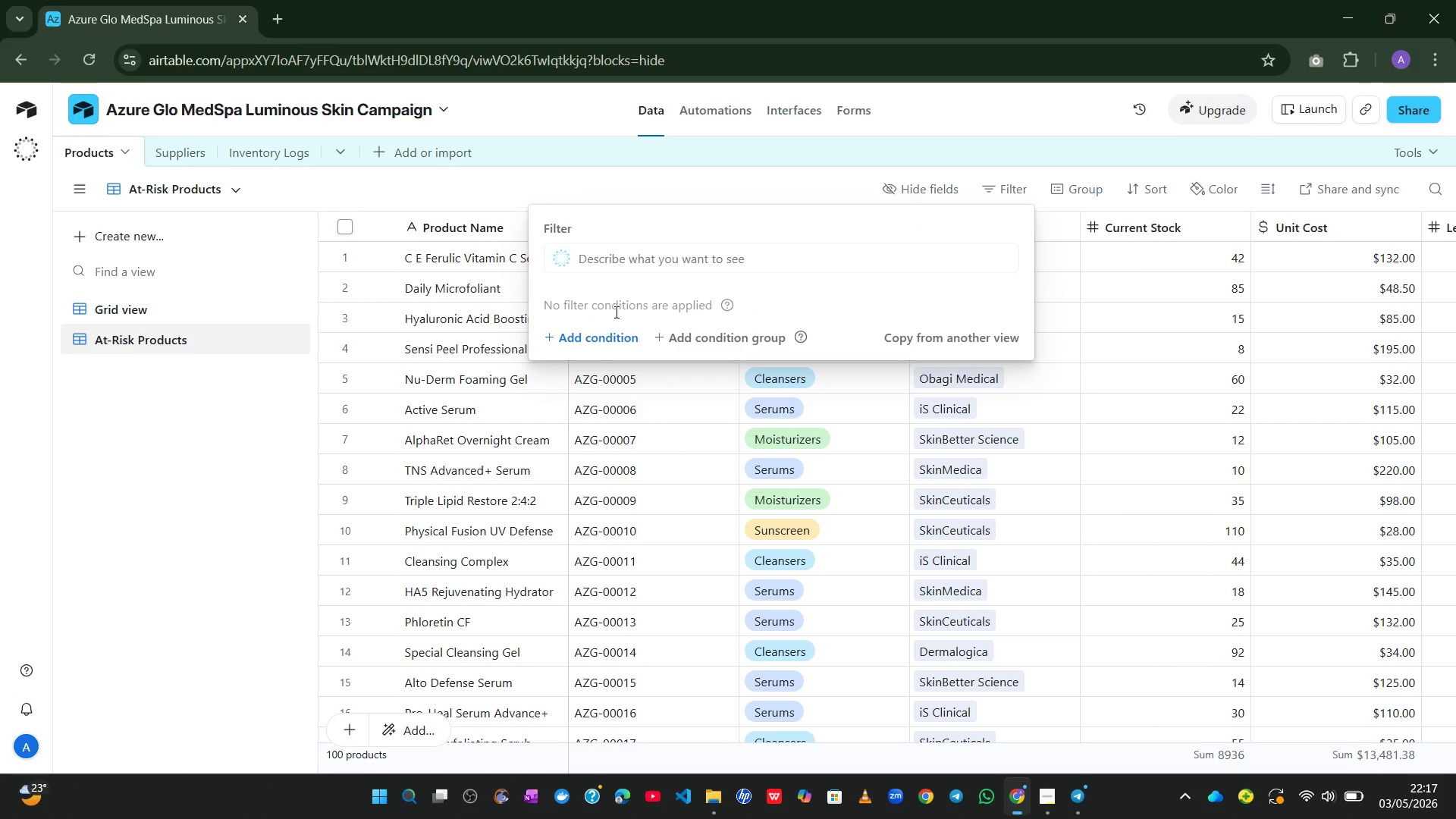 
left_click([598, 347])
 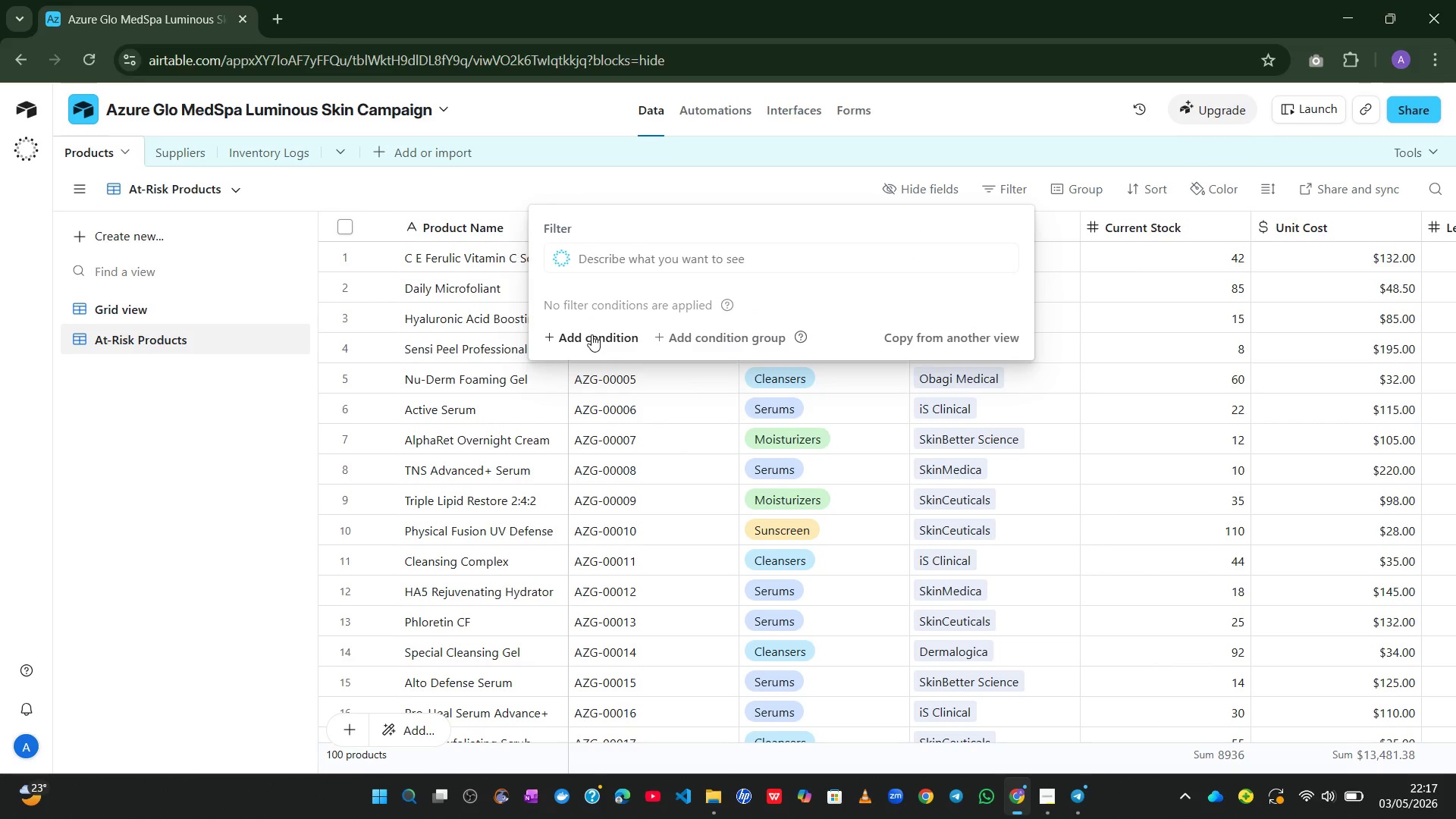 
left_click([592, 334])
 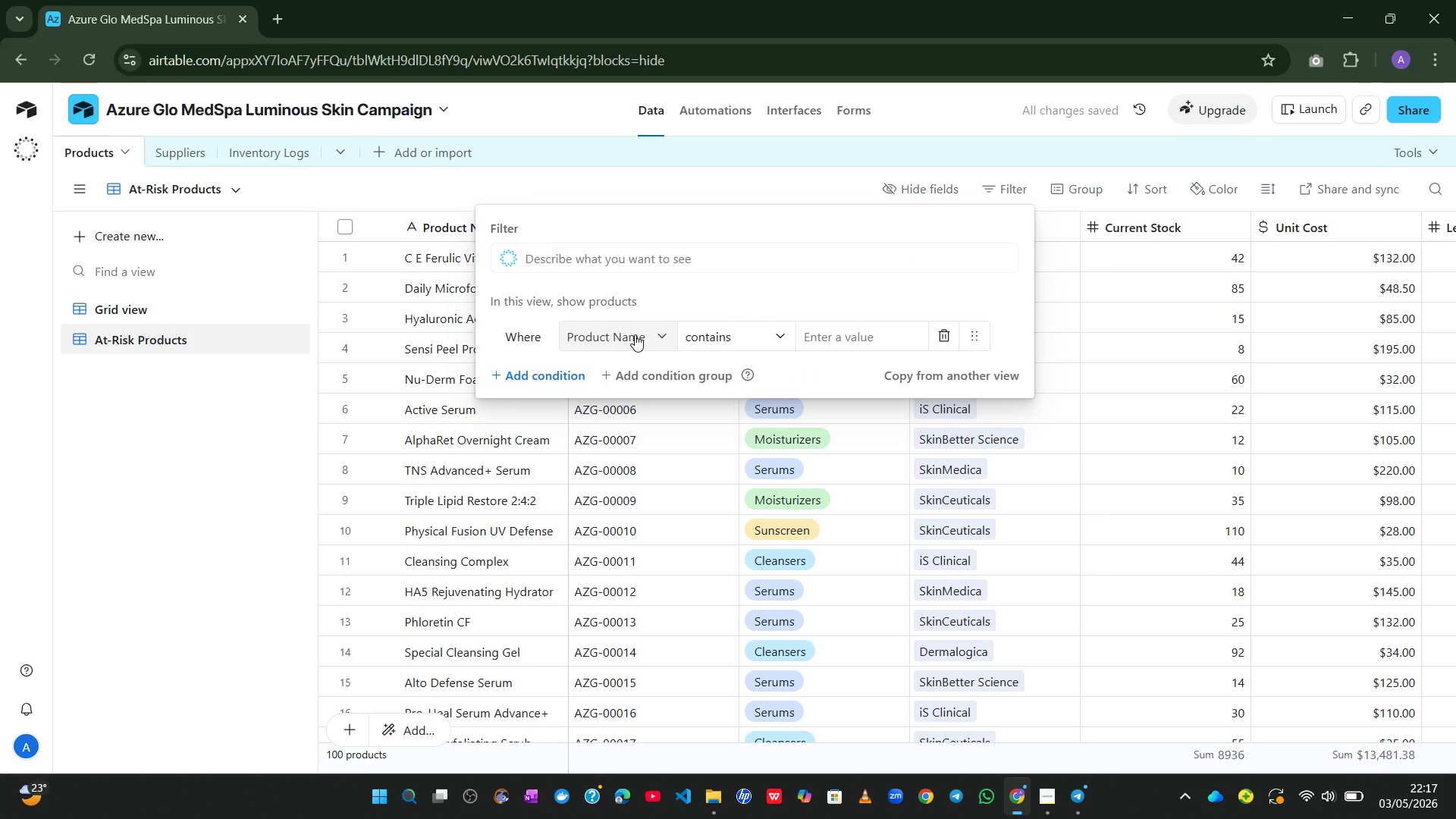 
wait(6.44)
 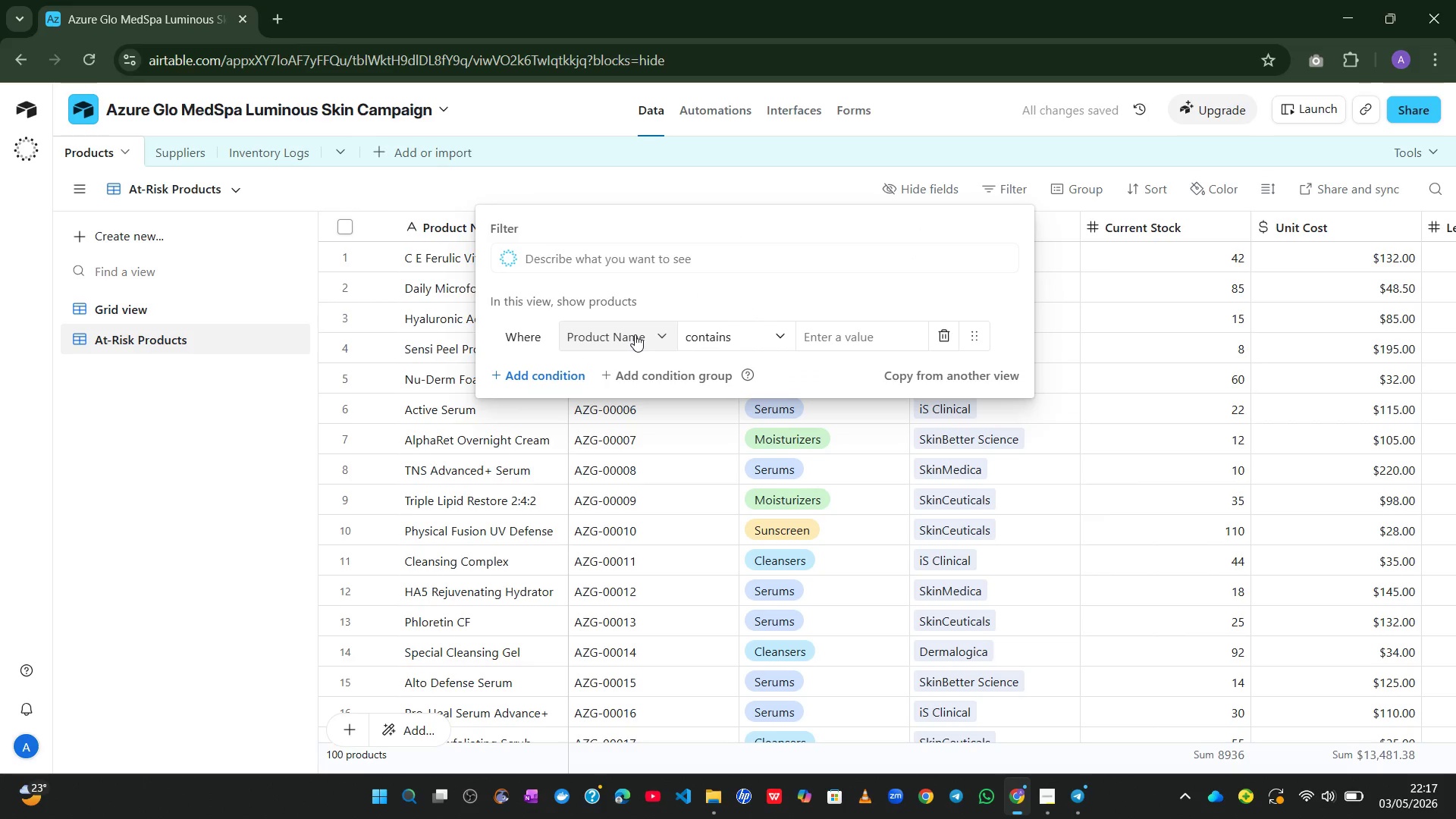 
left_click([639, 331])
 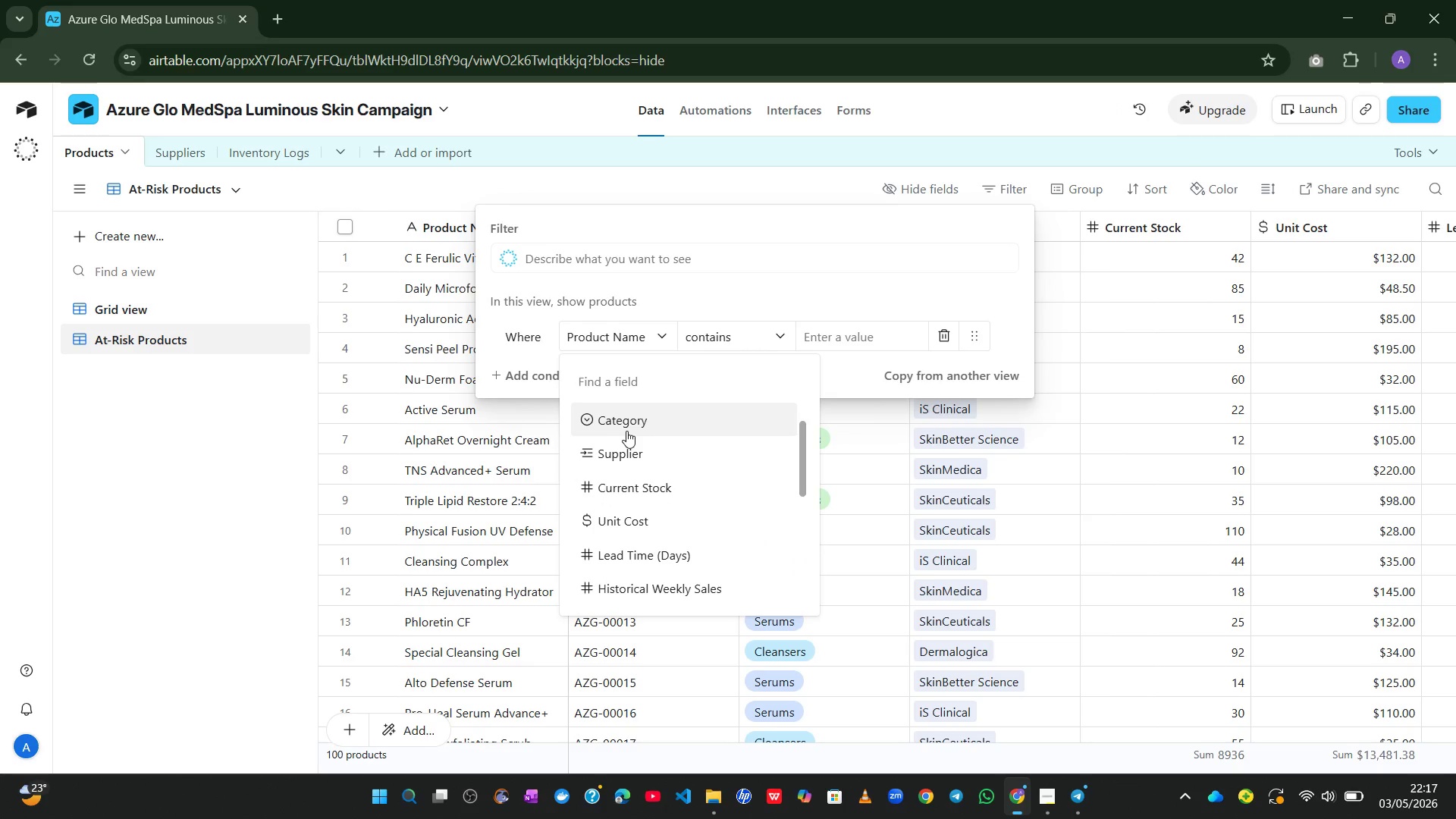 
mouse_move([619, 548])
 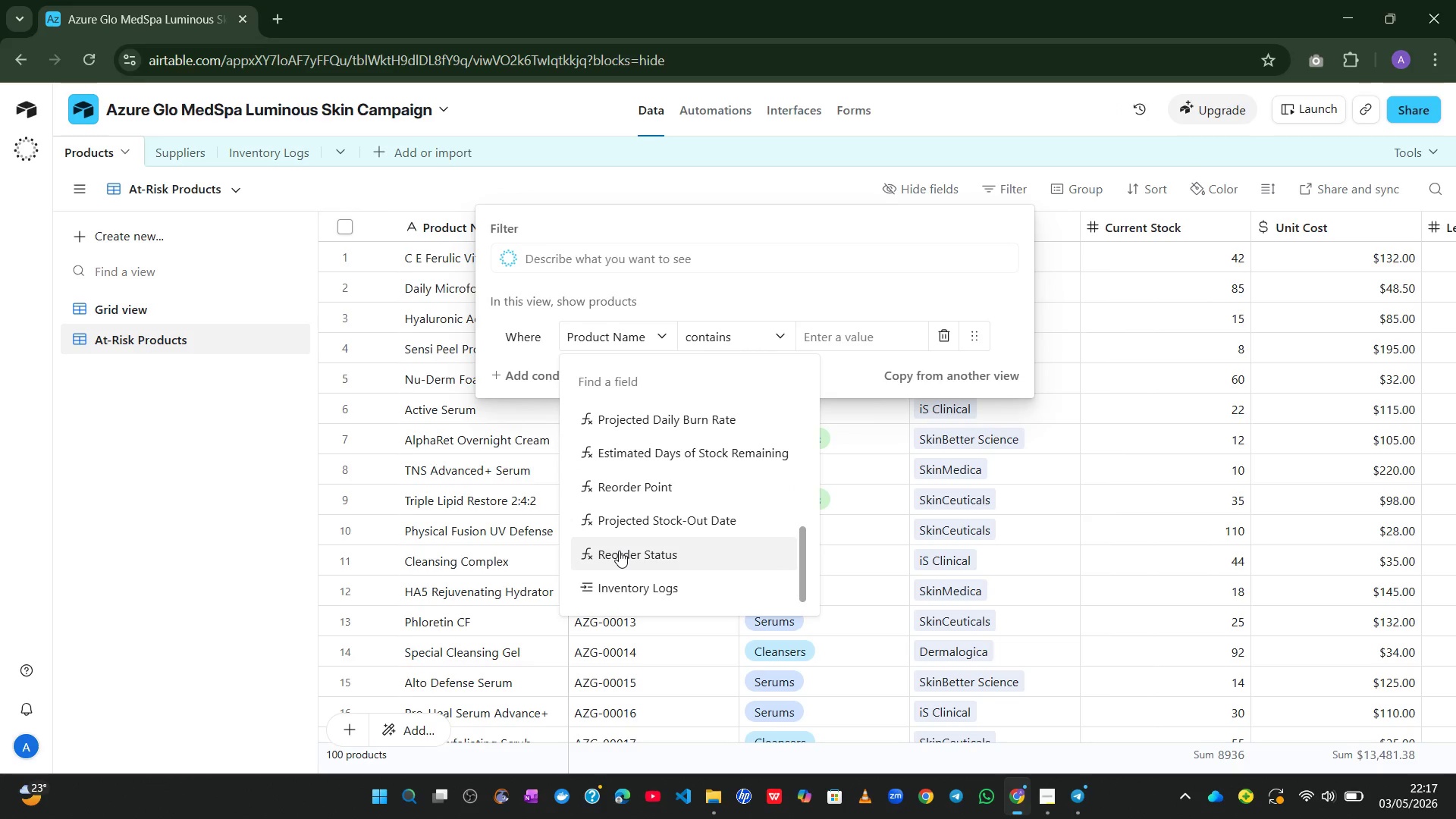 
left_click([619, 551])
 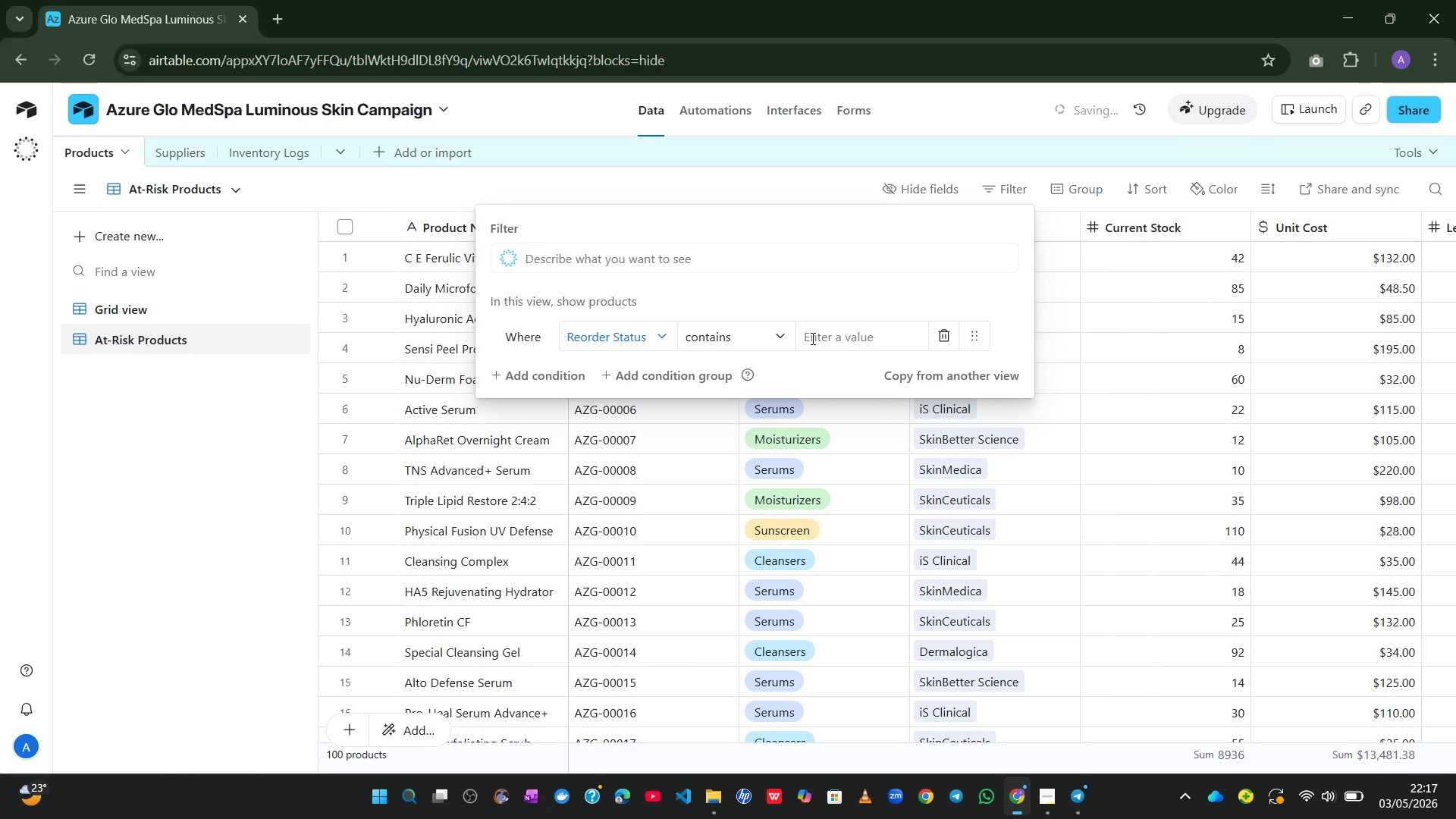 
left_click([816, 337])
 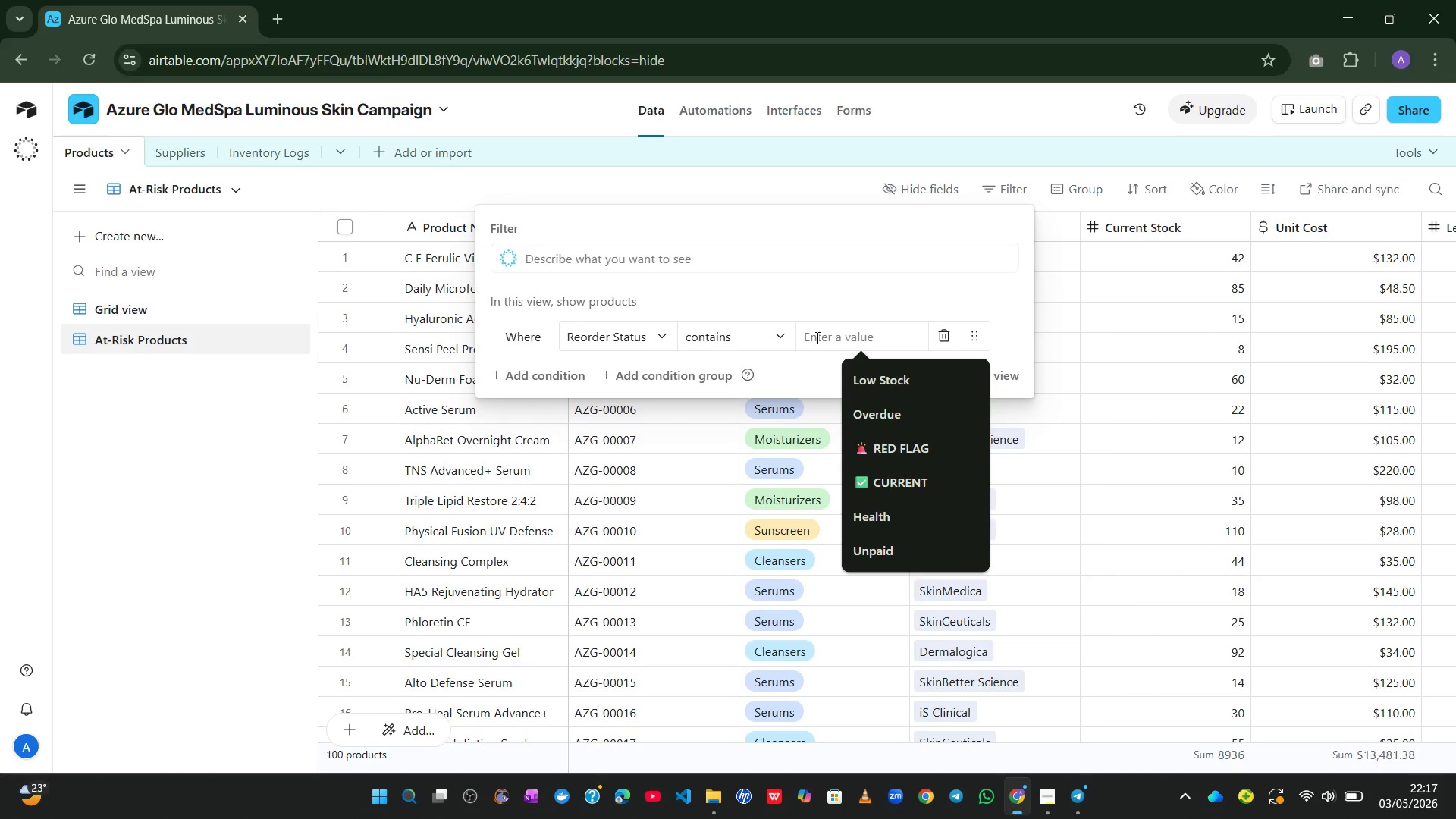 
wait(7.03)
 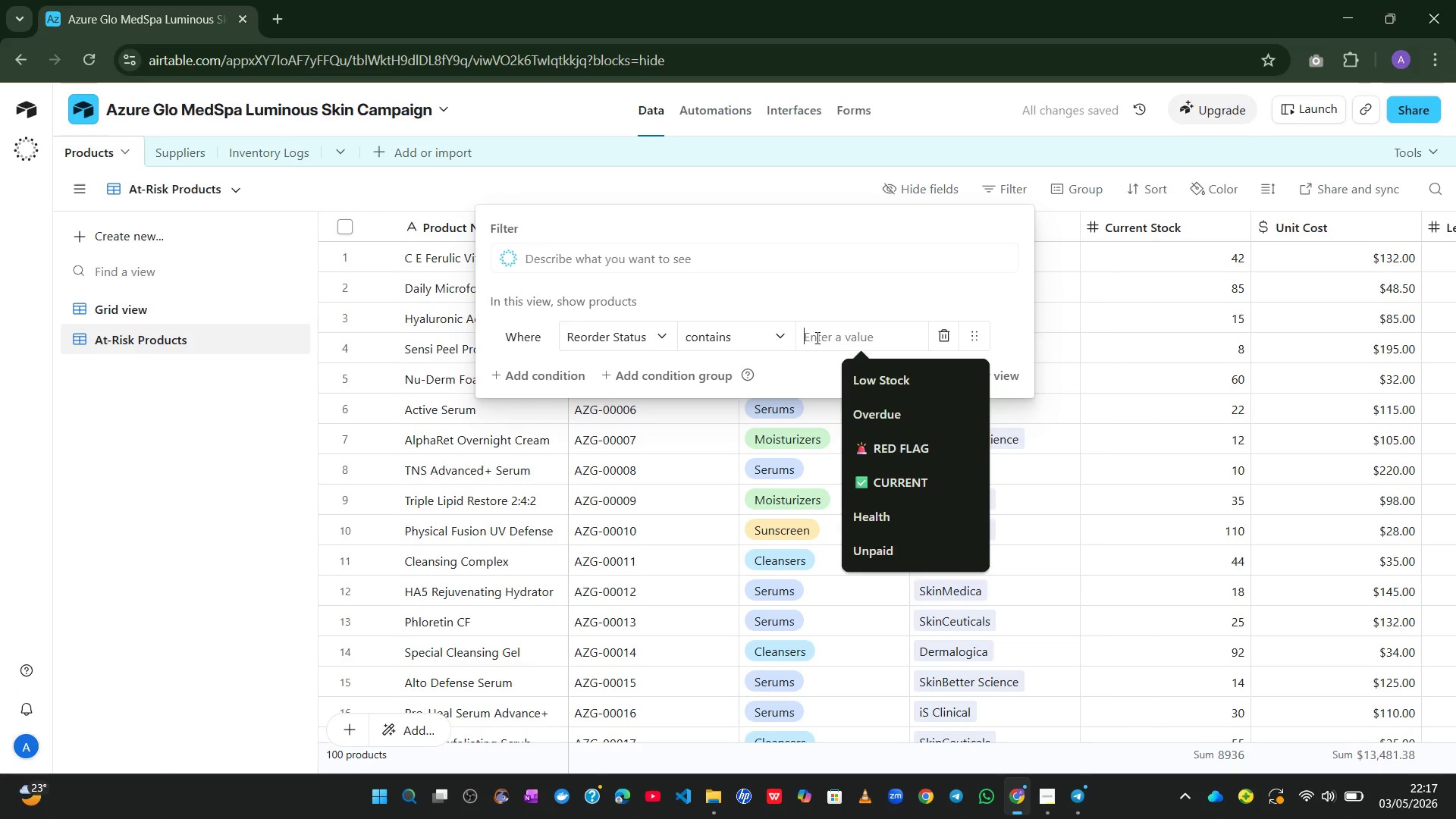 
type(Ur)
 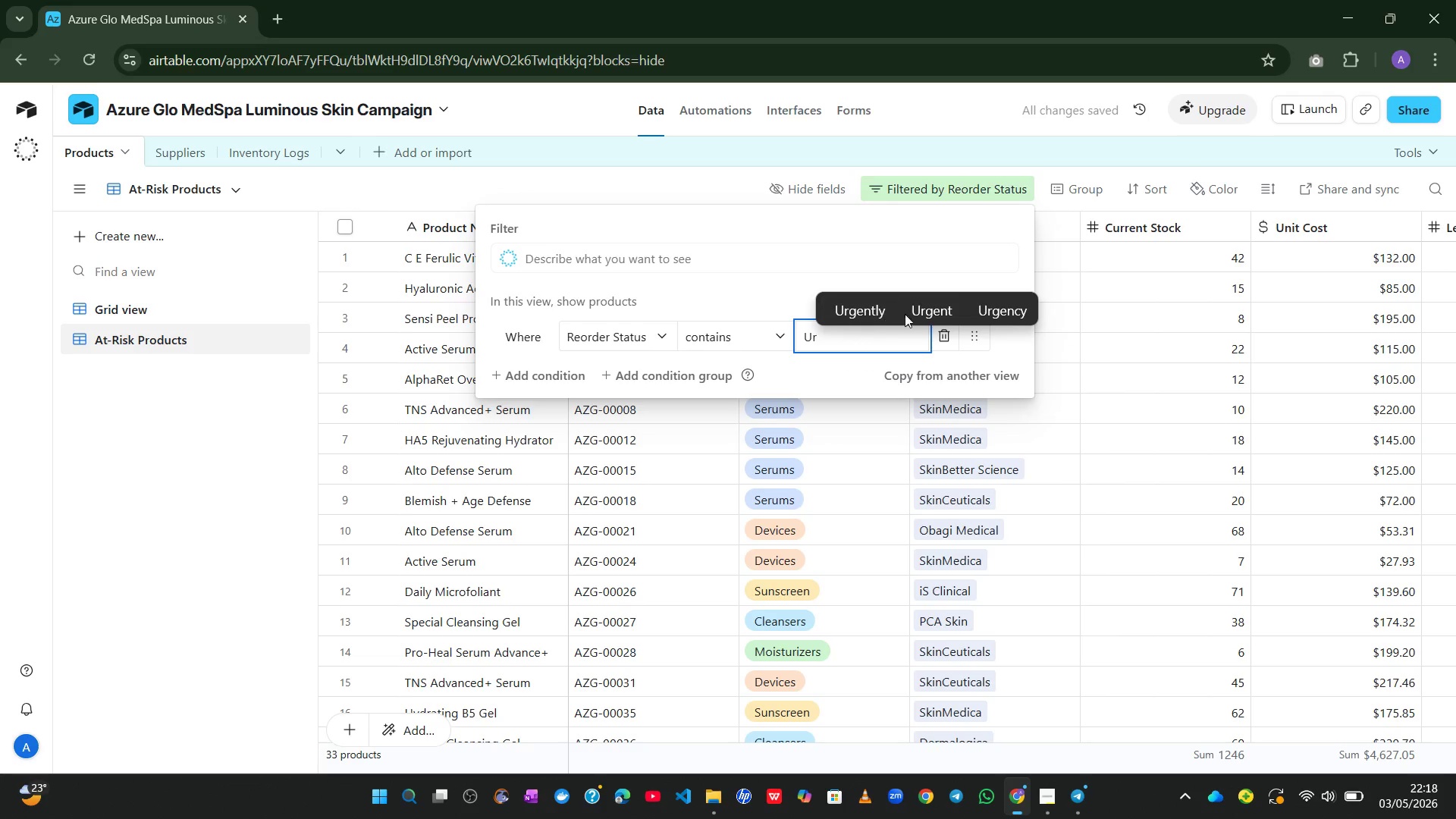 
left_click([917, 312])
 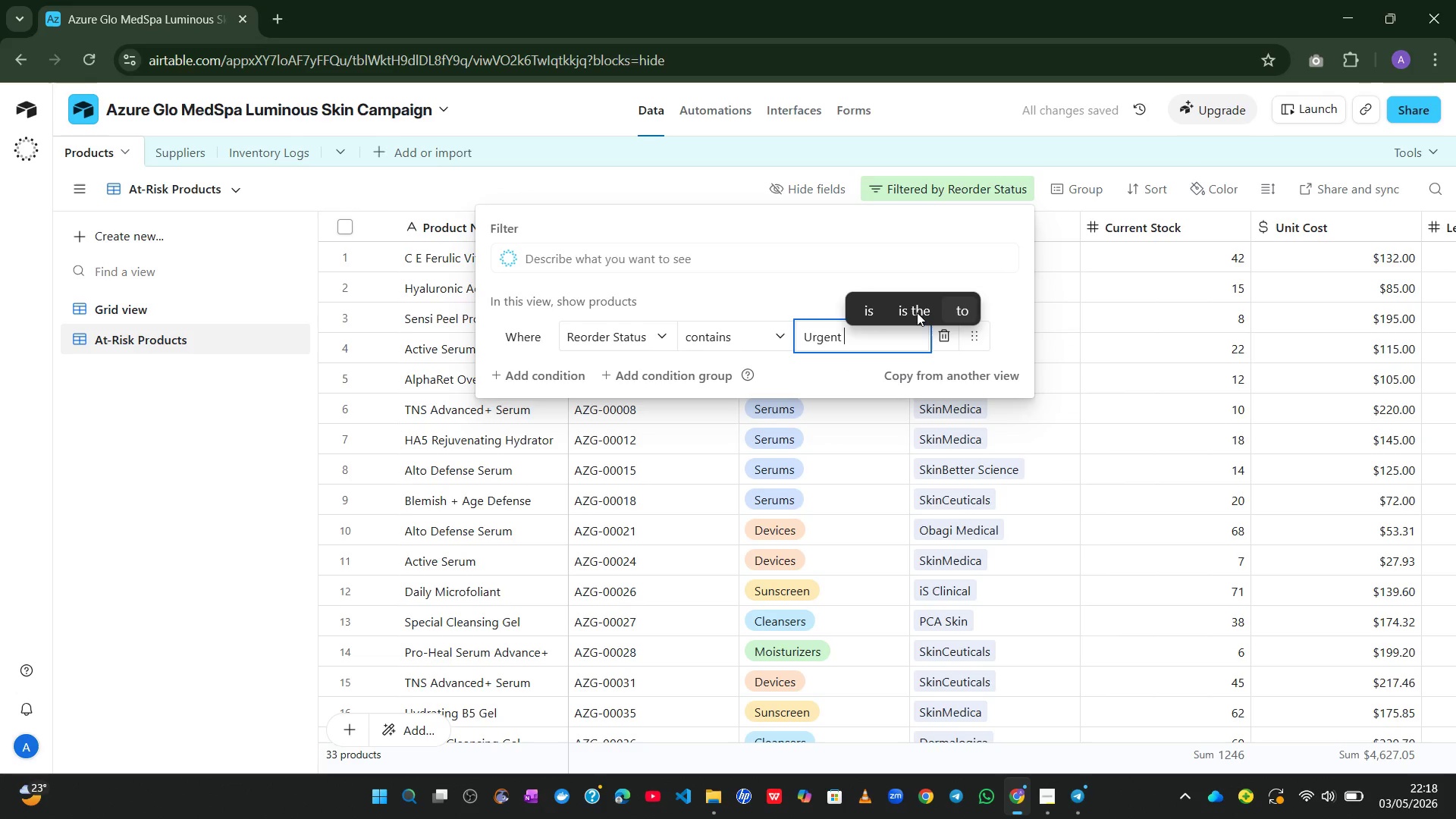 
type(Reor)
 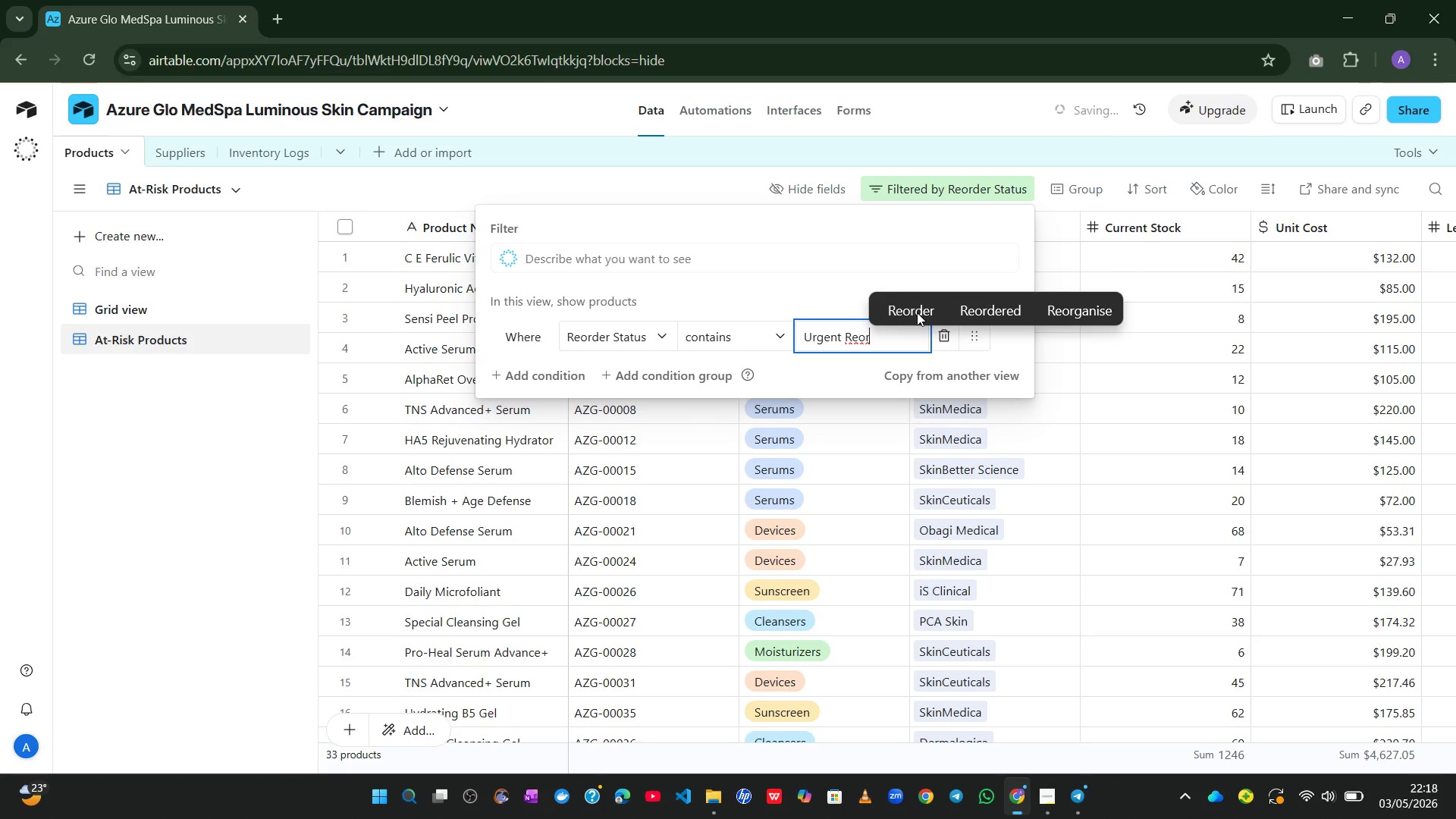 
left_click([917, 312])
 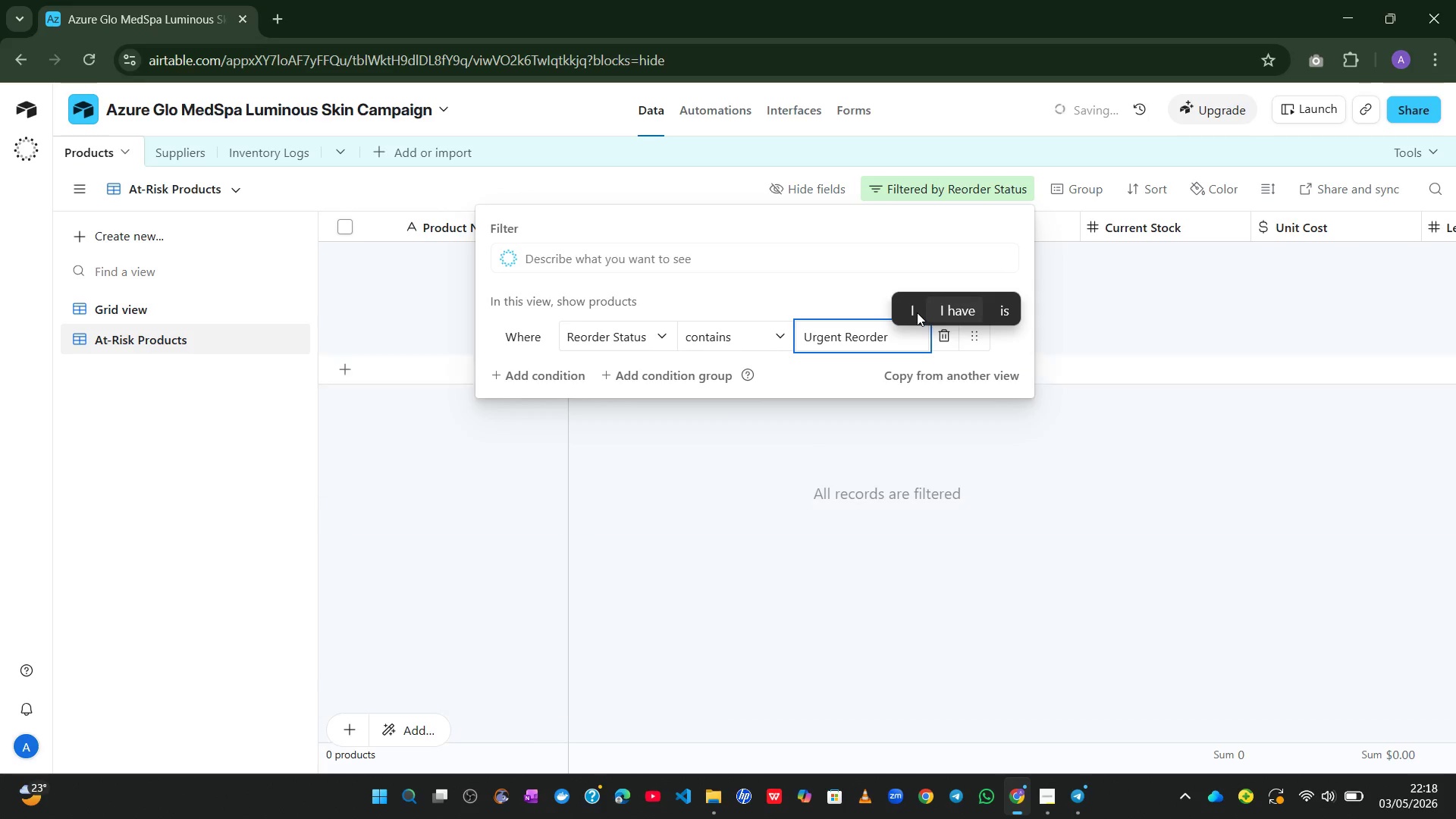 
key(Backspace)
 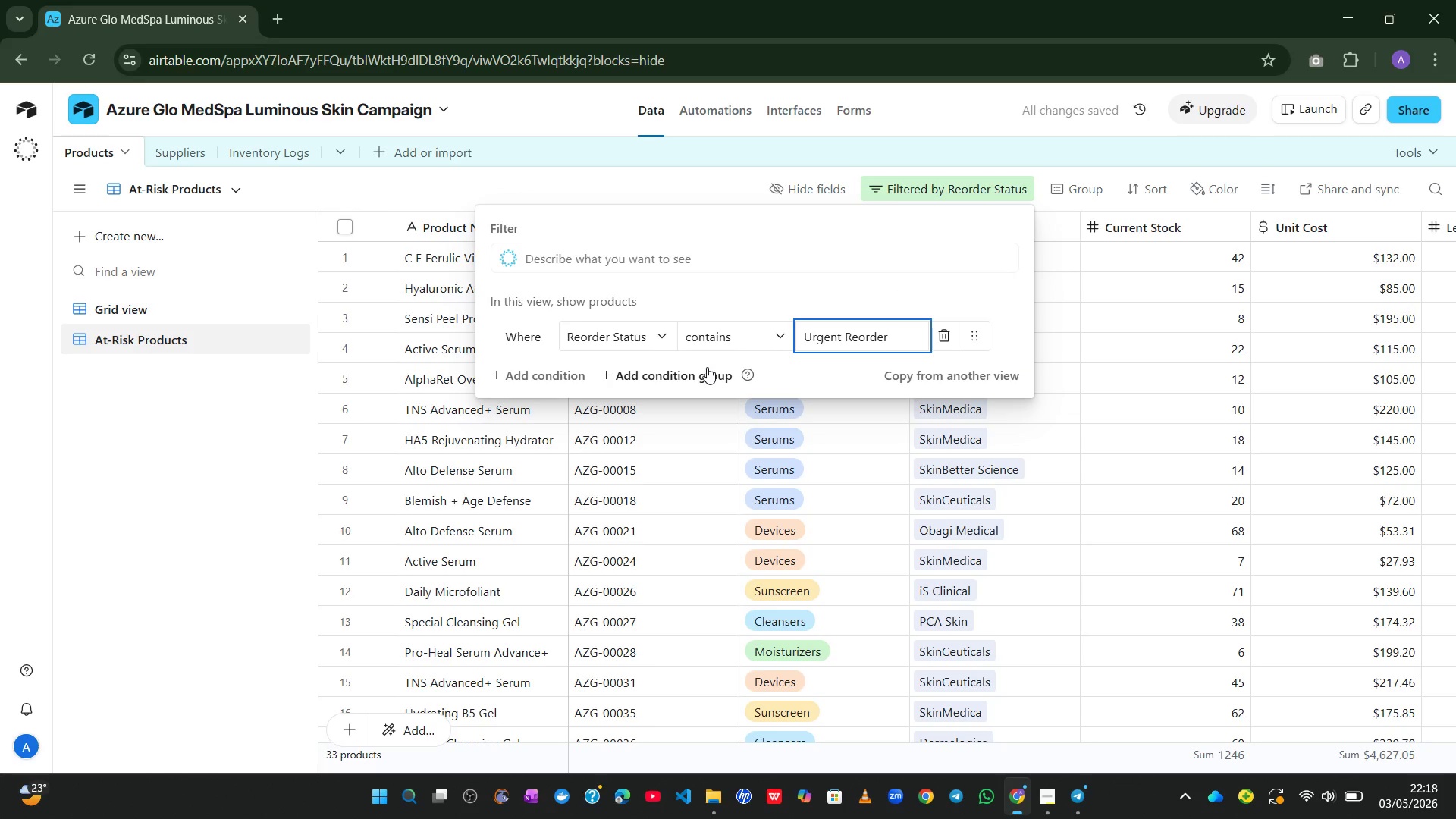 
wait(8.56)
 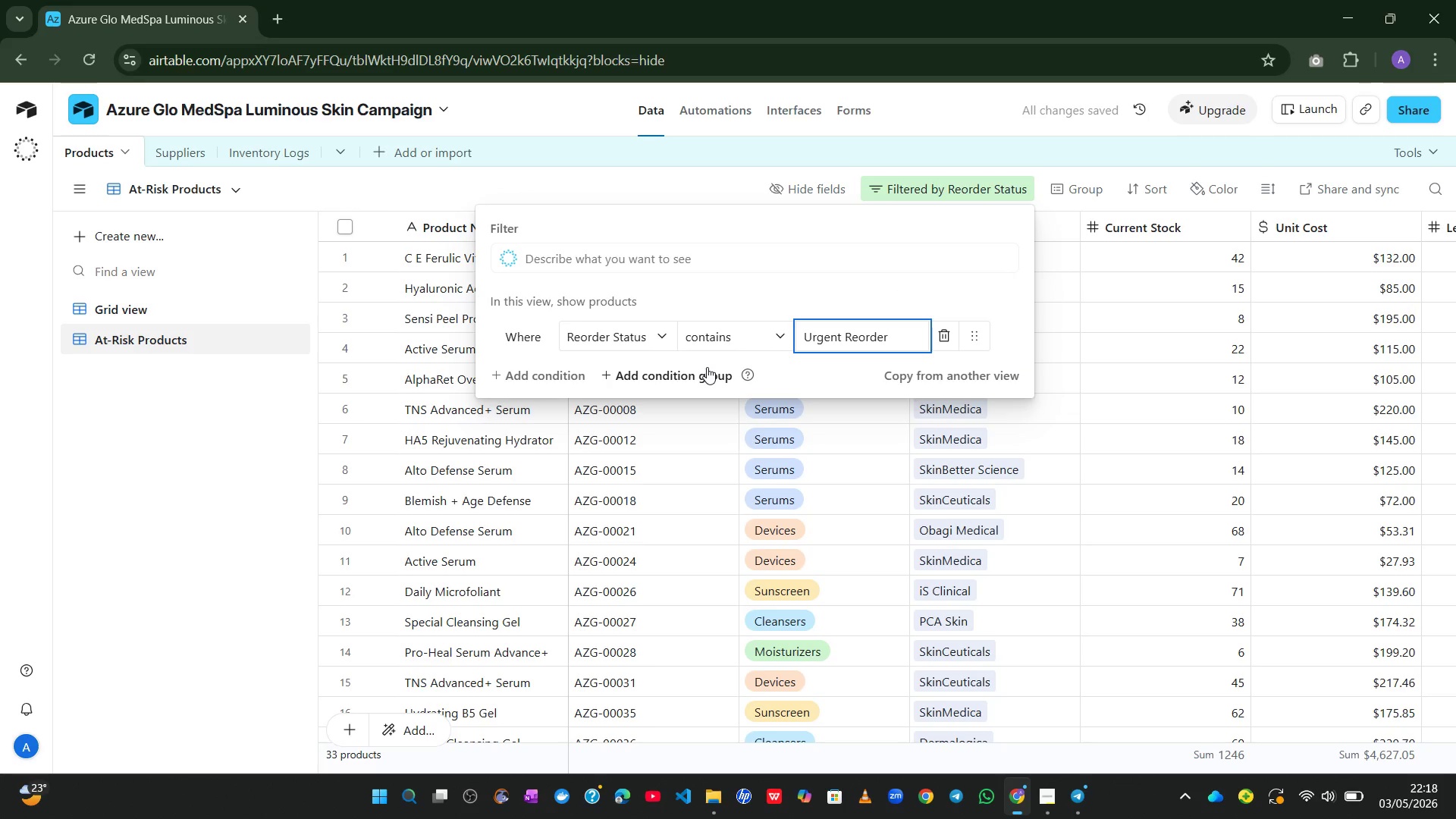 
left_click([525, 377])
 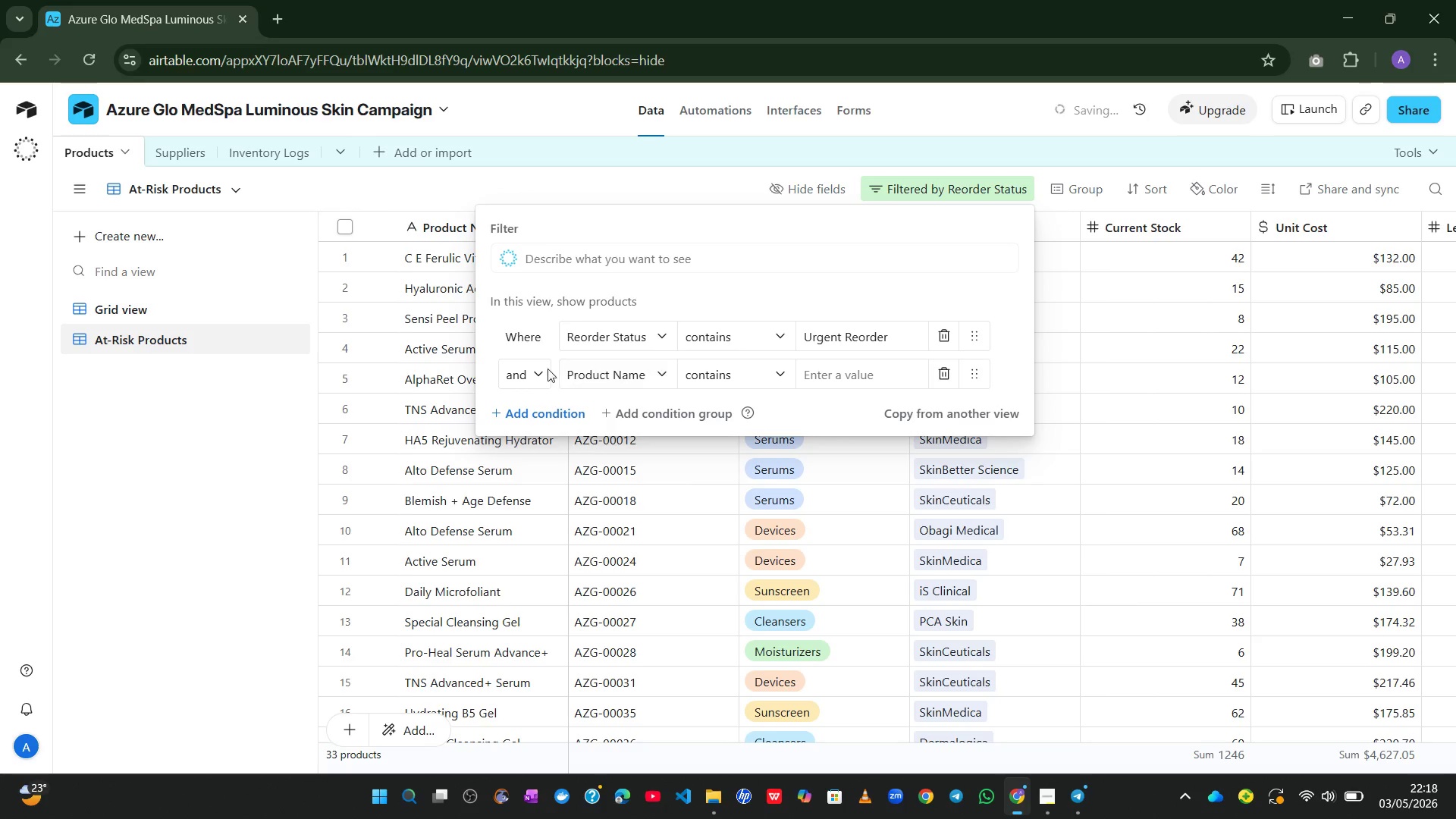 
left_click([540, 372])
 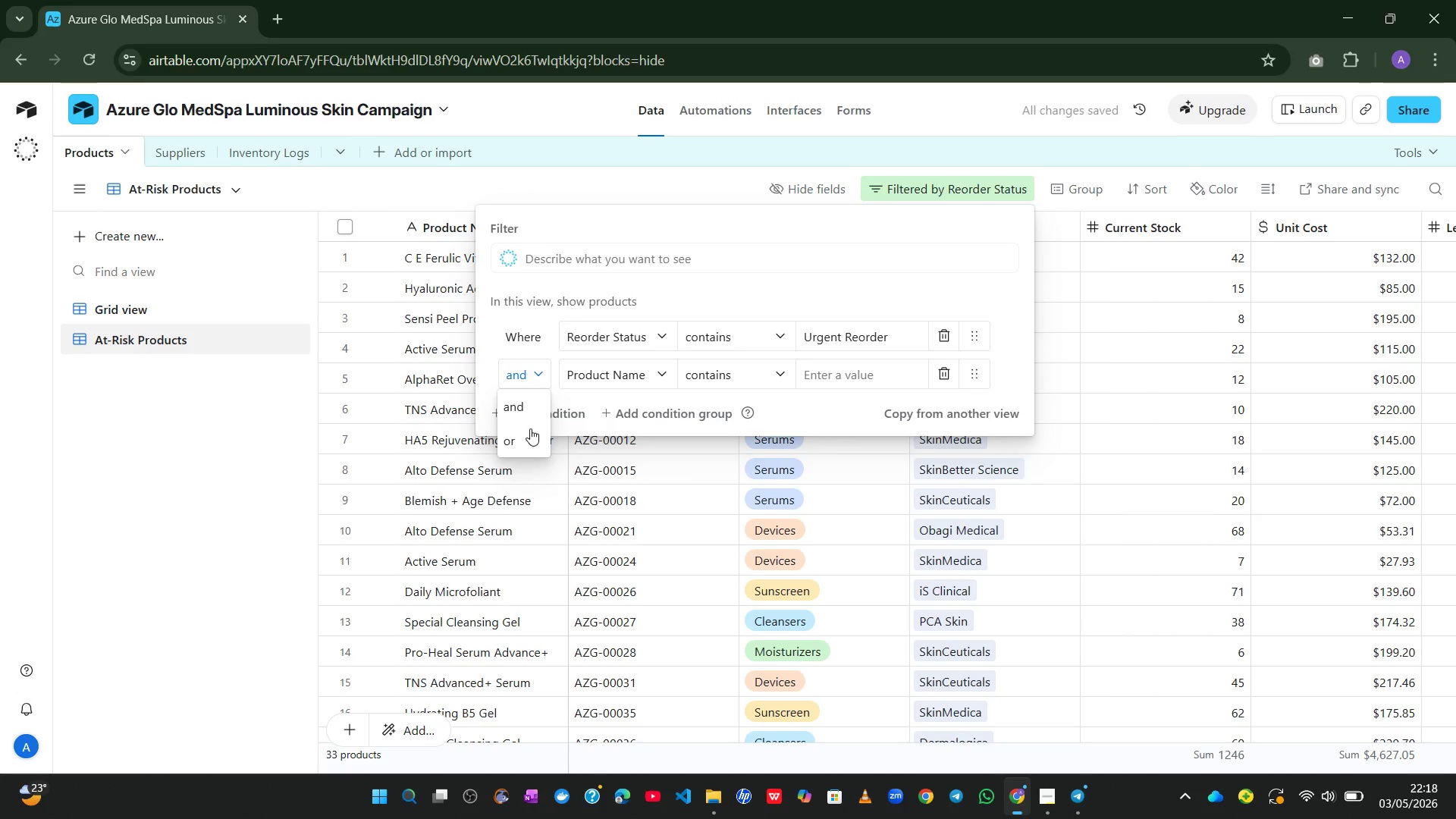 
left_click([527, 433])
 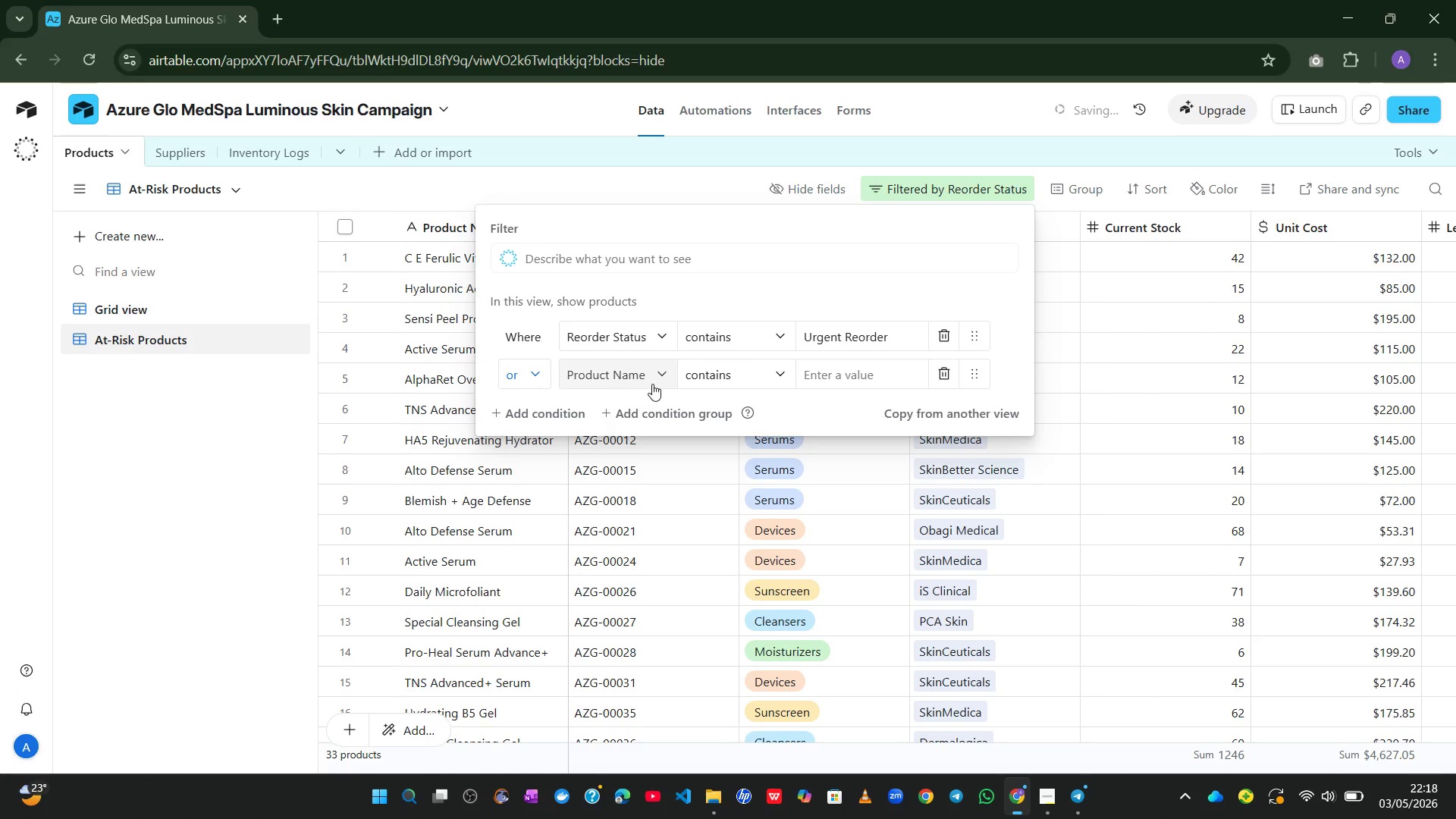 
left_click([659, 378])
 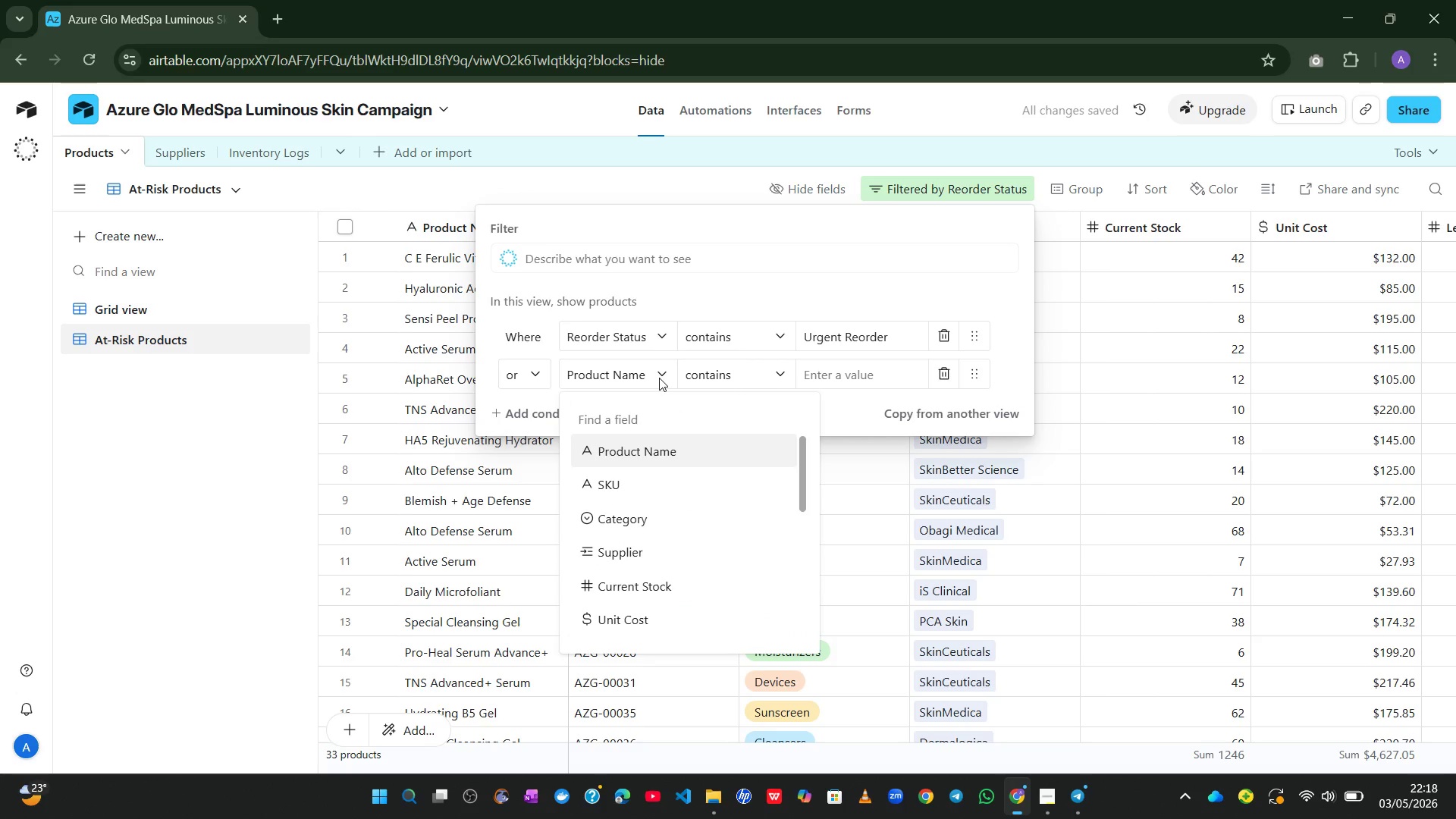 
wait(8.09)
 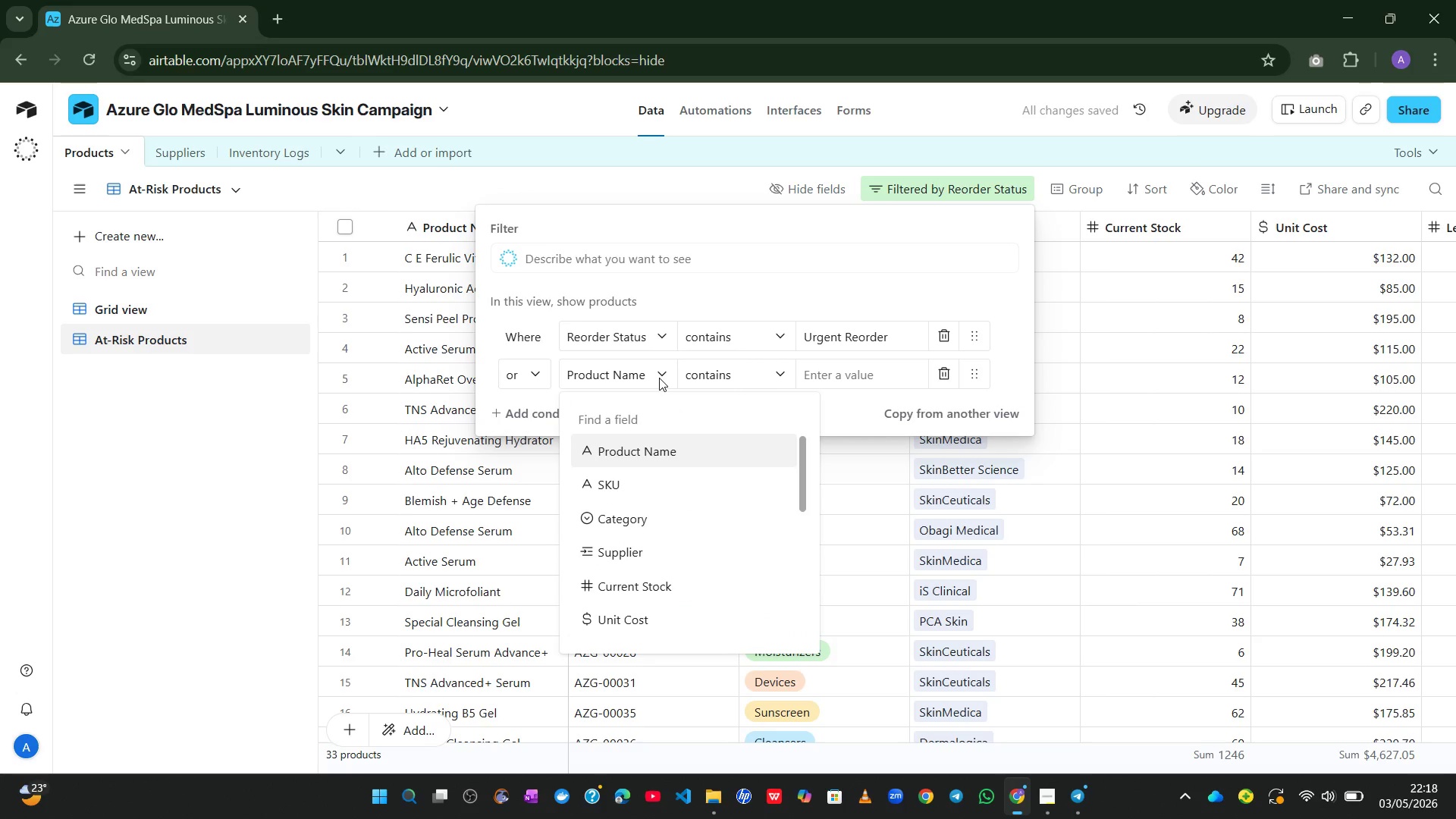 
left_click([634, 599])
 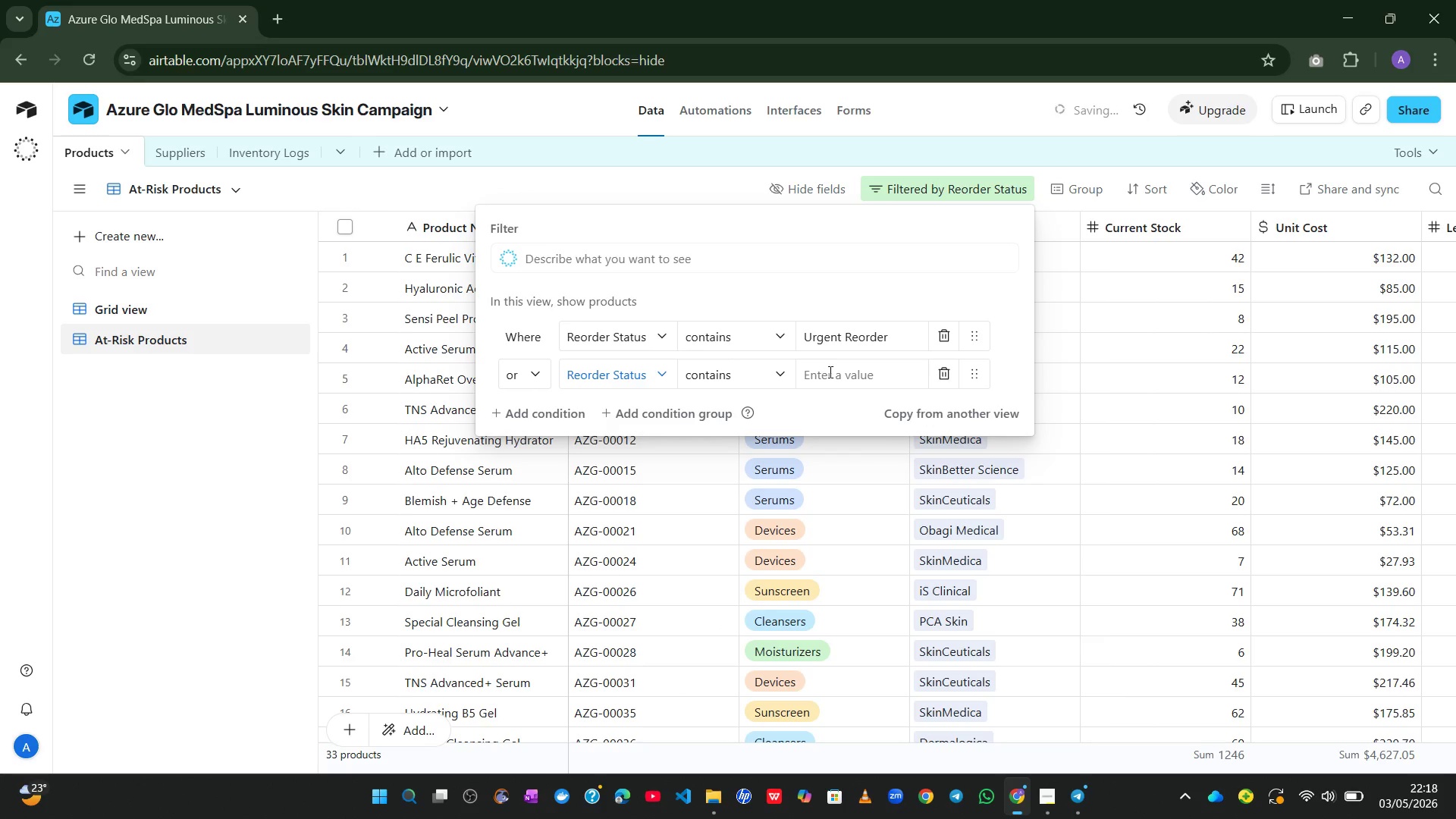 
left_click([831, 379])
 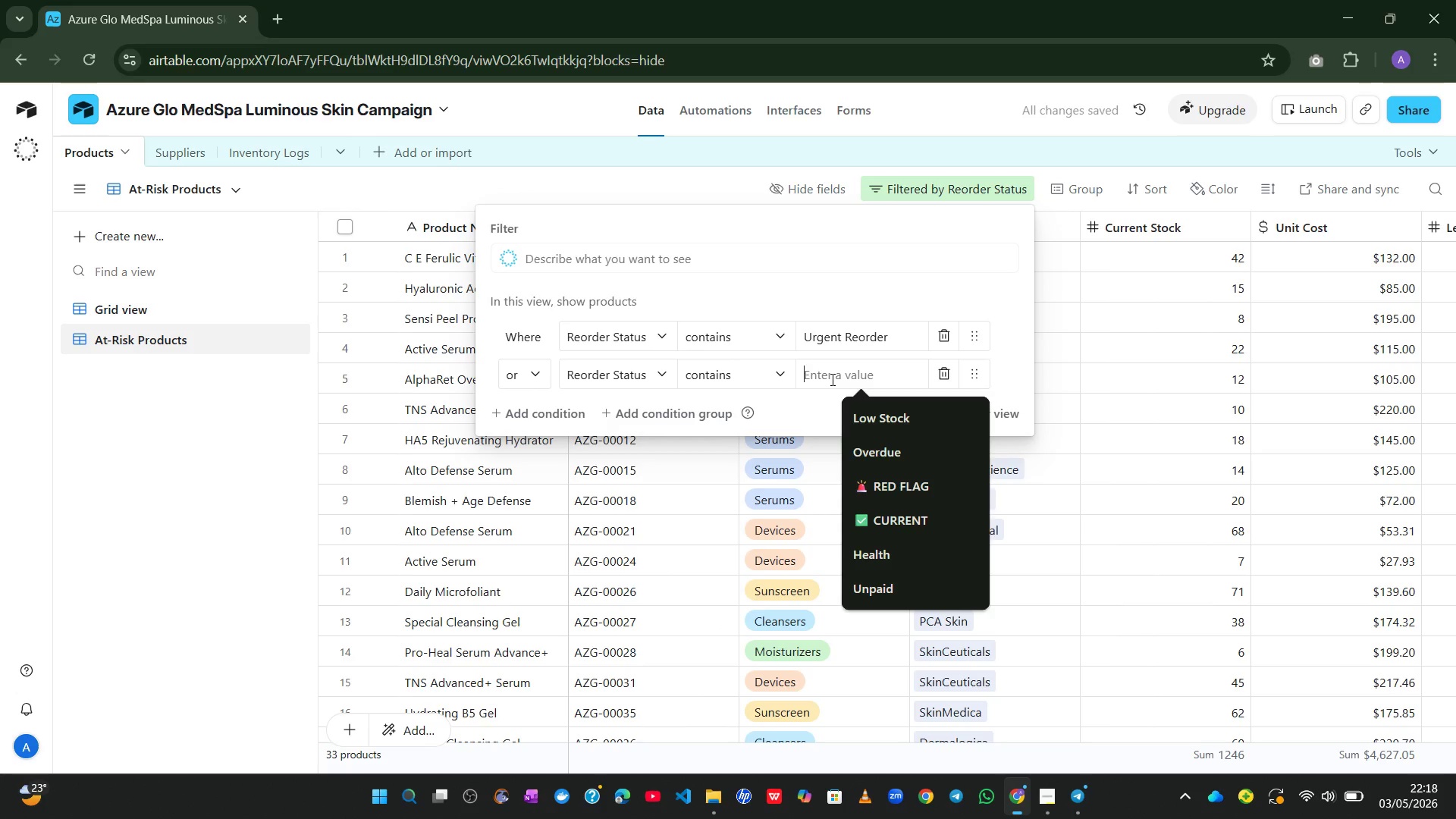 
type(Reor)
 